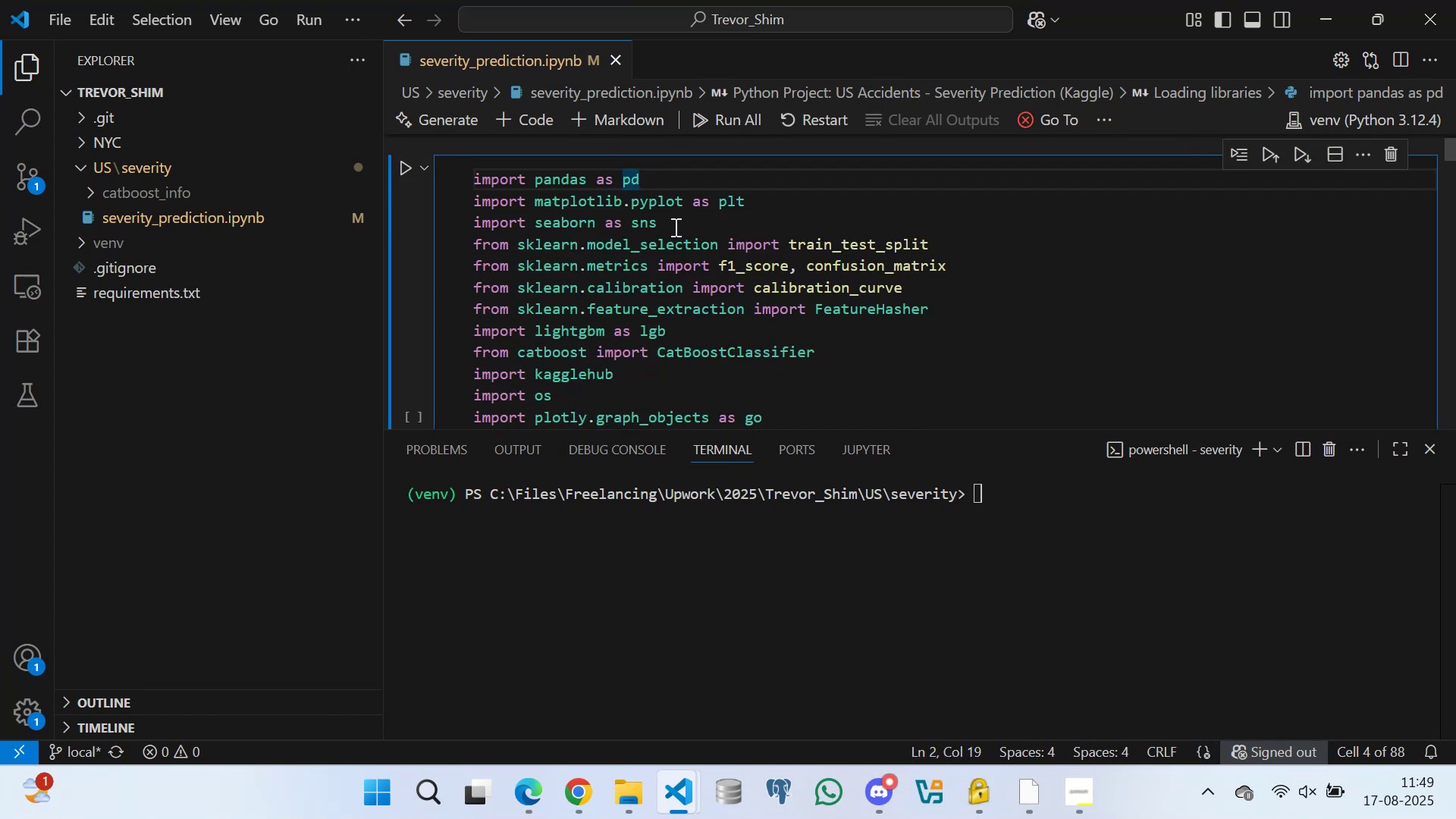 
left_click([671, 218])
 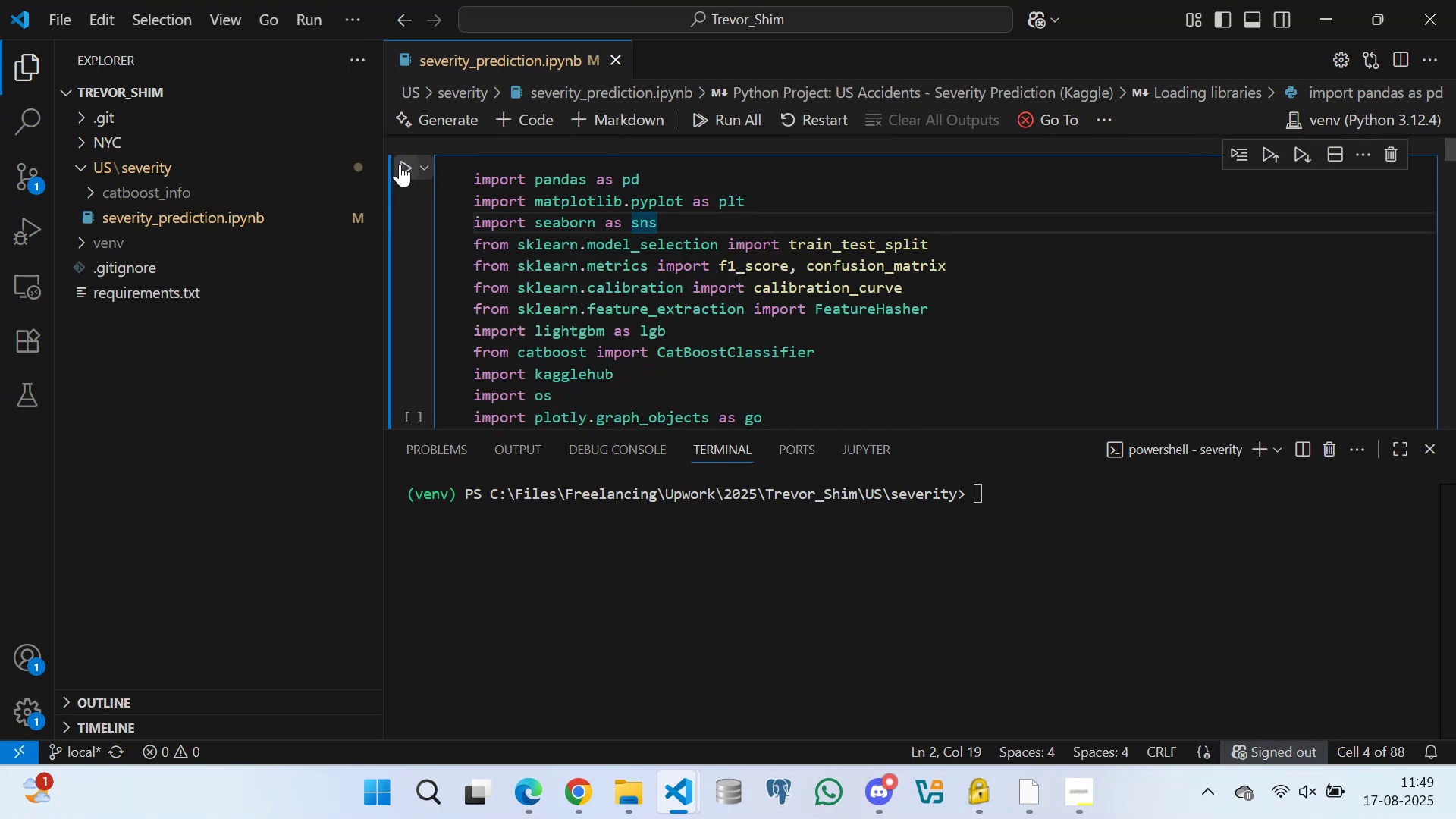 
left_click([400, 165])
 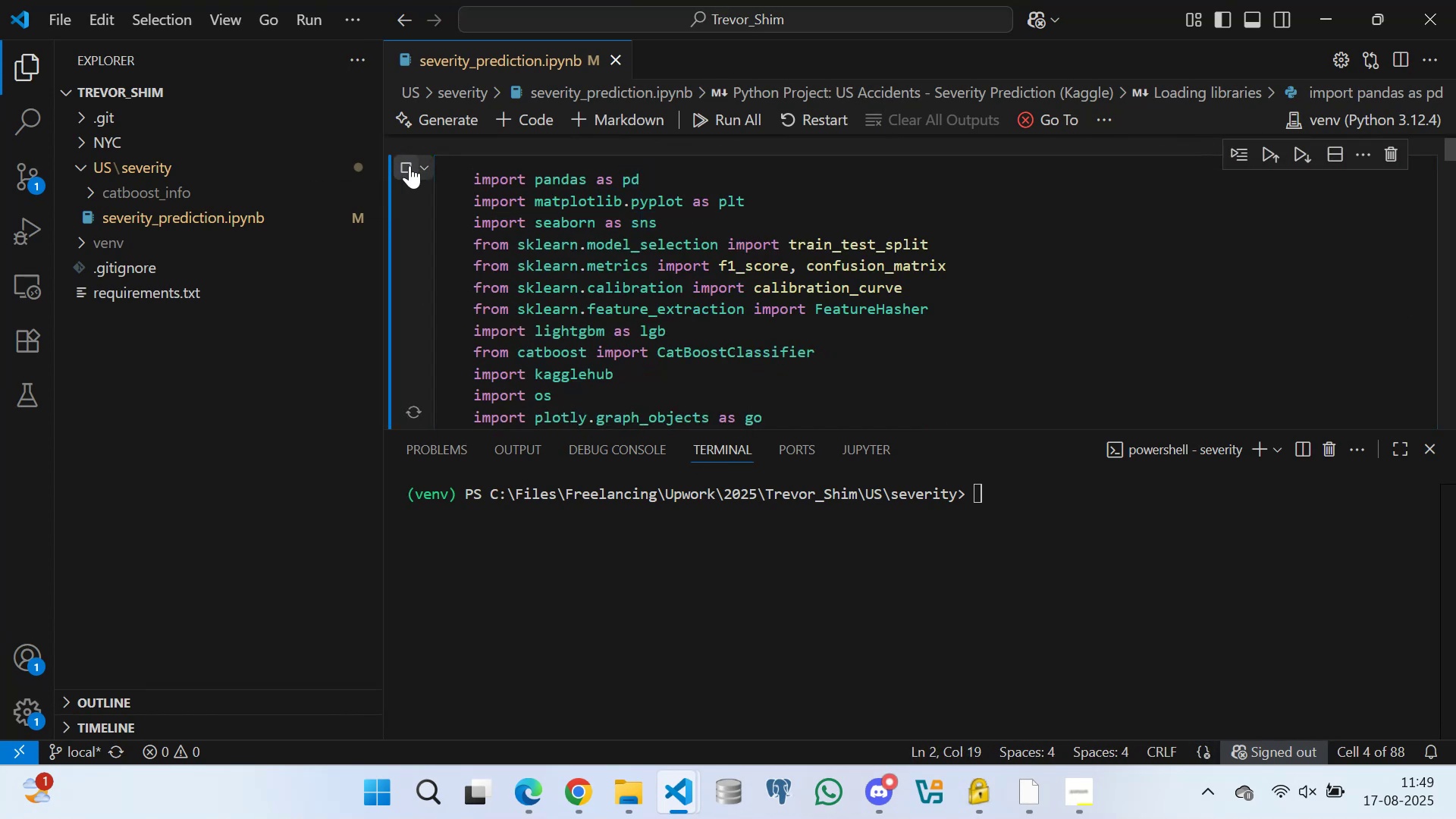 
scroll: coordinate [562, 248], scroll_direction: down, amount: 5.0
 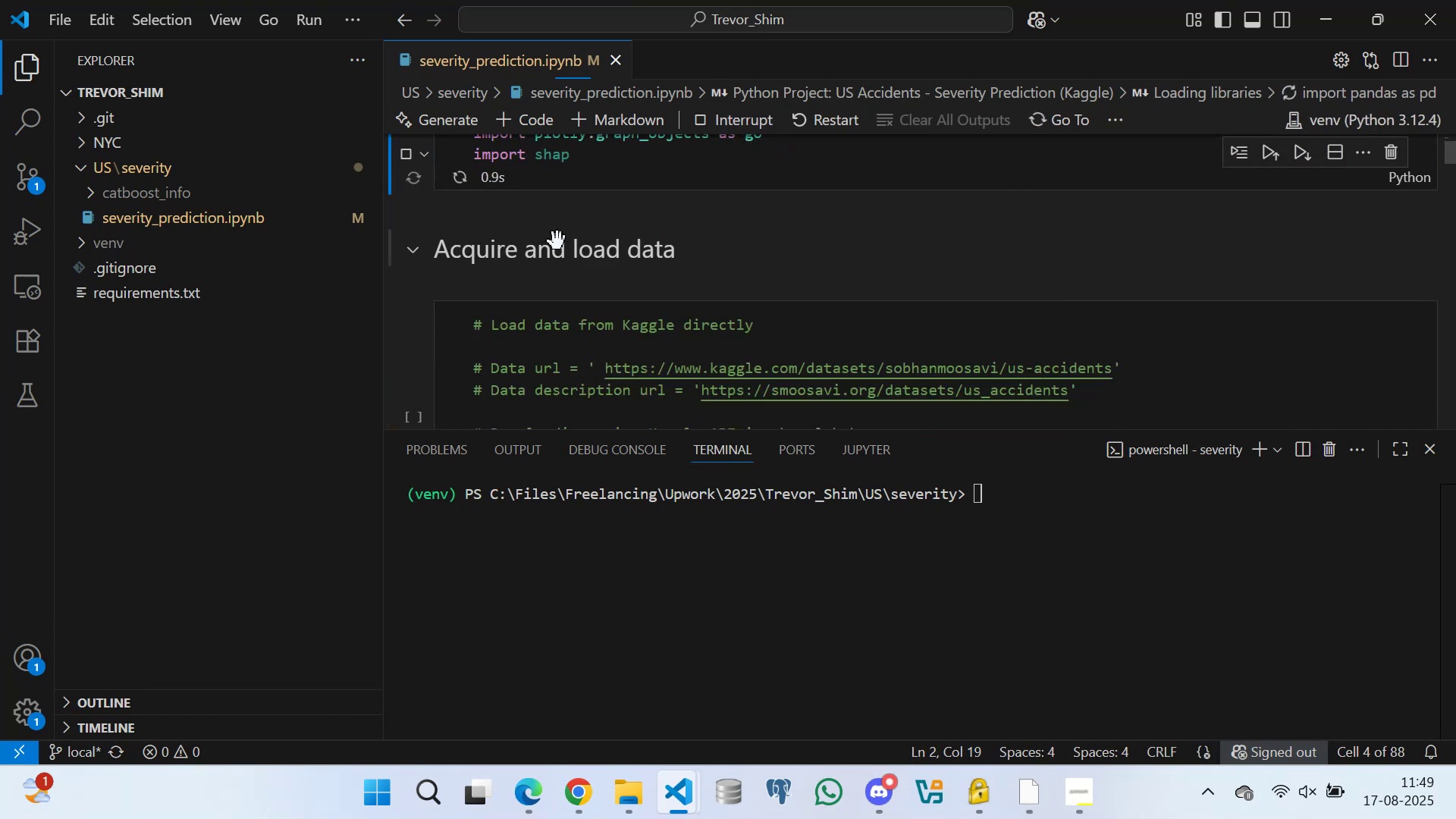 
scroll: coordinate [554, 212], scroll_direction: up, amount: 2.0
 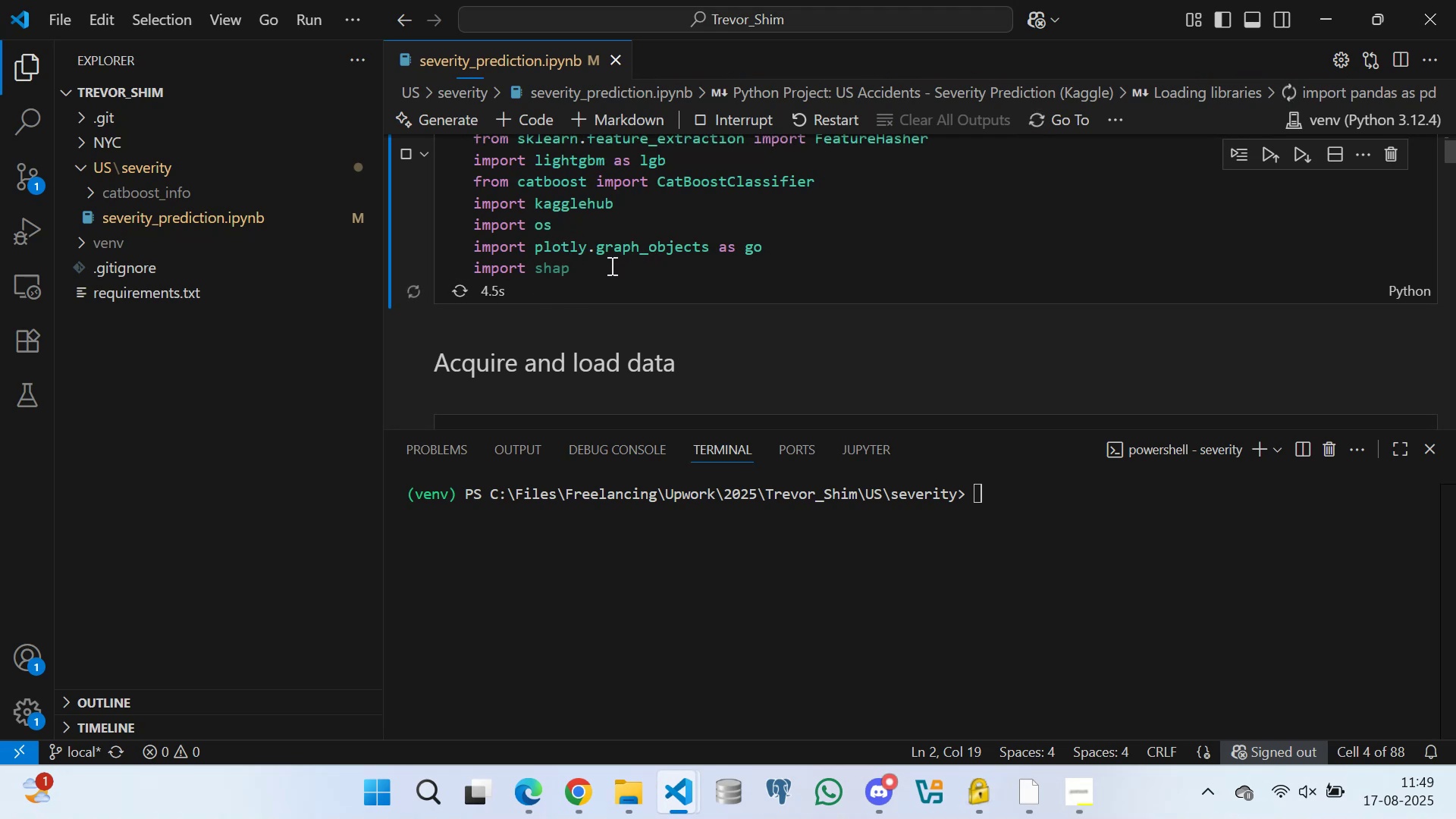 
scroll: coordinate [559, 297], scroll_direction: down, amount: 2.0
 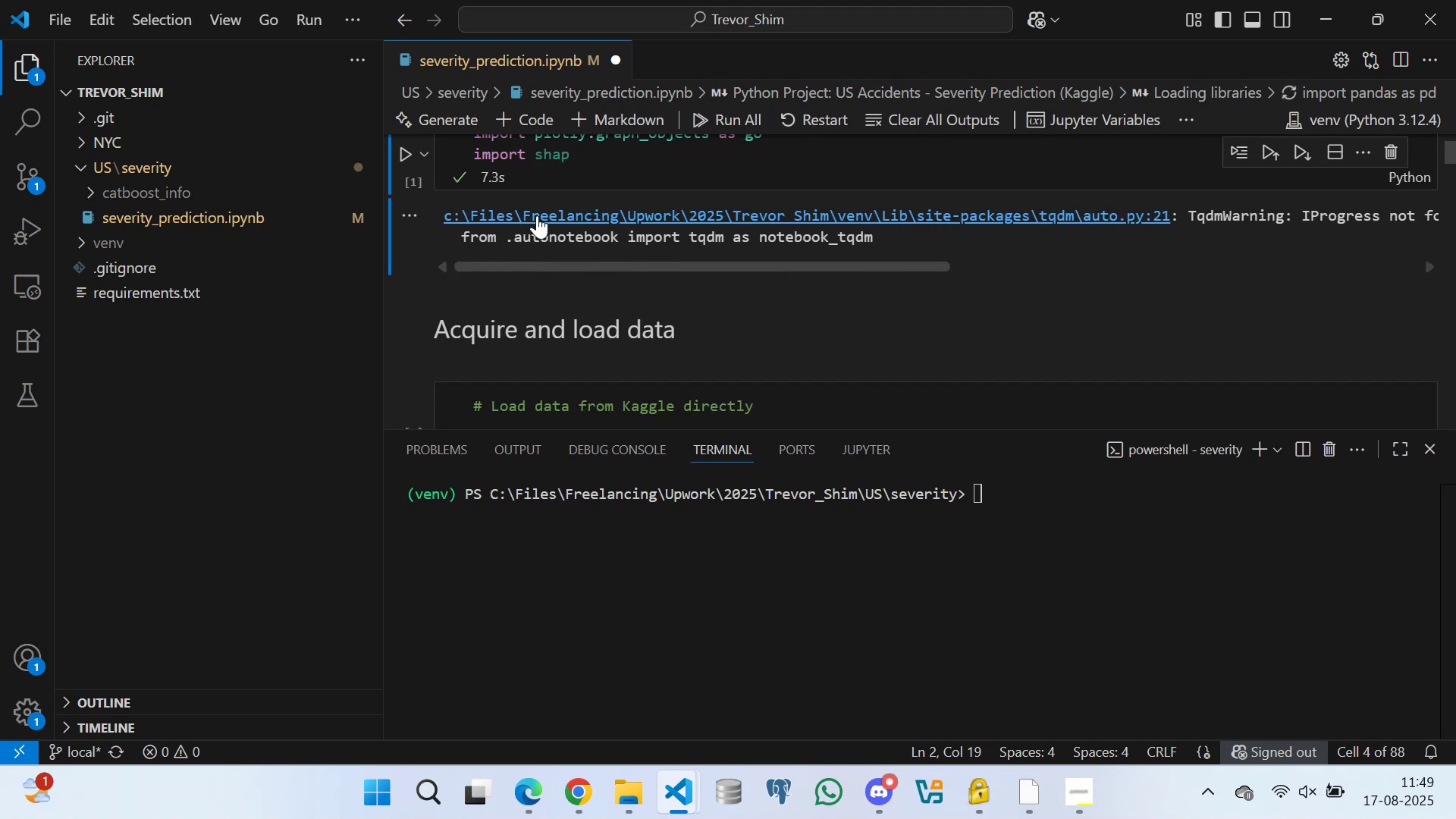 
scroll: coordinate [561, 201], scroll_direction: up, amount: 1.0
 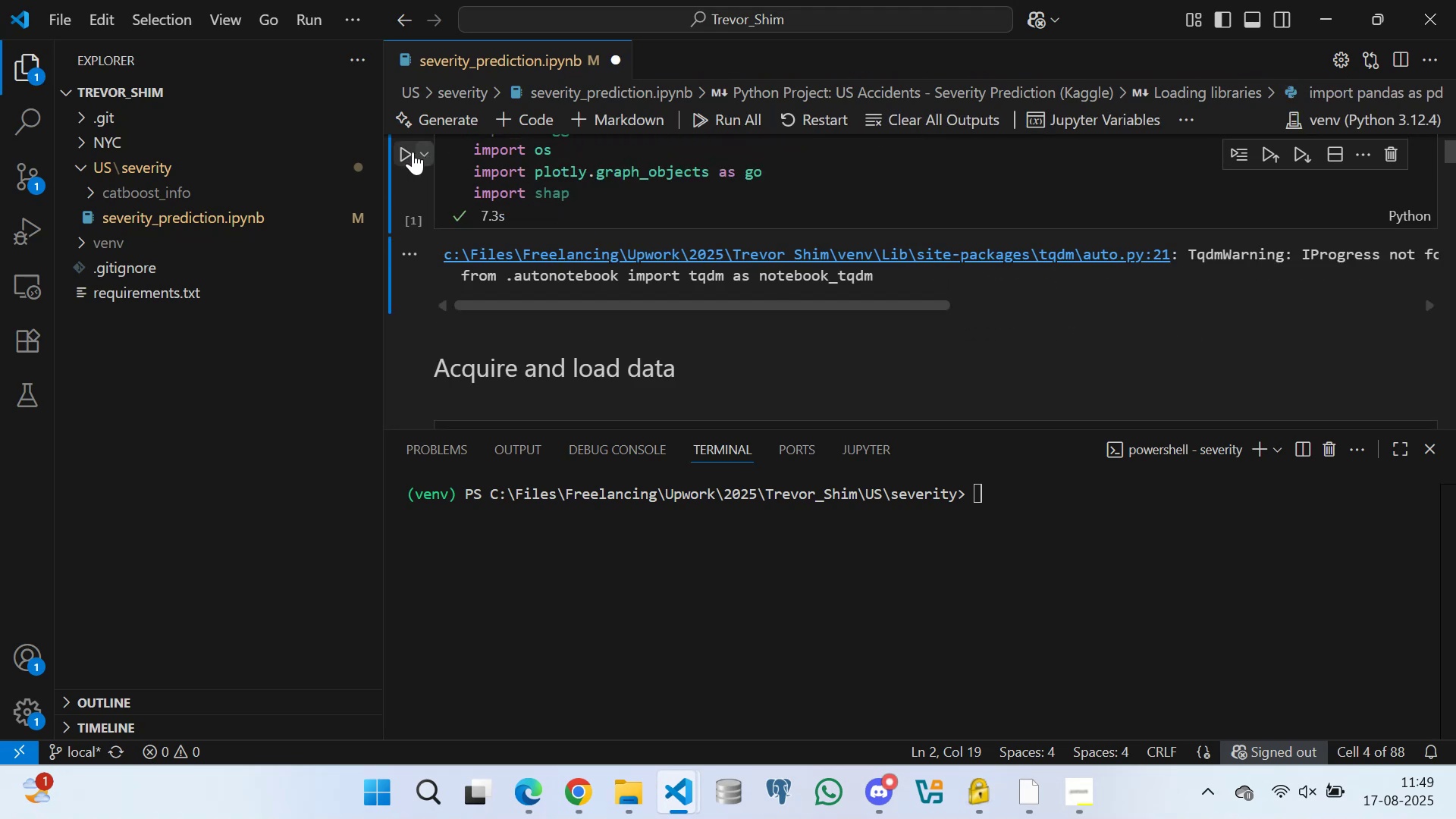 
left_click([403, 152])
 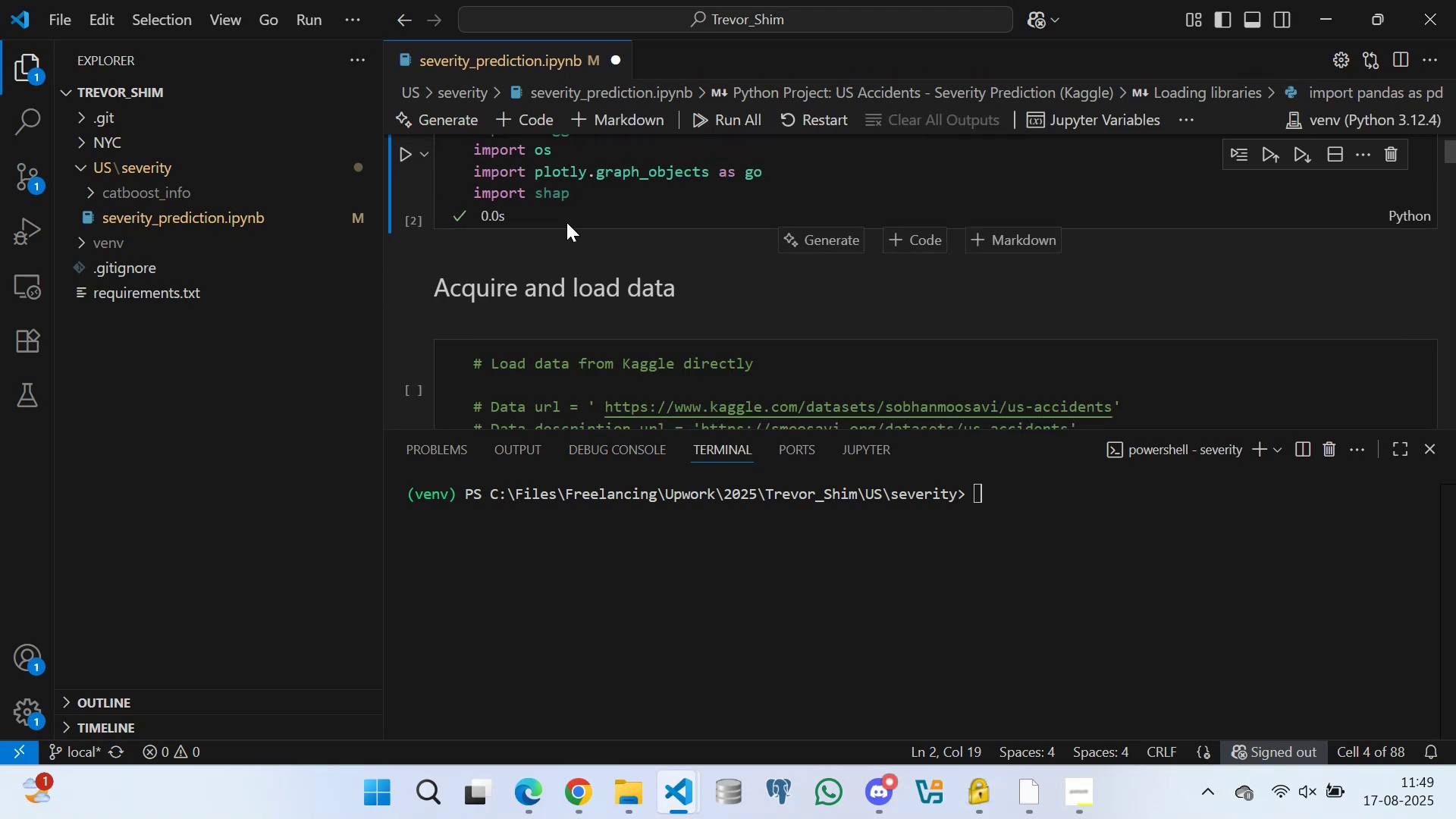 
scroll: coordinate [526, 259], scroll_direction: down, amount: 5.0
 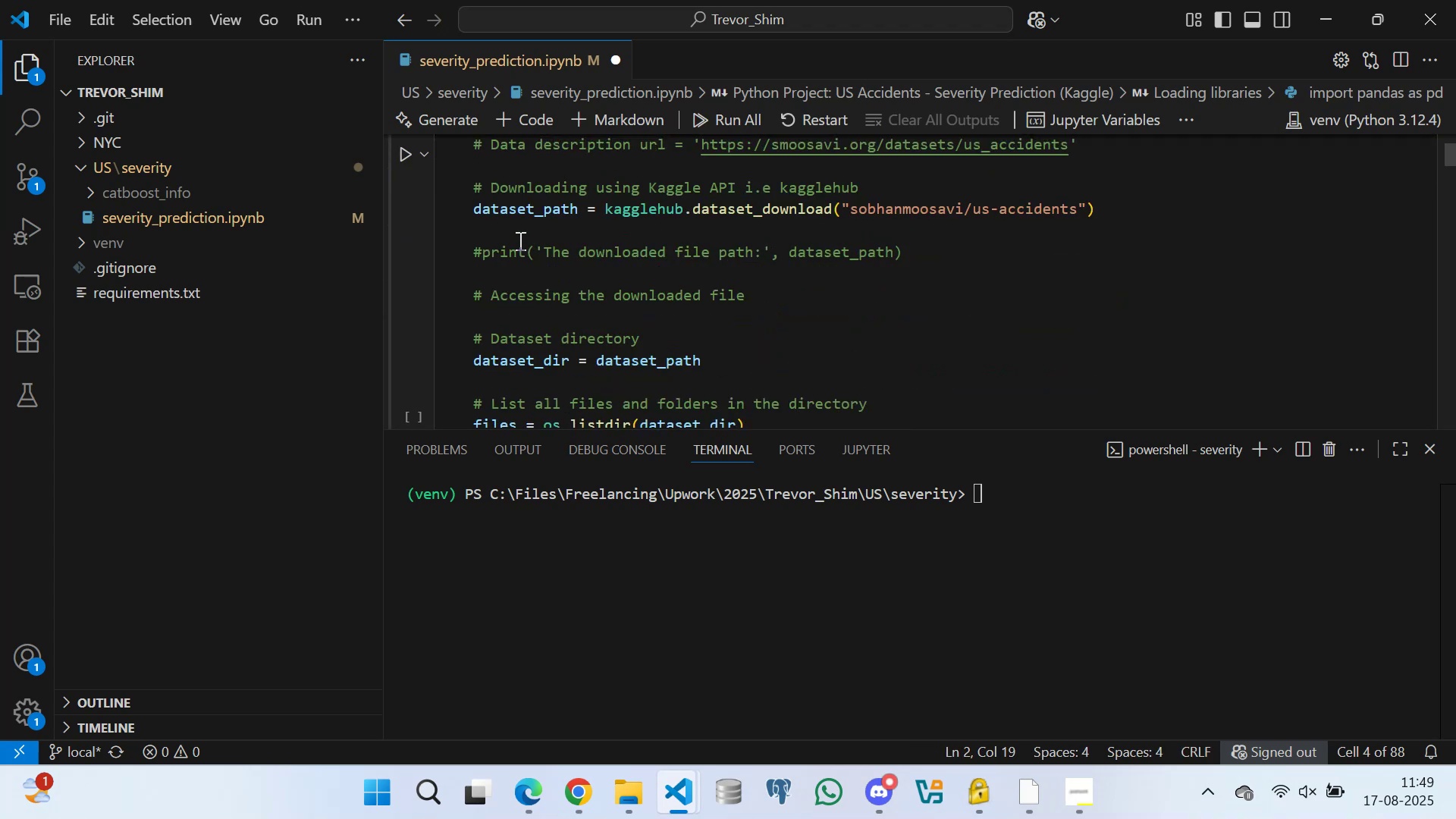 
left_click([519, 240])
 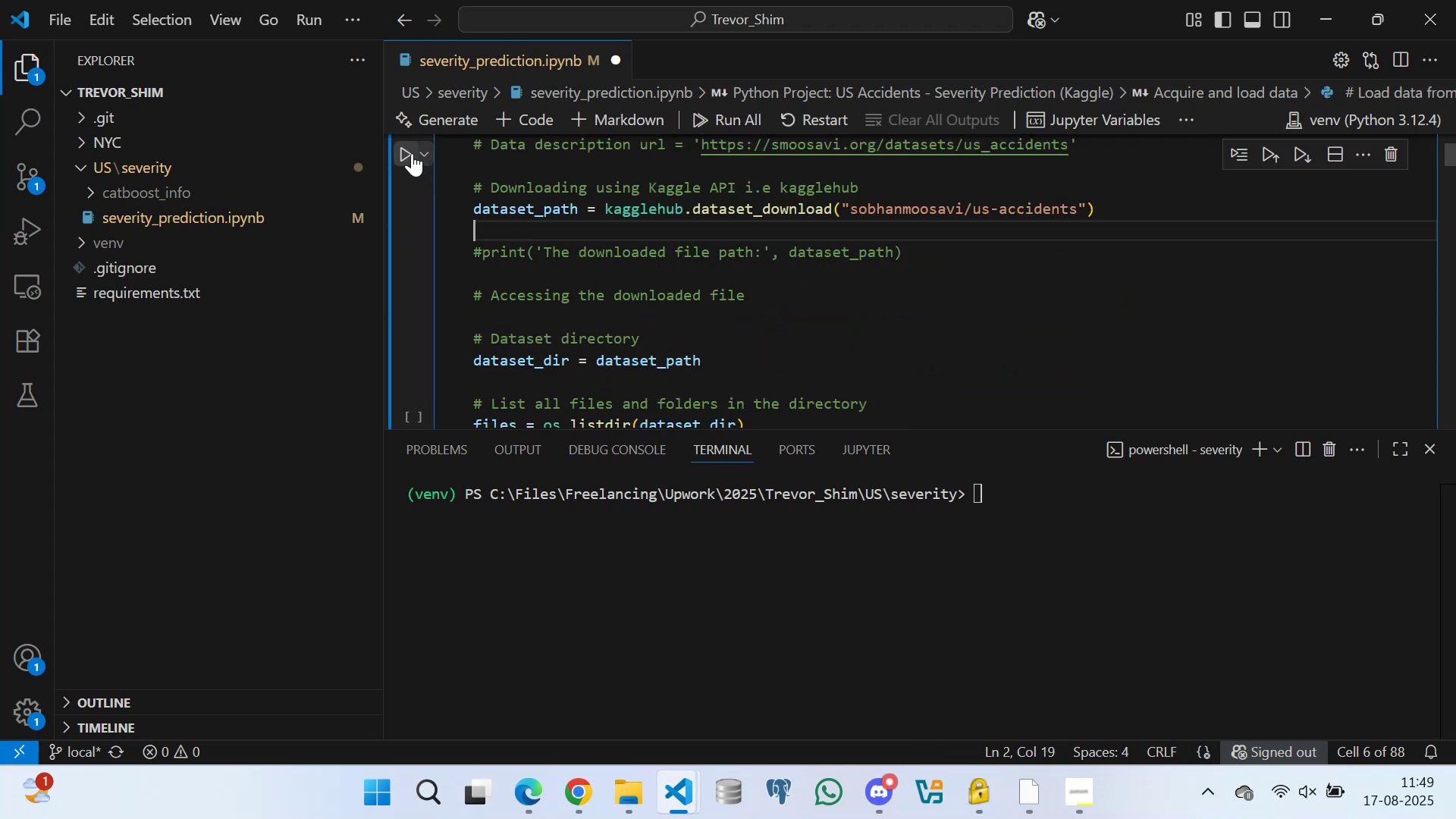 
left_click([405, 150])
 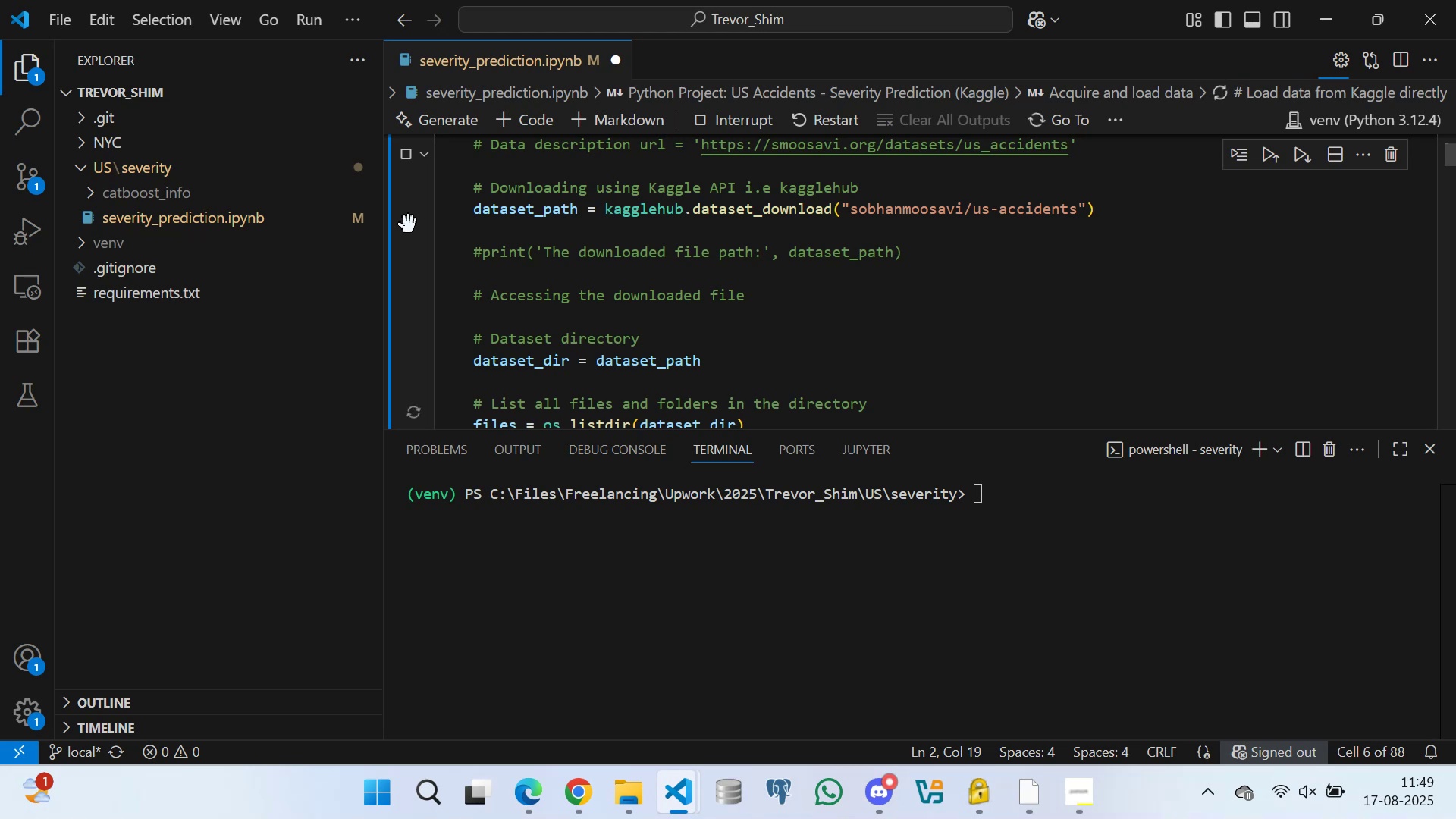 
wait(12.8)
 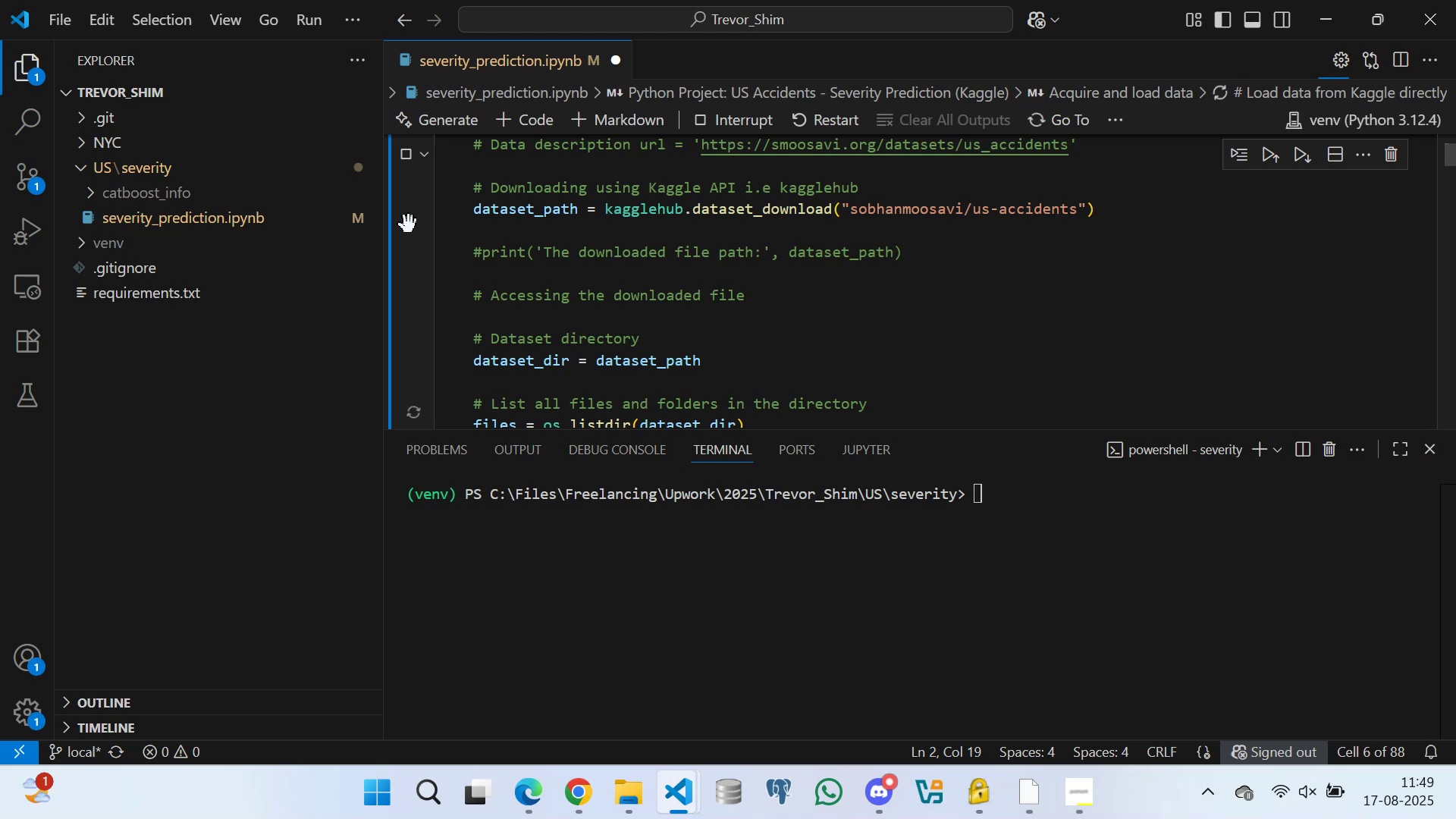 
scroll: coordinate [550, 246], scroll_direction: down, amount: 11.0
 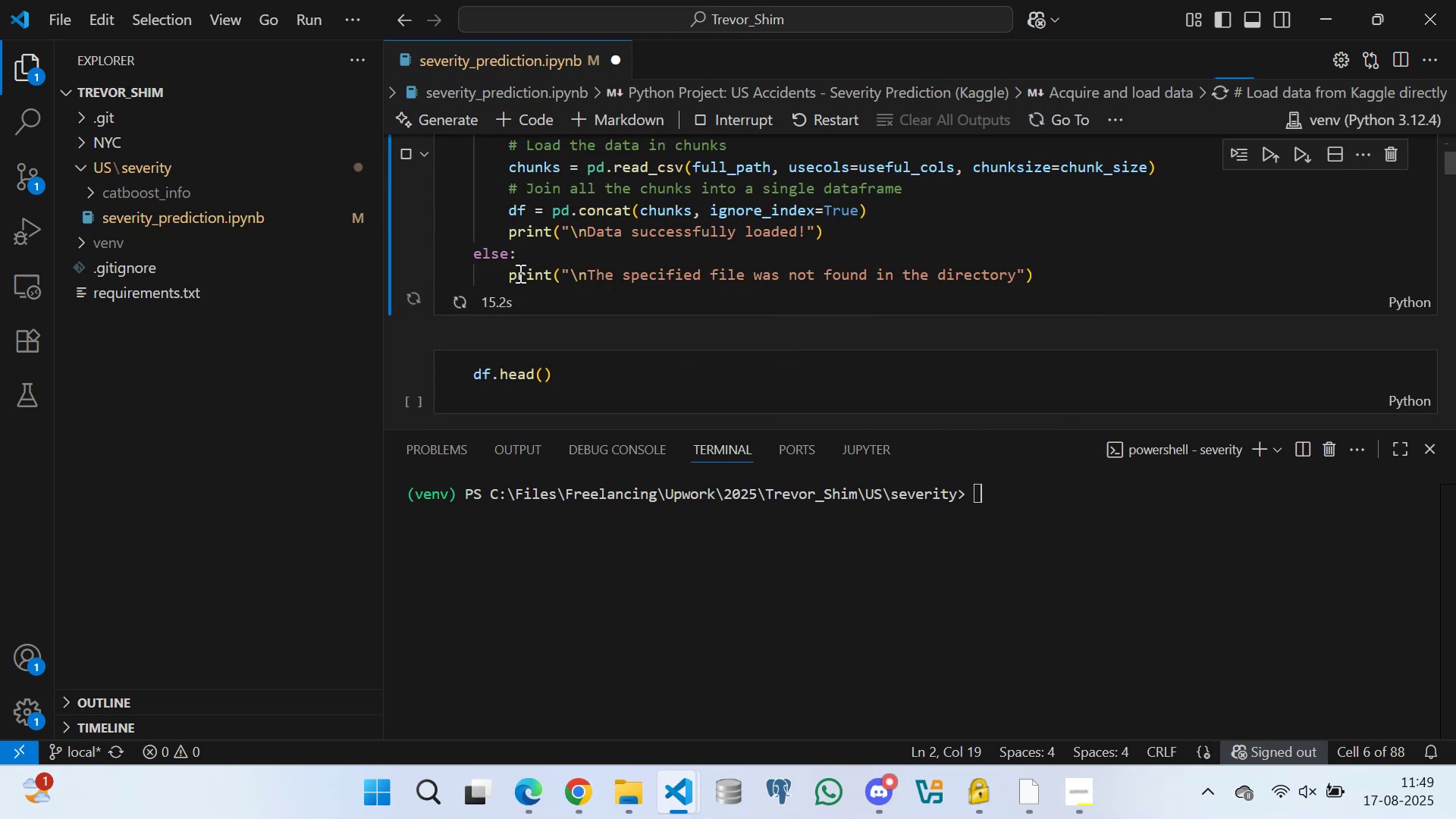 
left_click([541, 253])
 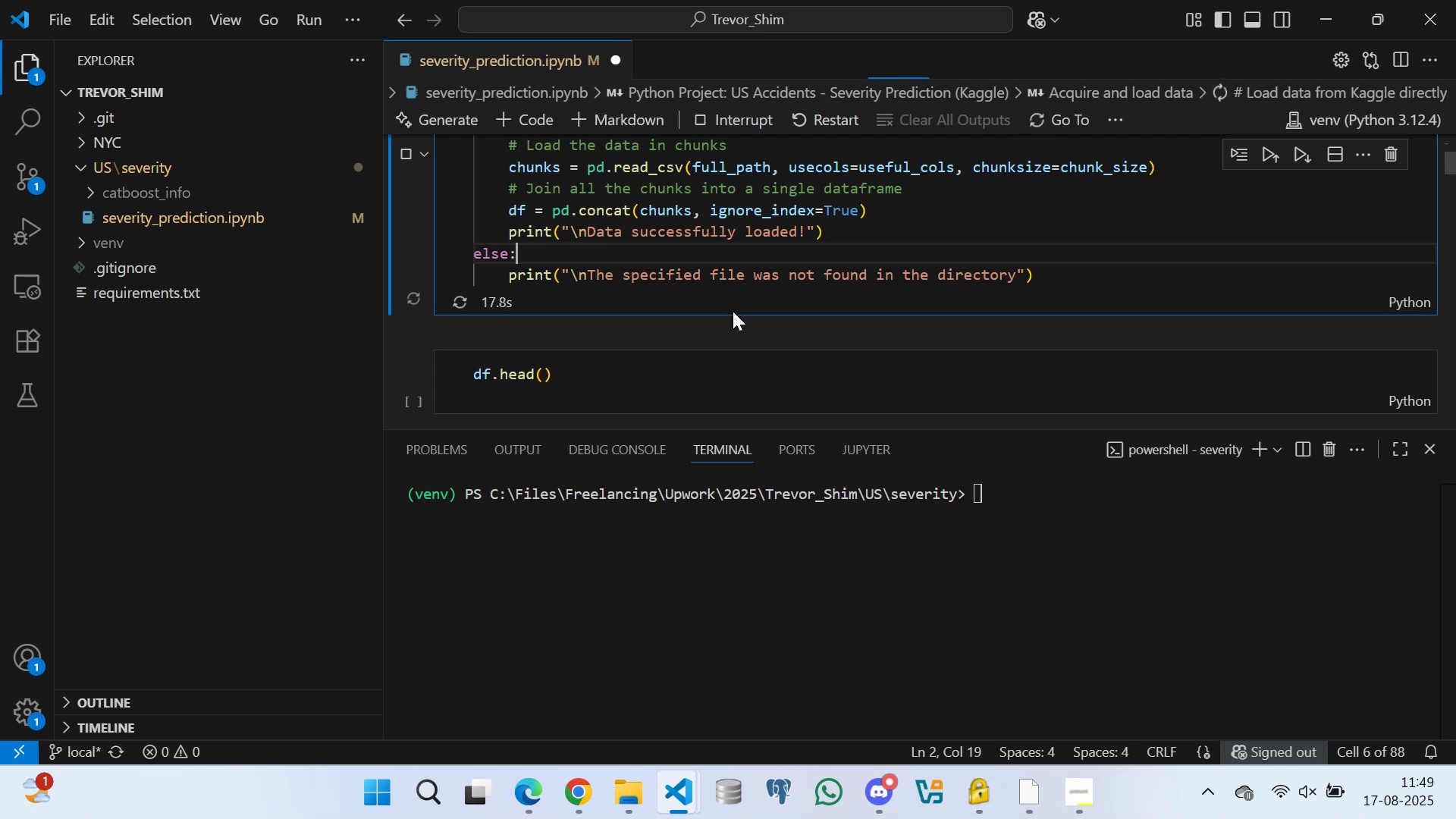 
mouse_move([1004, 431])
 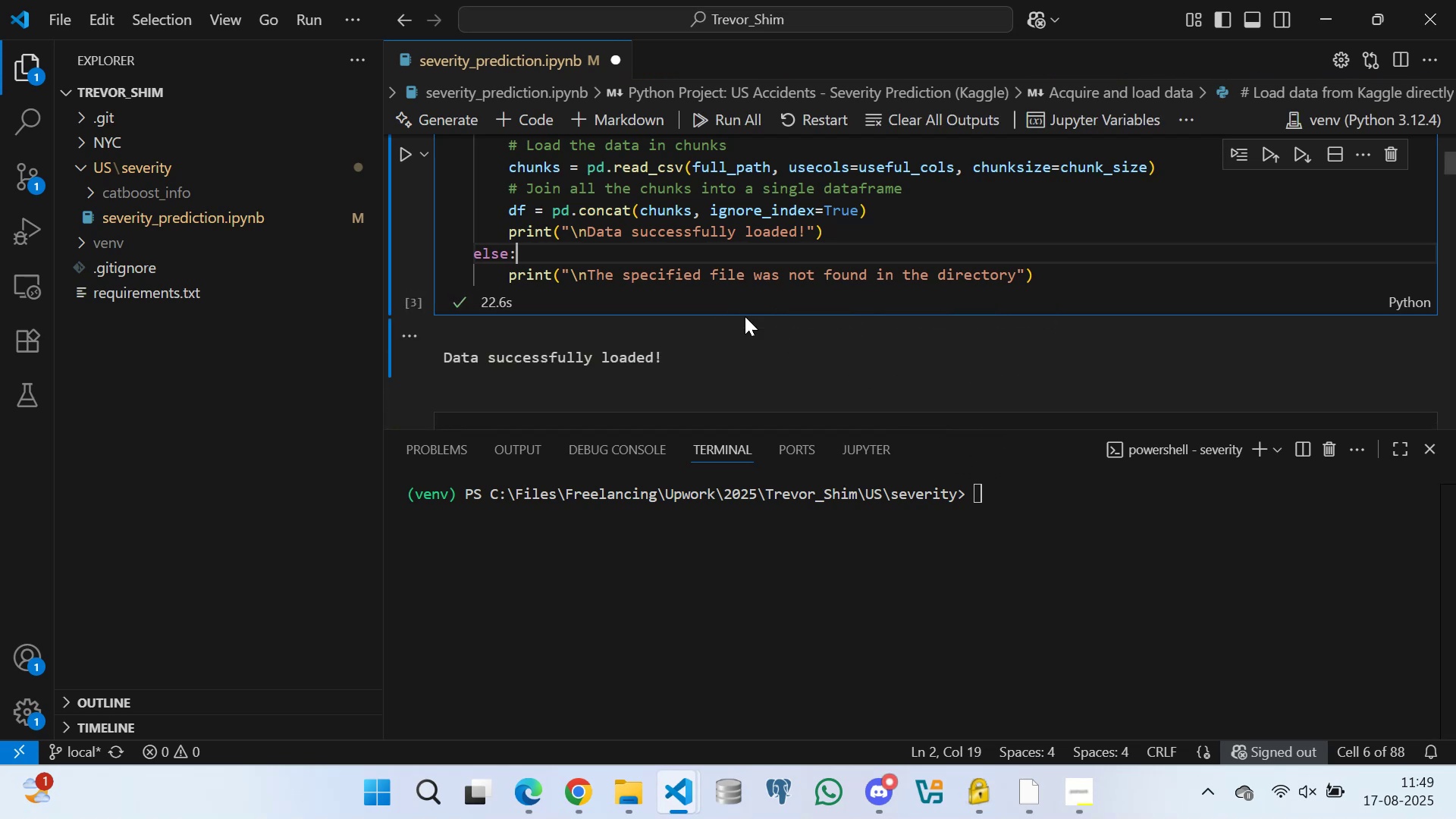 
scroll: coordinate [553, 259], scroll_direction: down, amount: 3.0
 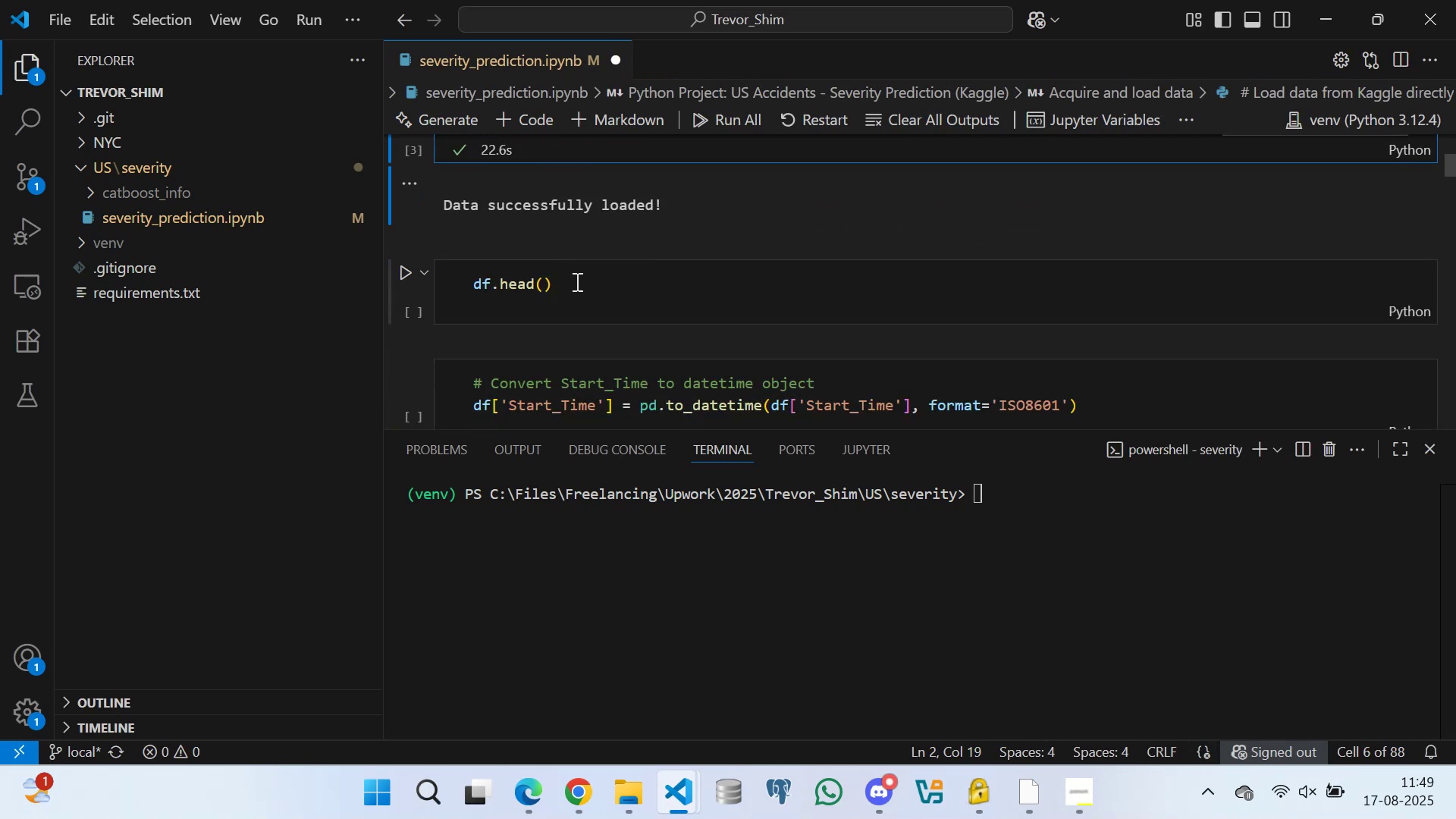 
left_click([574, 290])
 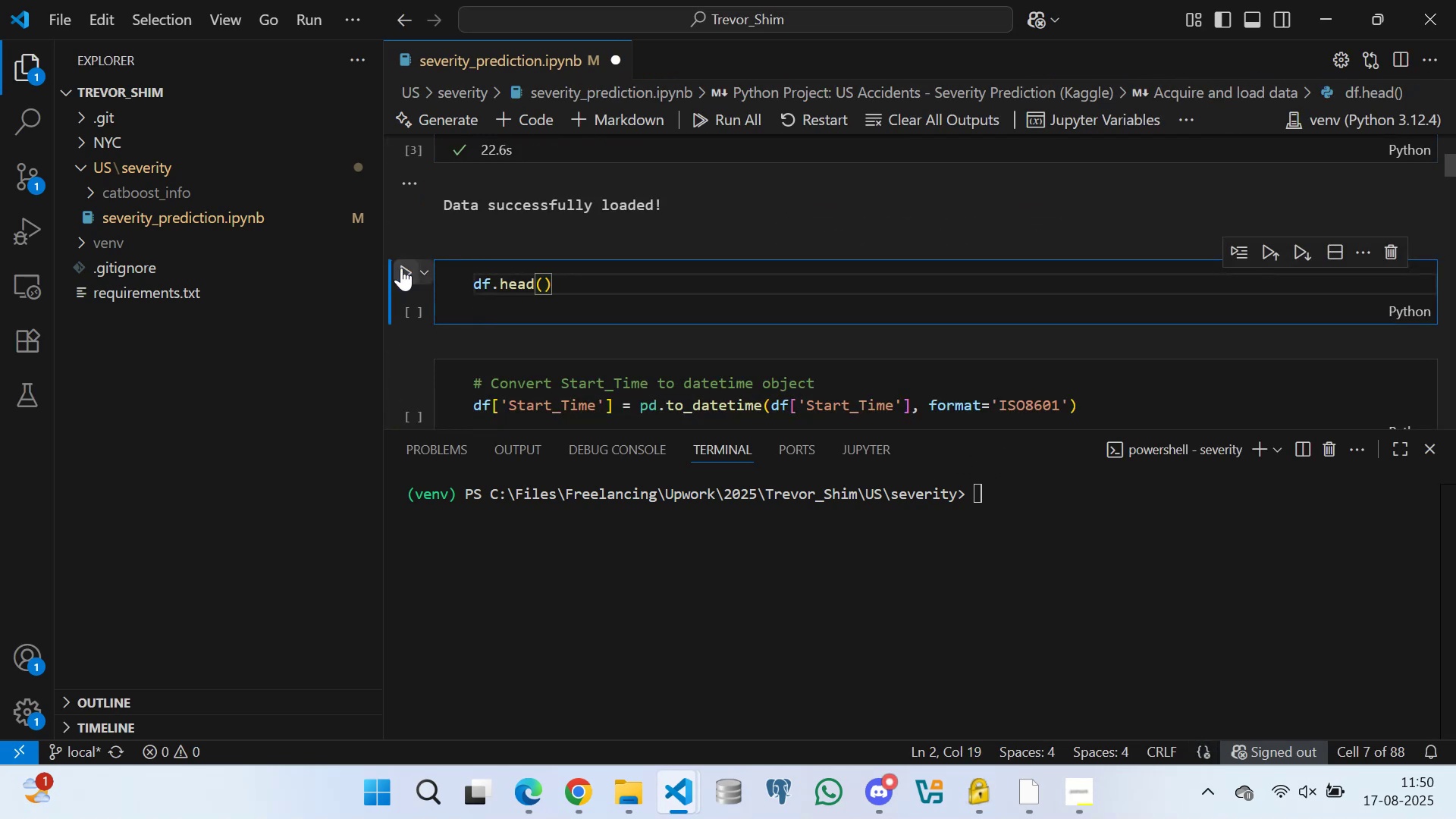 
left_click([402, 268])
 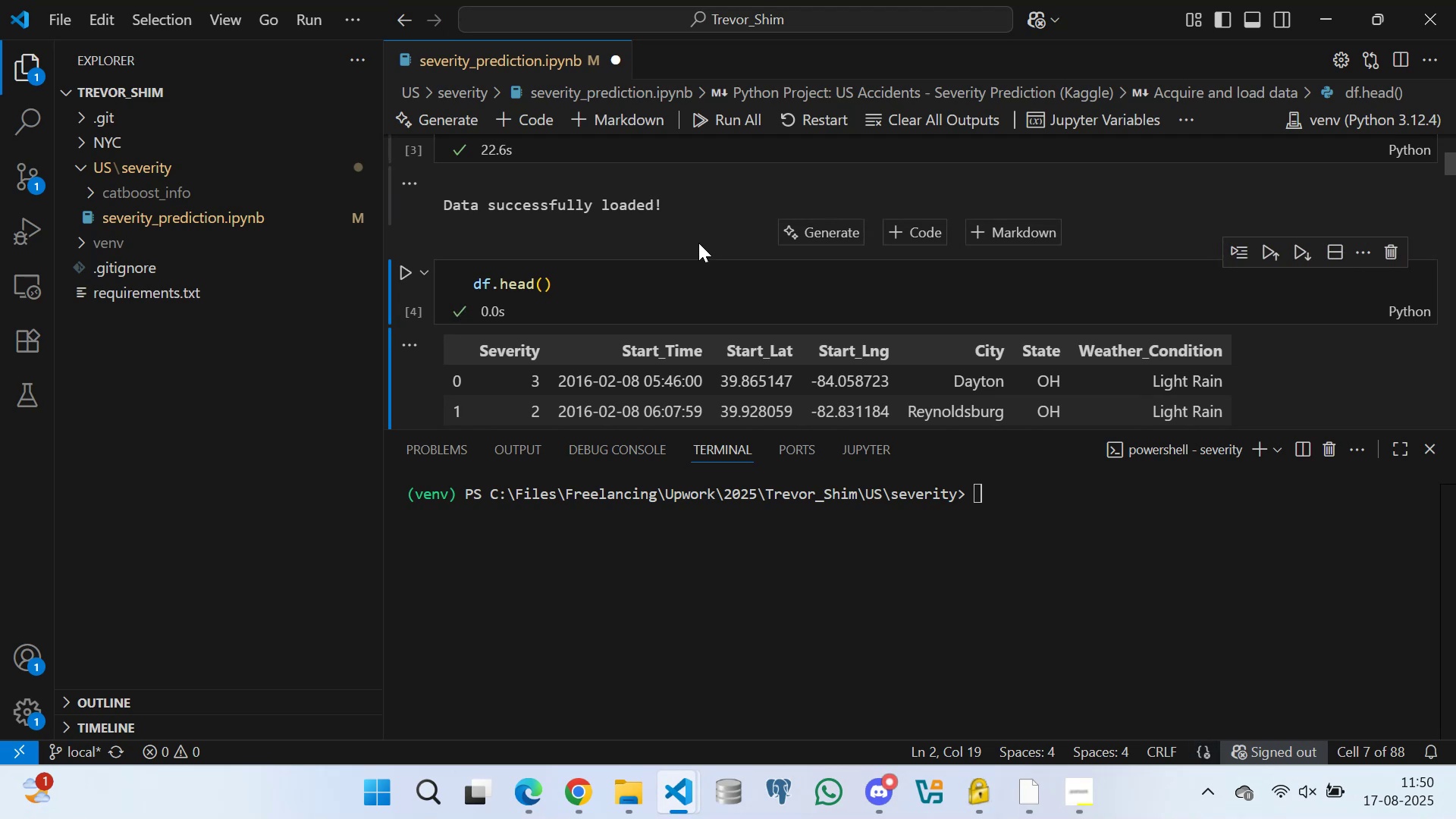 
scroll: coordinate [544, 259], scroll_direction: down, amount: 4.0
 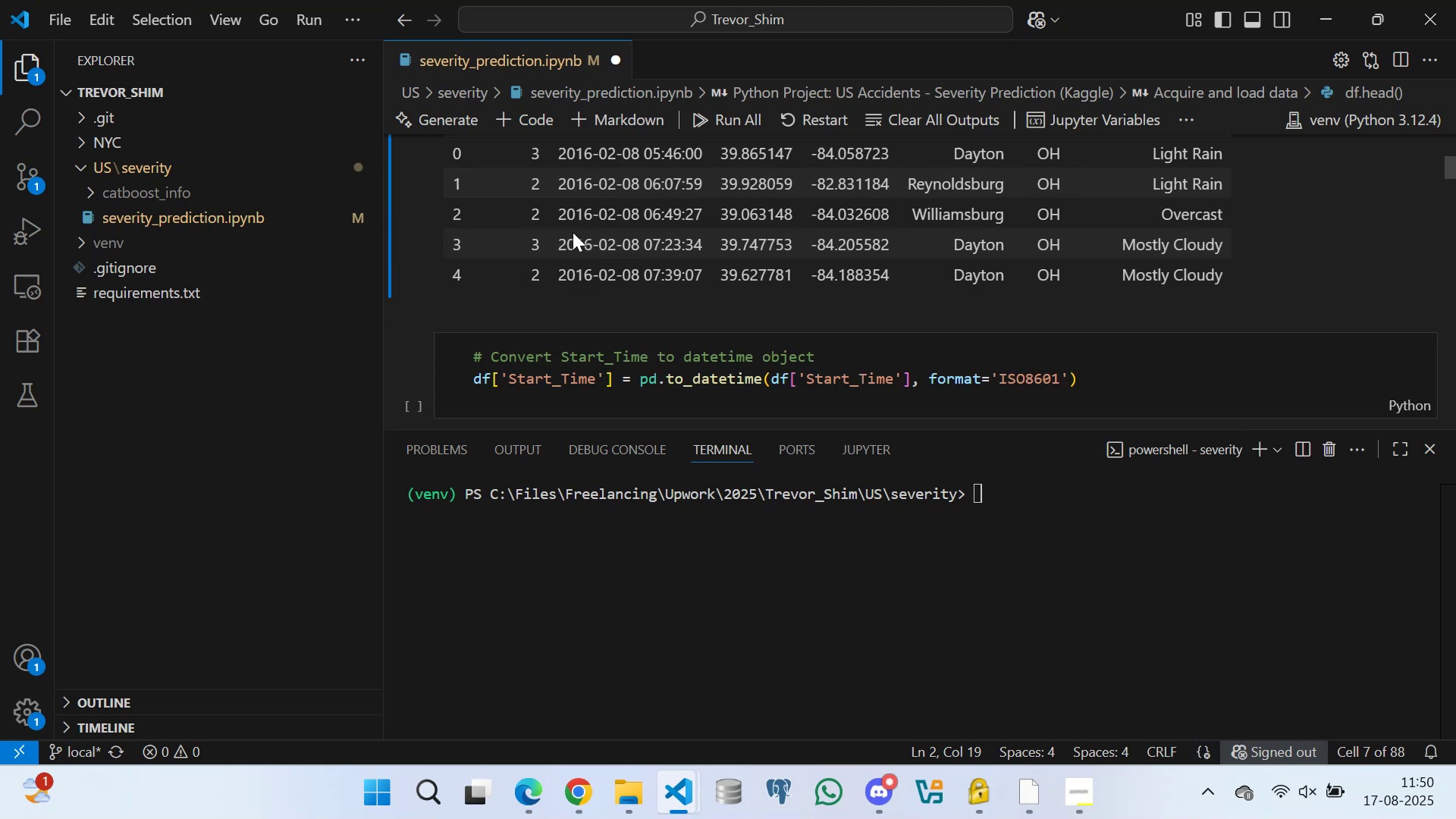 
scroll: coordinate [670, 242], scroll_direction: up, amount: 3.0
 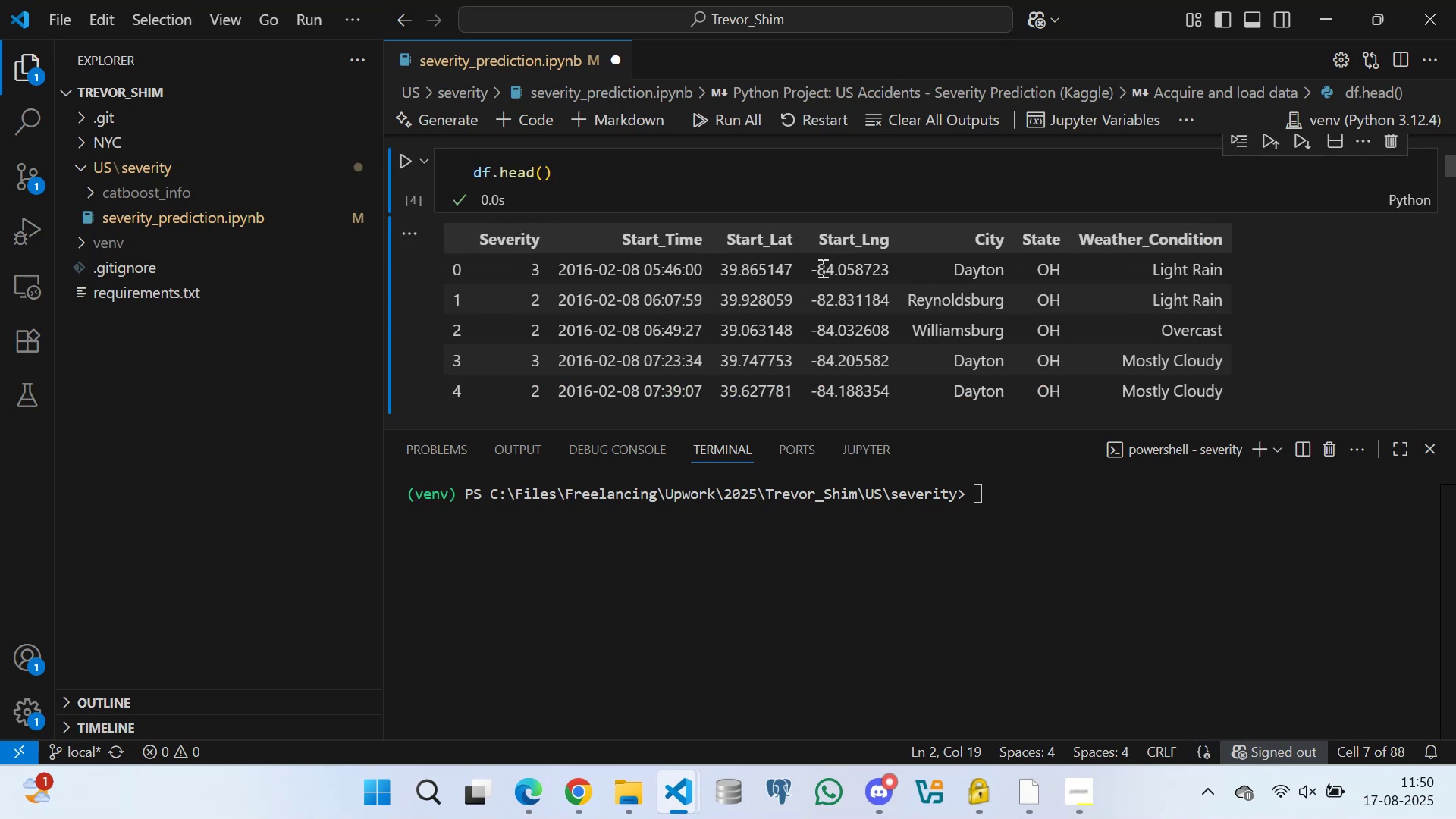 
wait(5.46)
 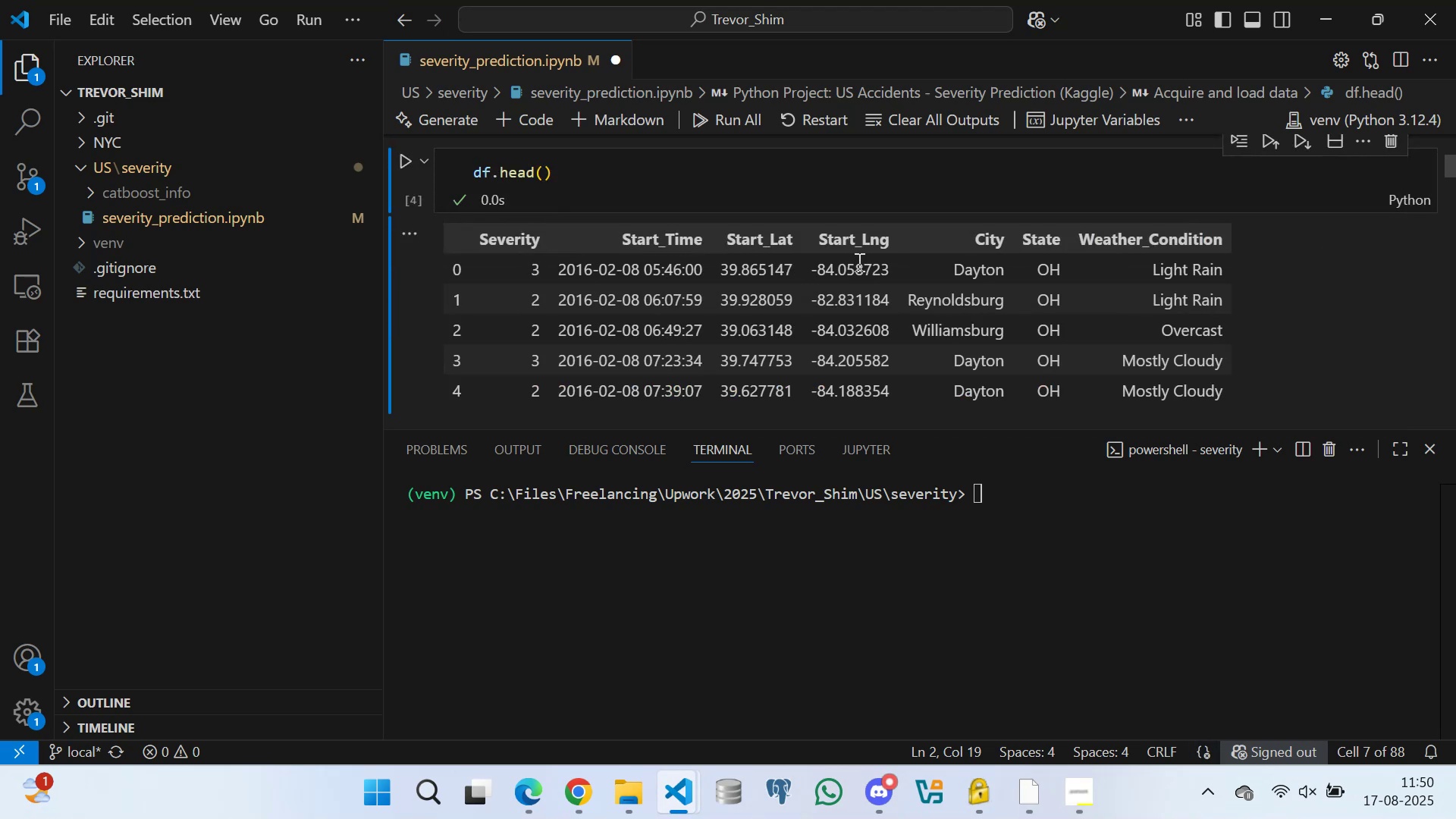 
scroll: coordinate [563, 289], scroll_direction: down, amount: 7.0
 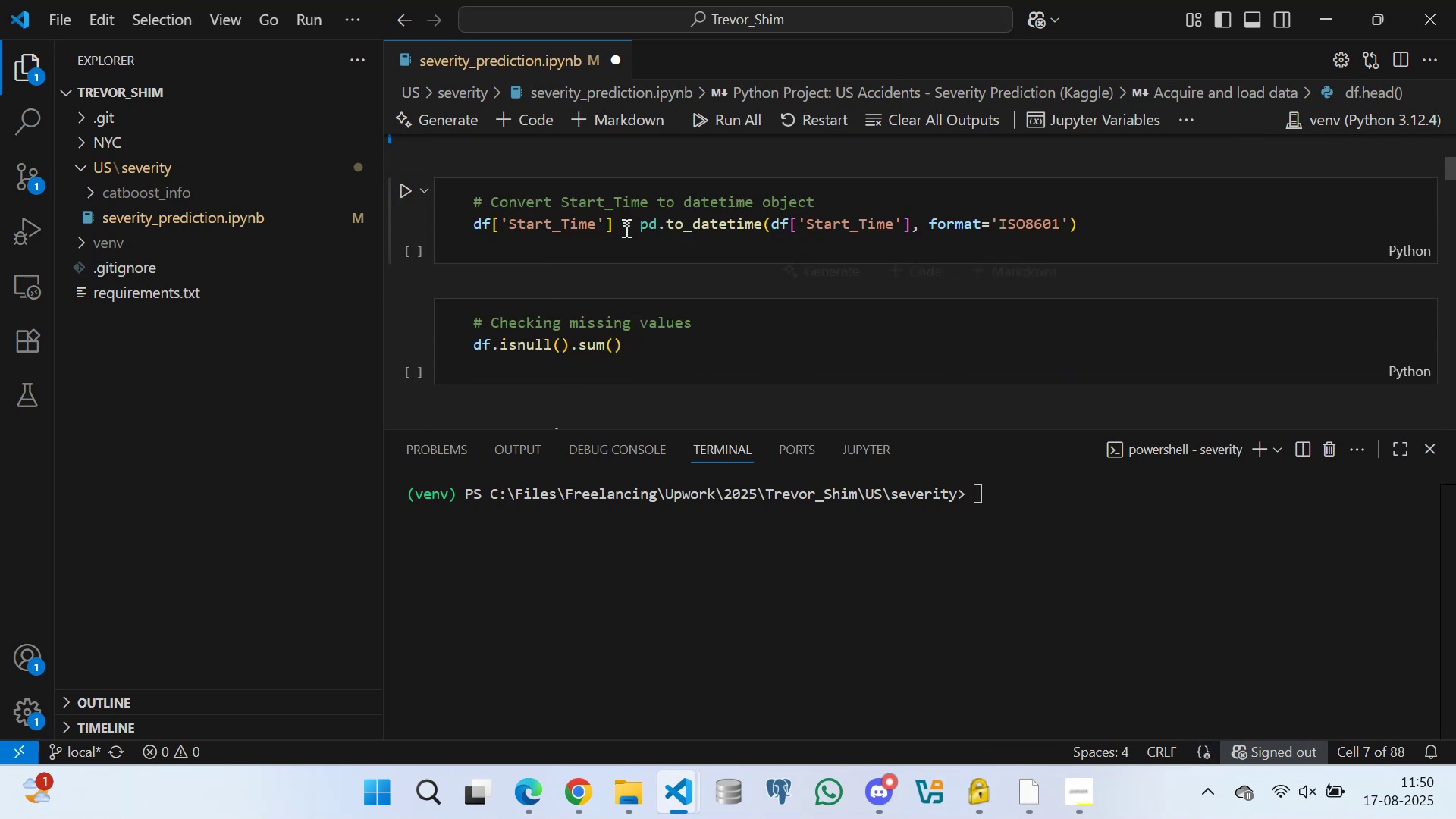 
left_click([635, 220])
 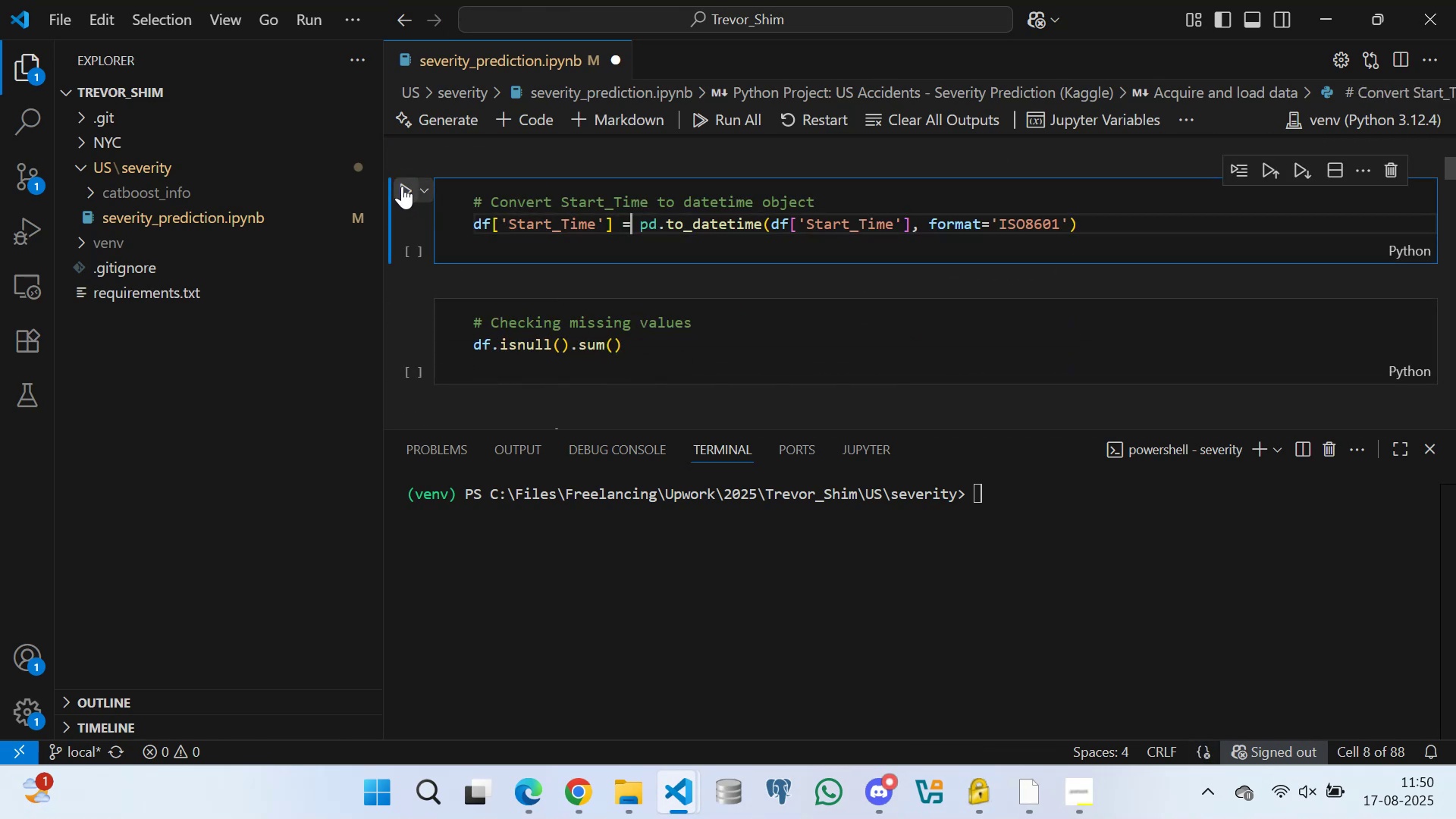 
scroll: coordinate [573, 265], scroll_direction: down, amount: 1.0
 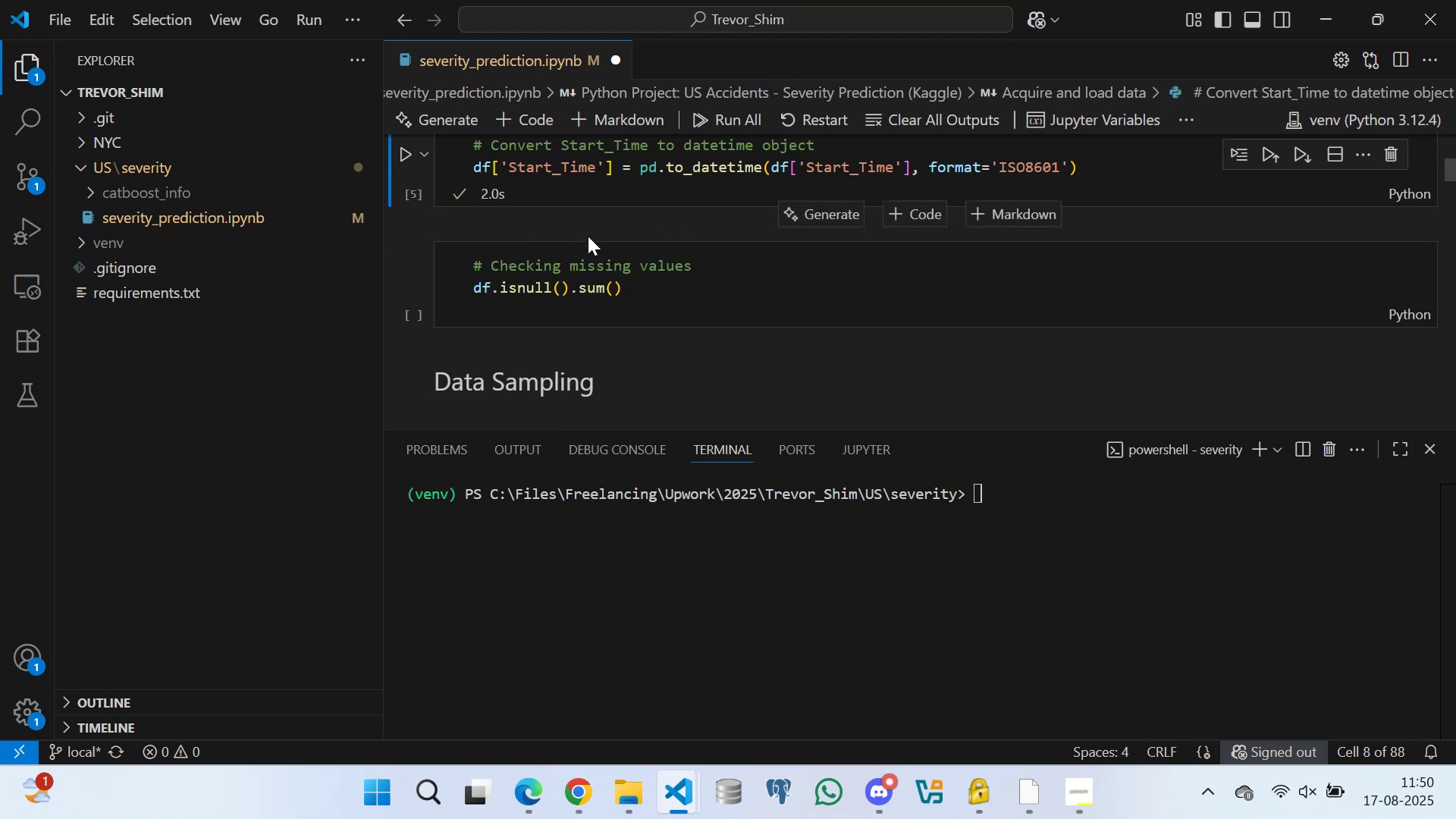 
left_click([646, 288])
 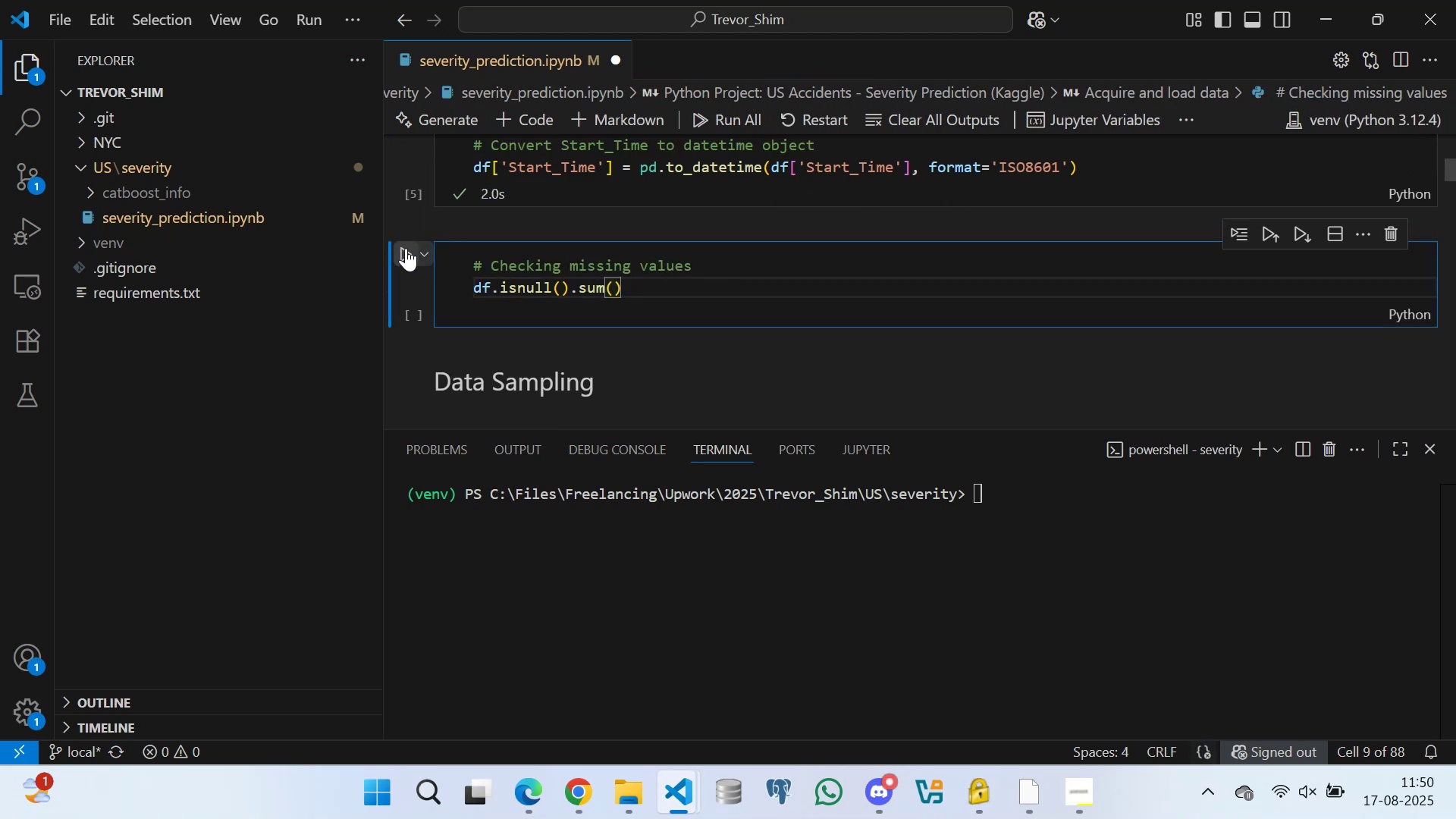 
left_click([406, 248])
 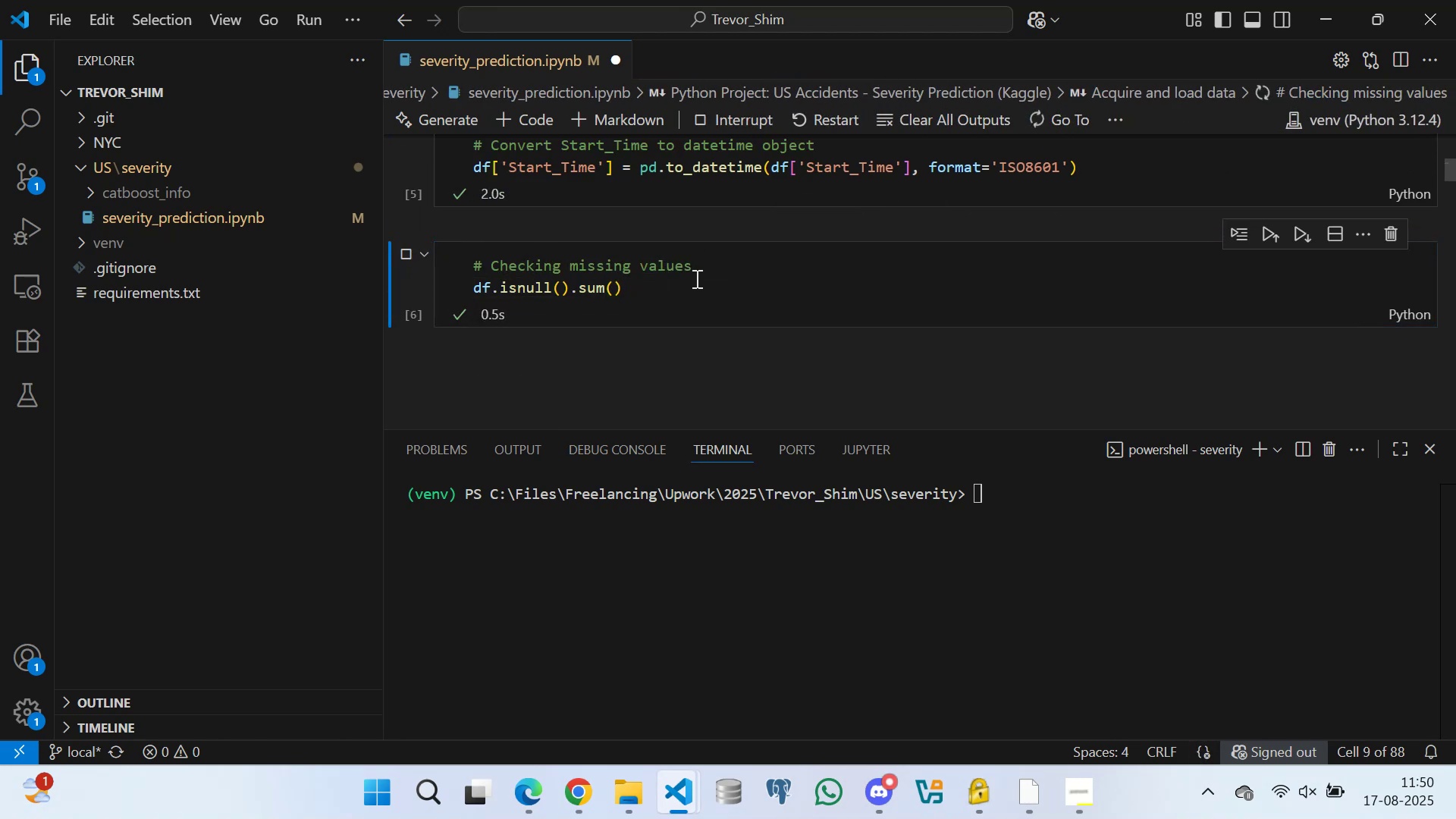 
scroll: coordinate [586, 290], scroll_direction: down, amount: 15.0
 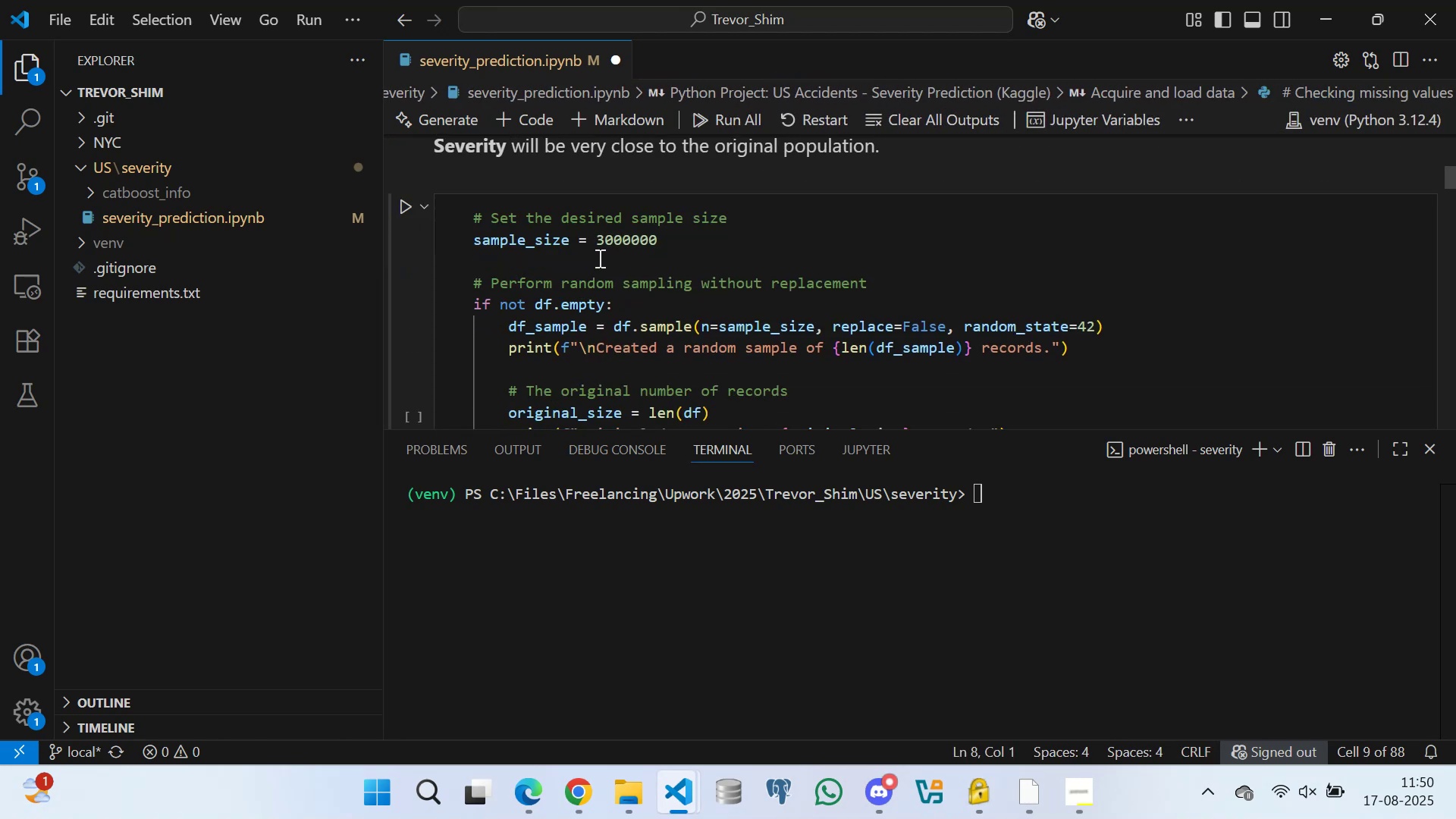 
left_click([603, 254])
 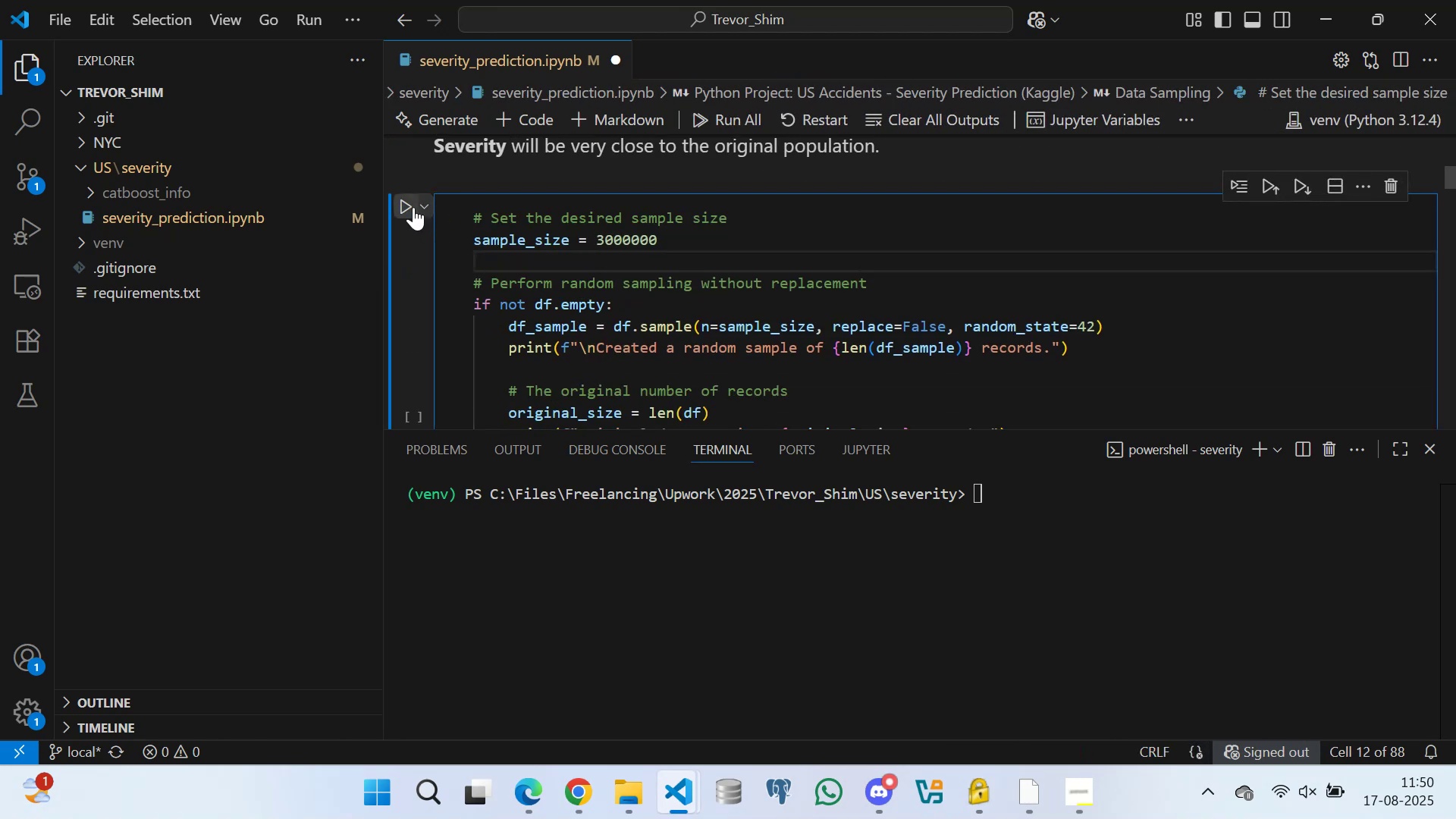 
left_click([403, 202])
 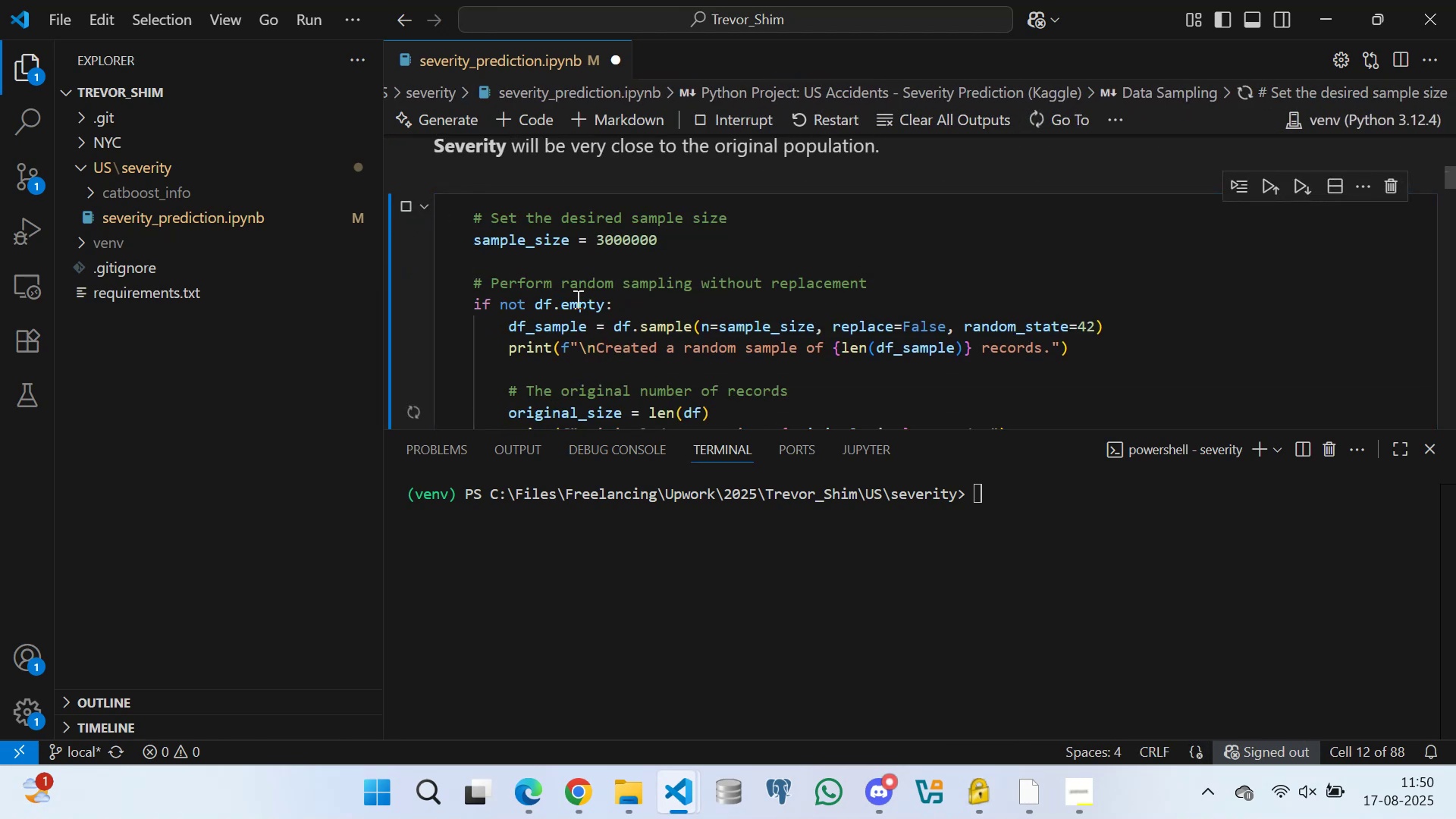 
scroll: coordinate [546, 276], scroll_direction: down, amount: 10.0
 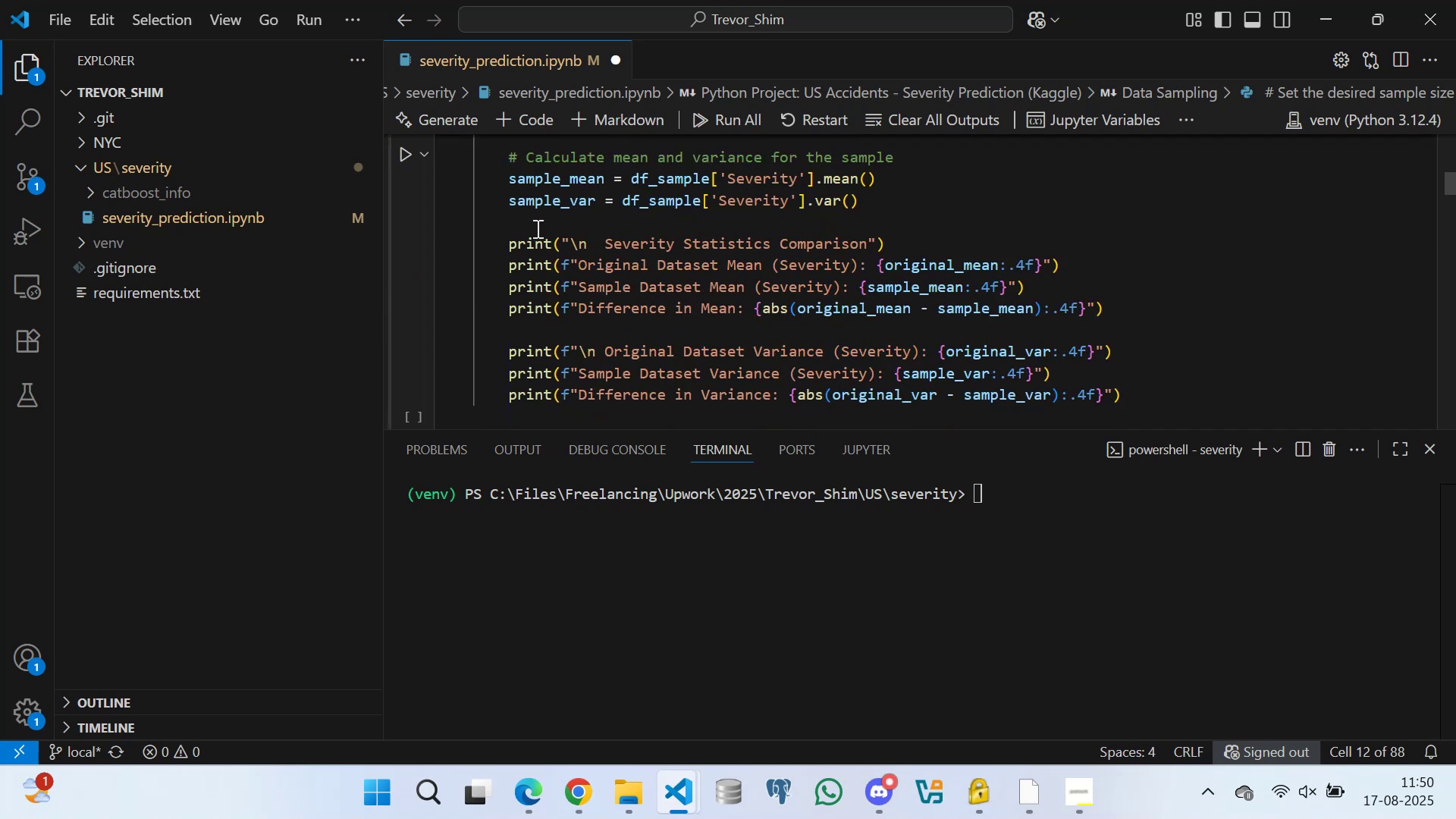 
left_click([536, 219])
 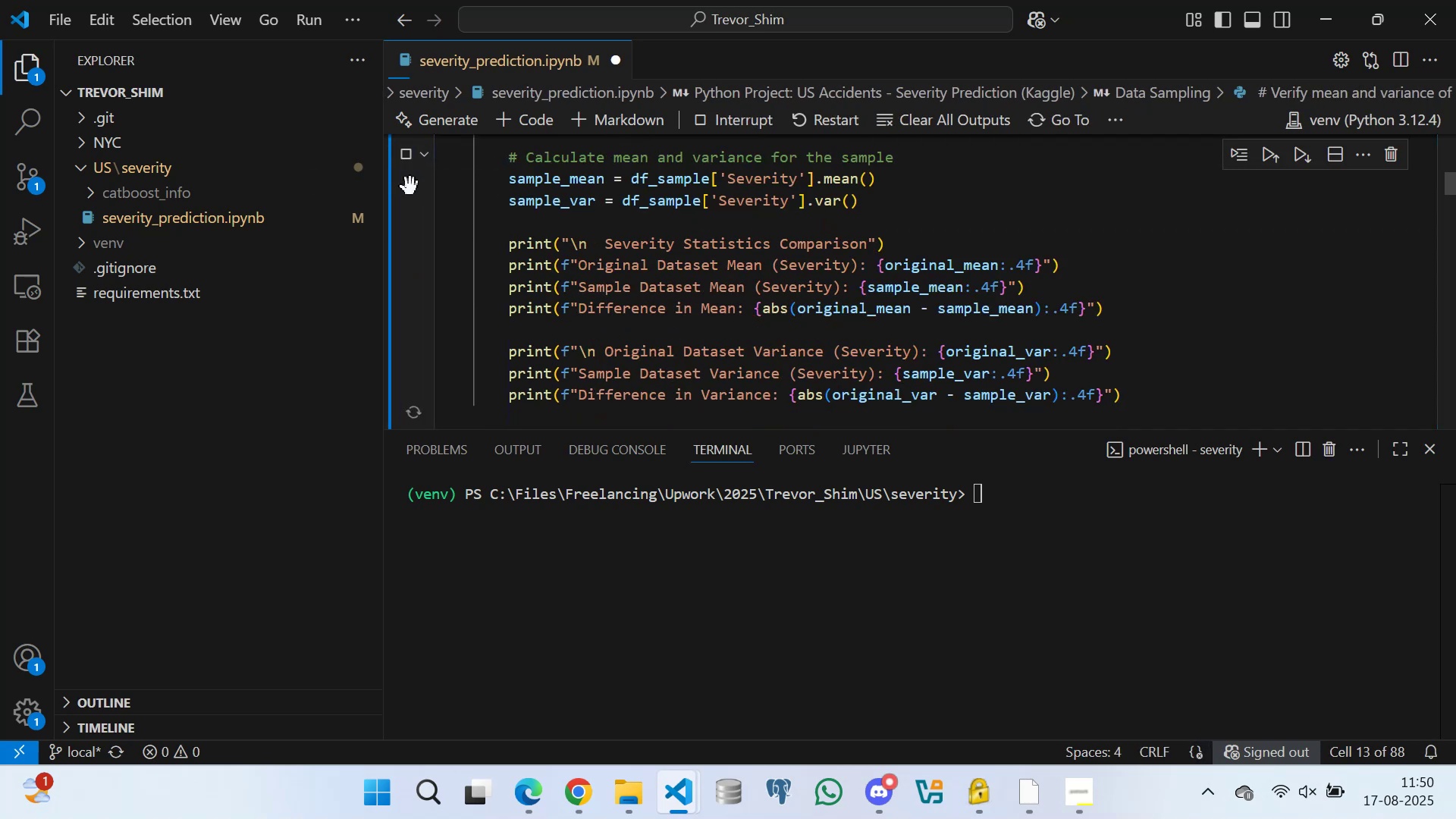 
scroll: coordinate [522, 284], scroll_direction: down, amount: 20.0
 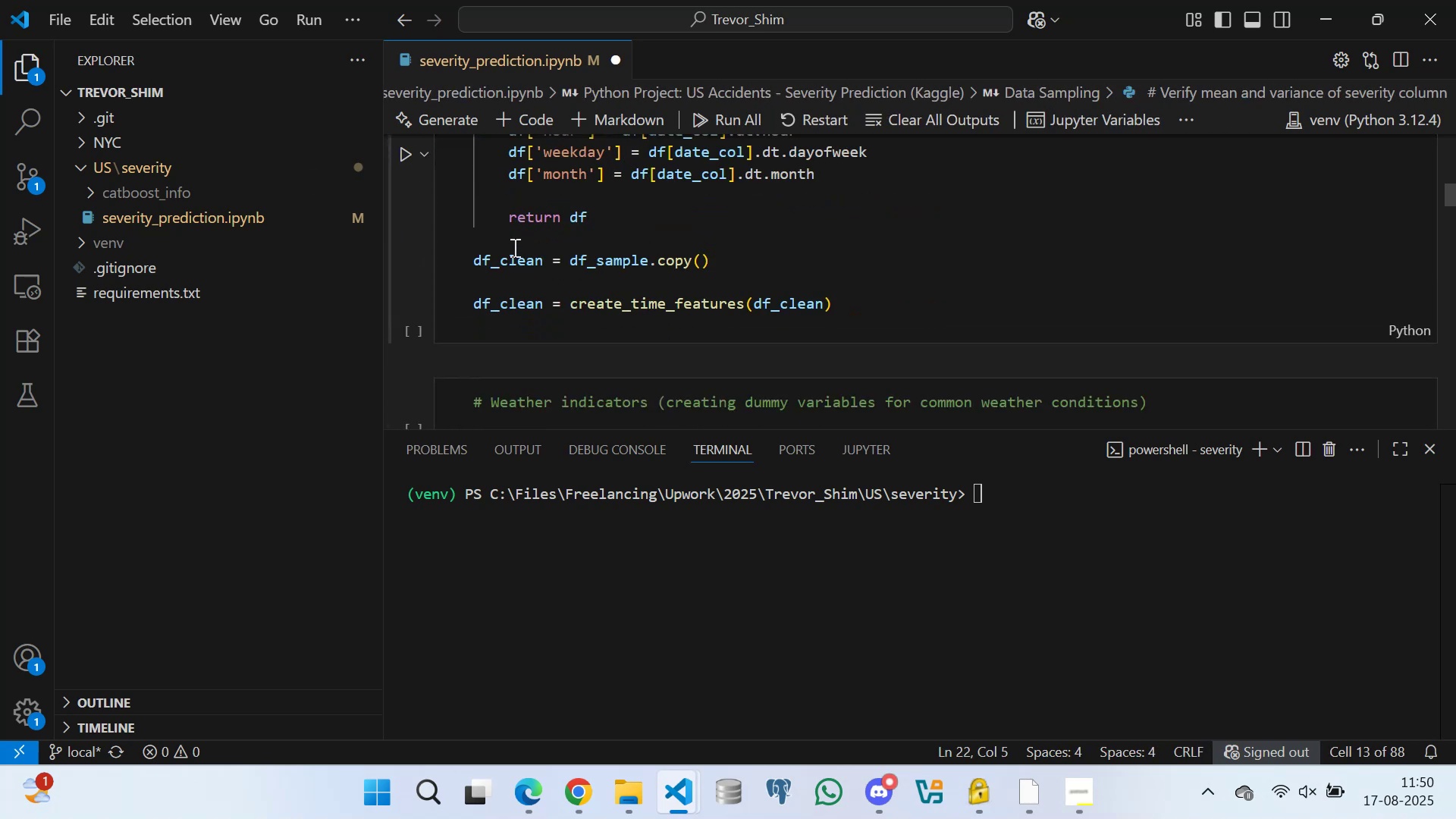 
left_click([513, 240])
 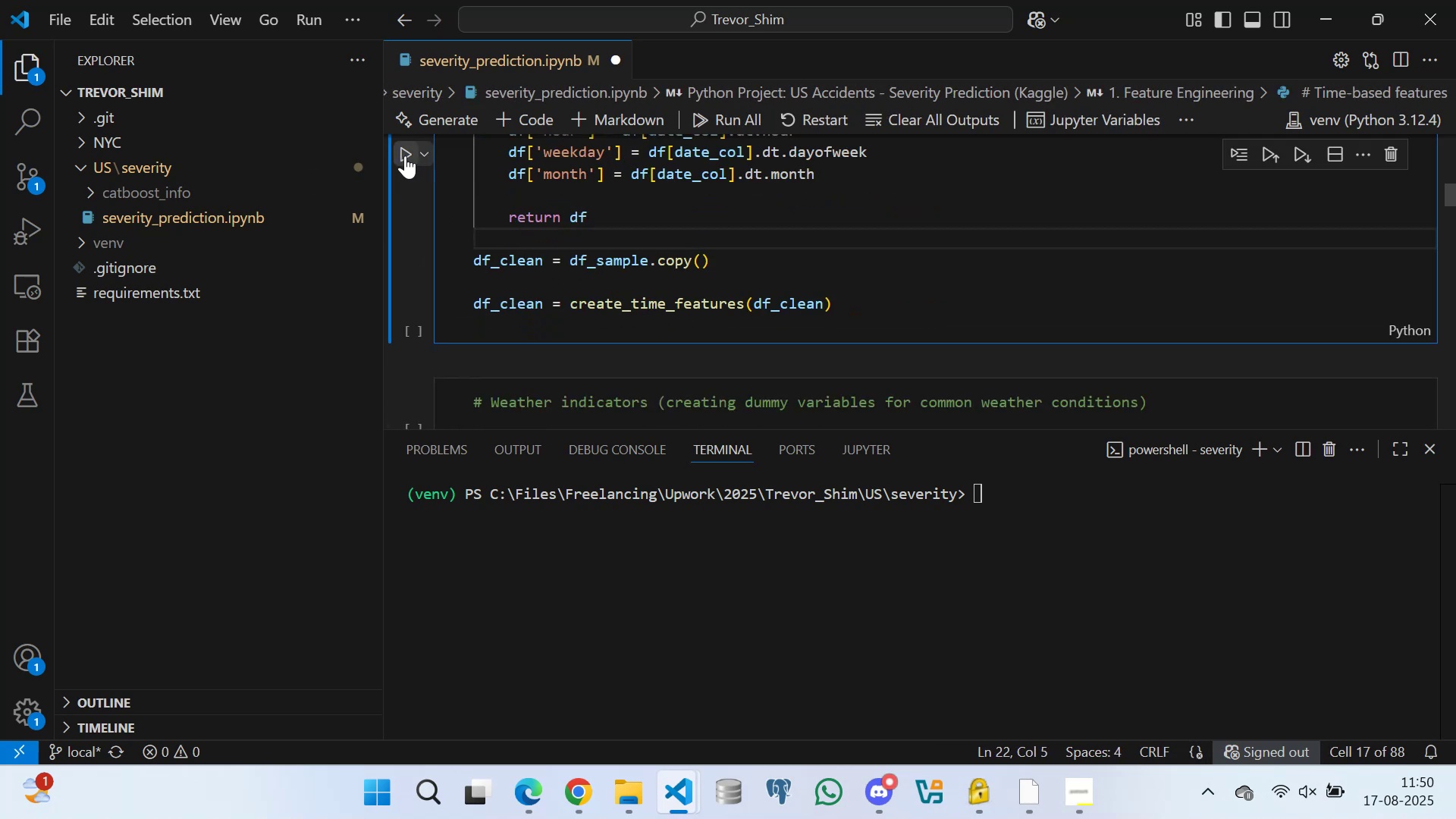 
left_click([404, 151])
 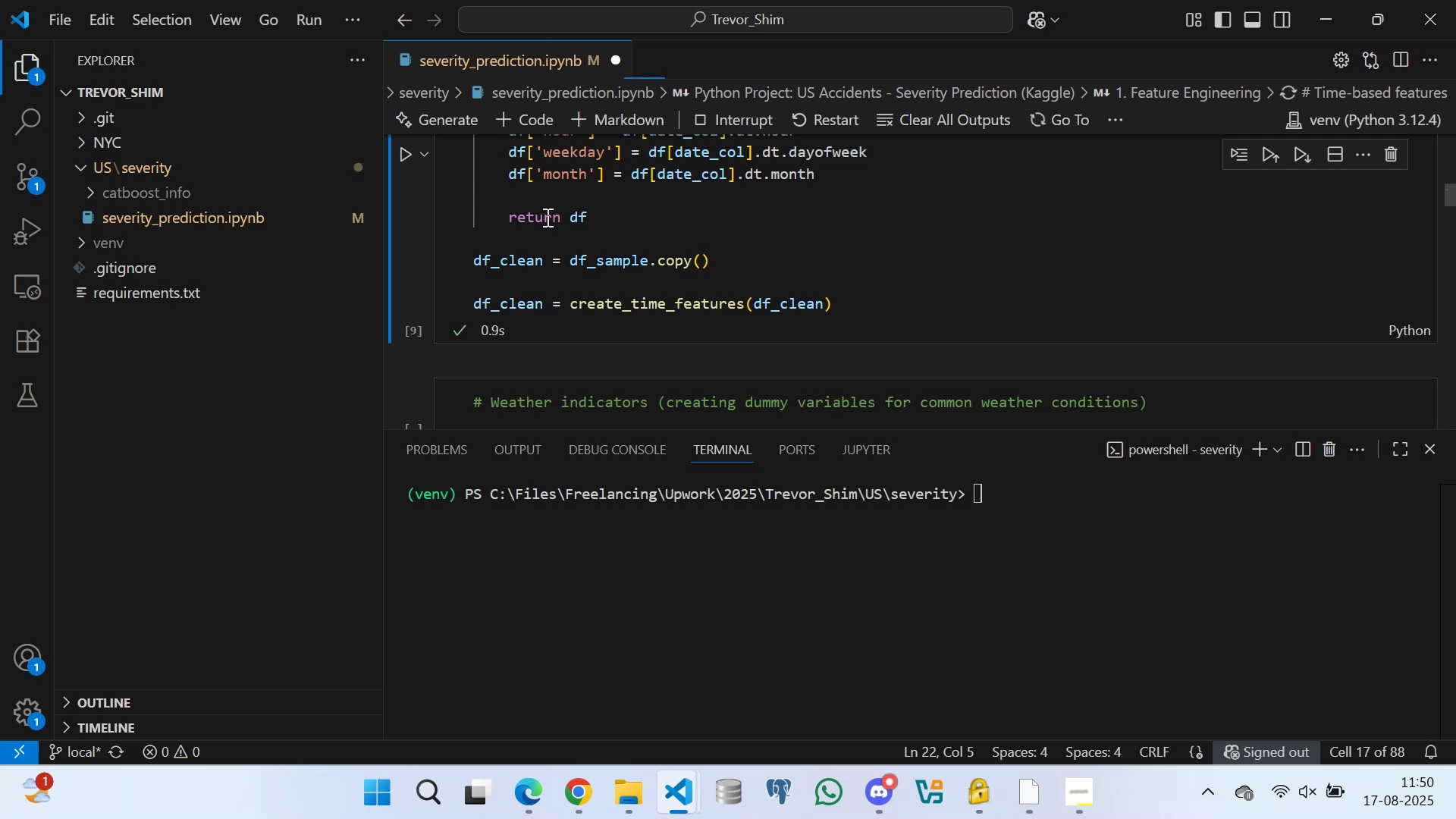 
scroll: coordinate [526, 242], scroll_direction: down, amount: 7.0
 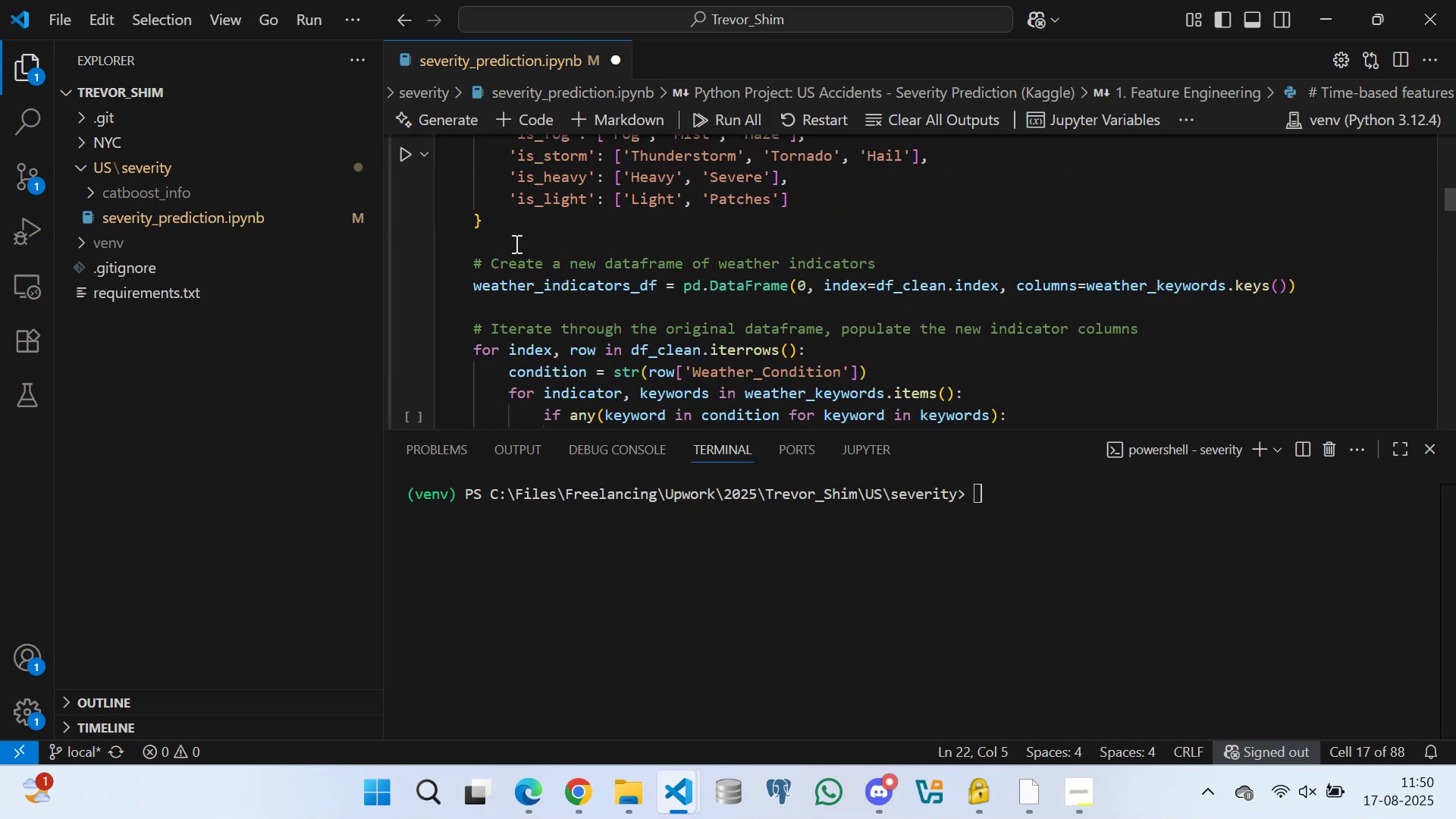 
left_click([513, 240])
 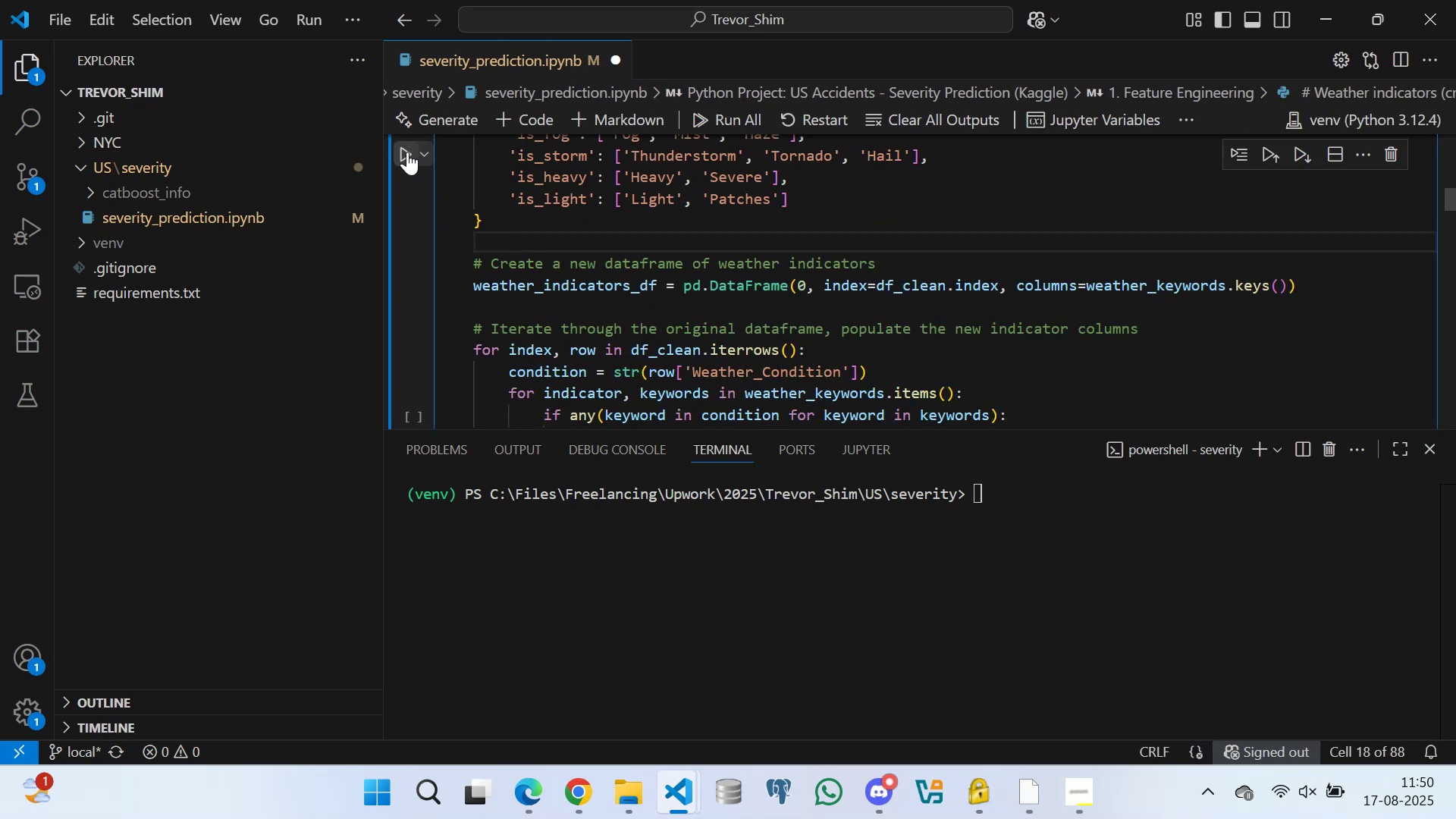 
left_click([403, 151])
 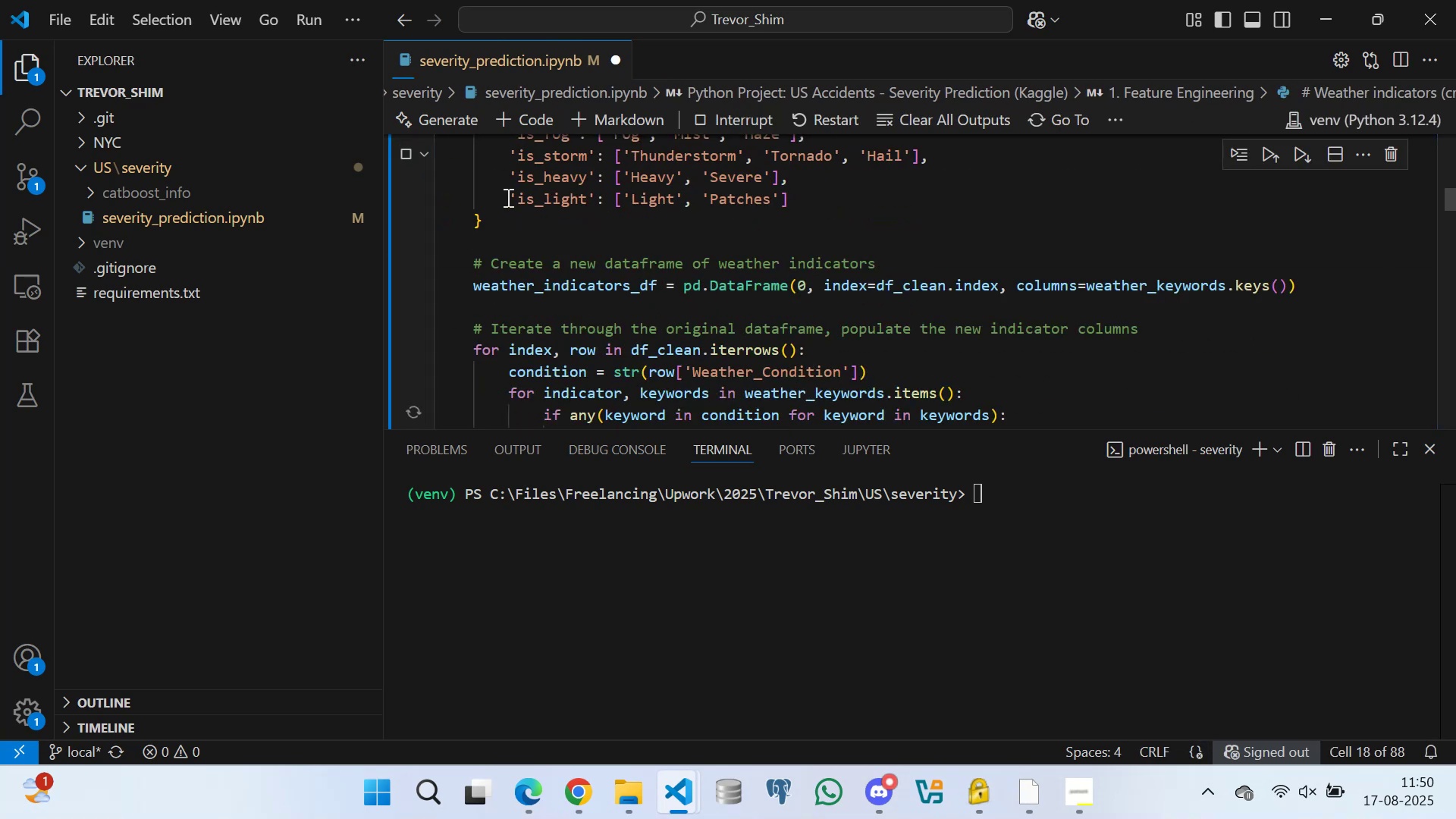 
scroll: coordinate [548, 248], scroll_direction: down, amount: 6.0
 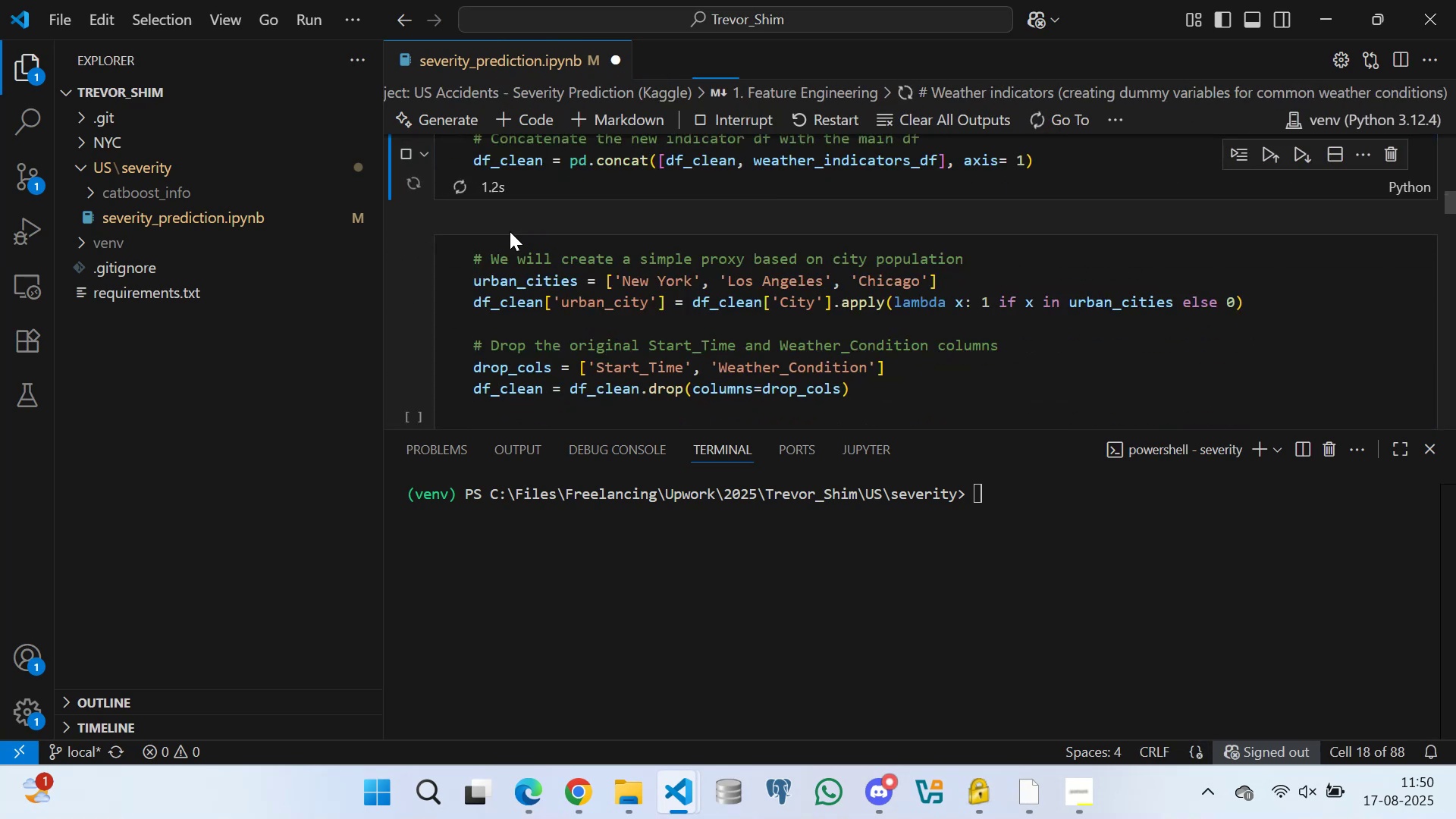 
scroll: coordinate [539, 216], scroll_direction: up, amount: 2.0
 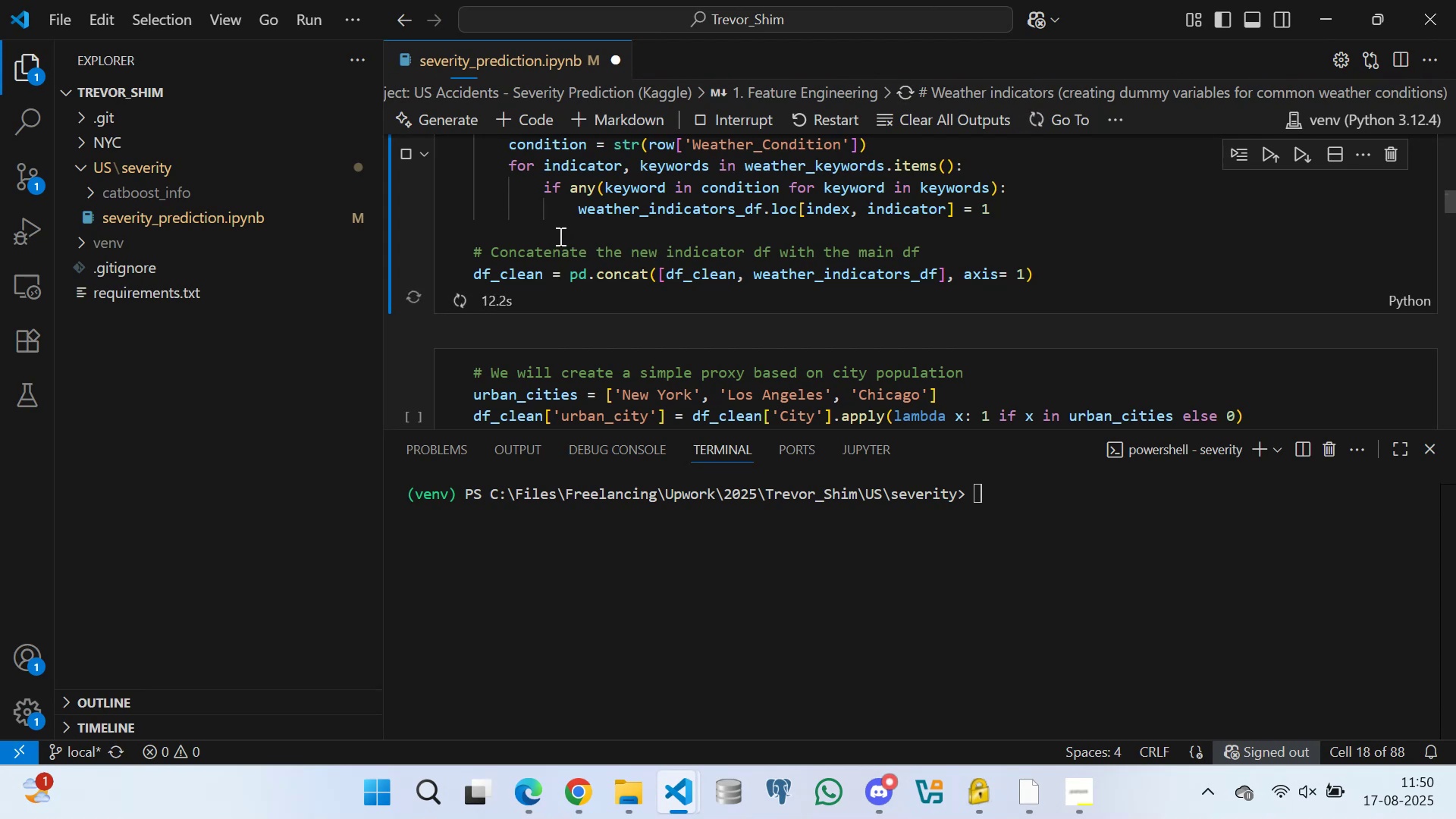 
wait(15.81)
 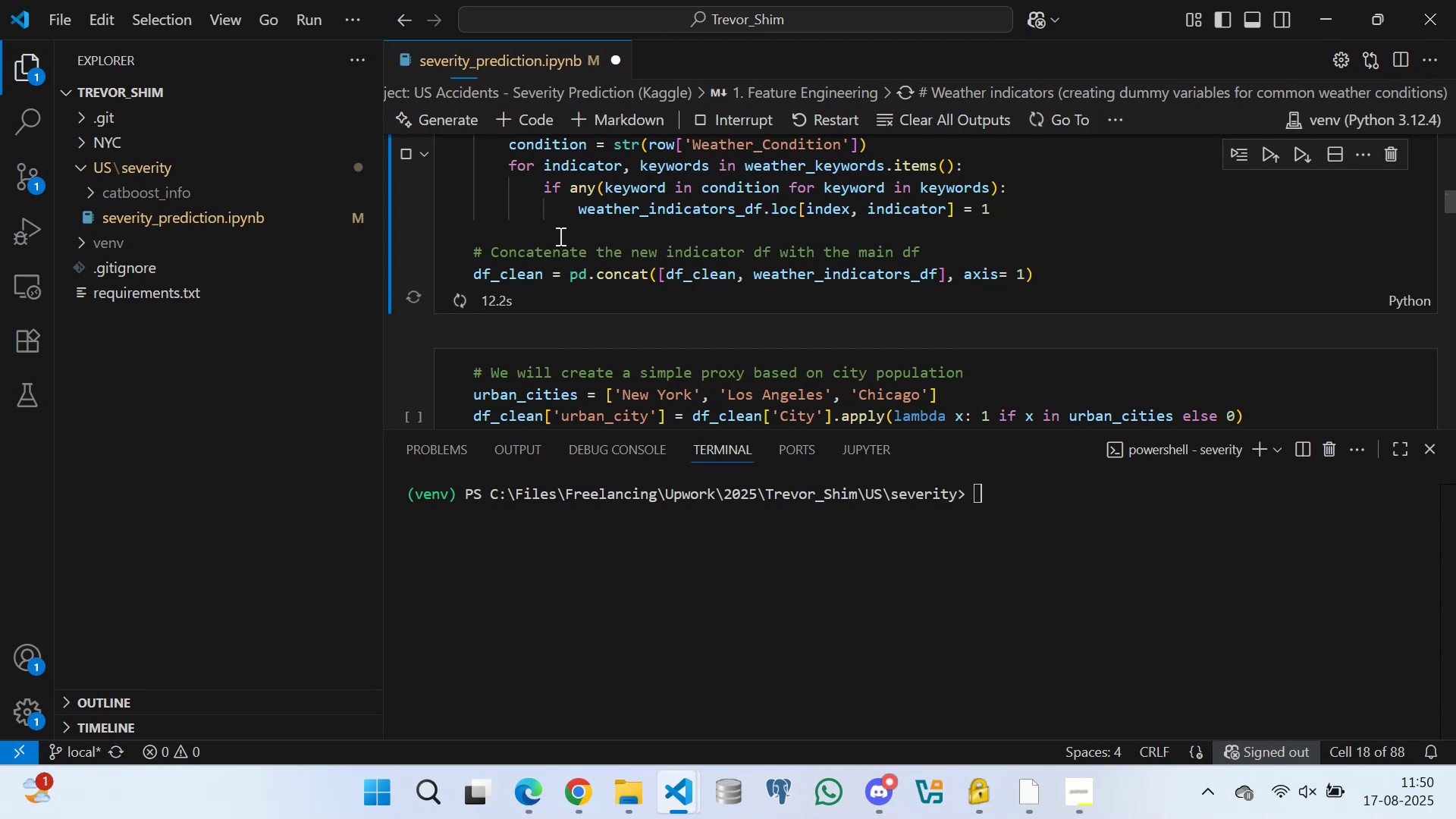 
left_click([514, 224])
 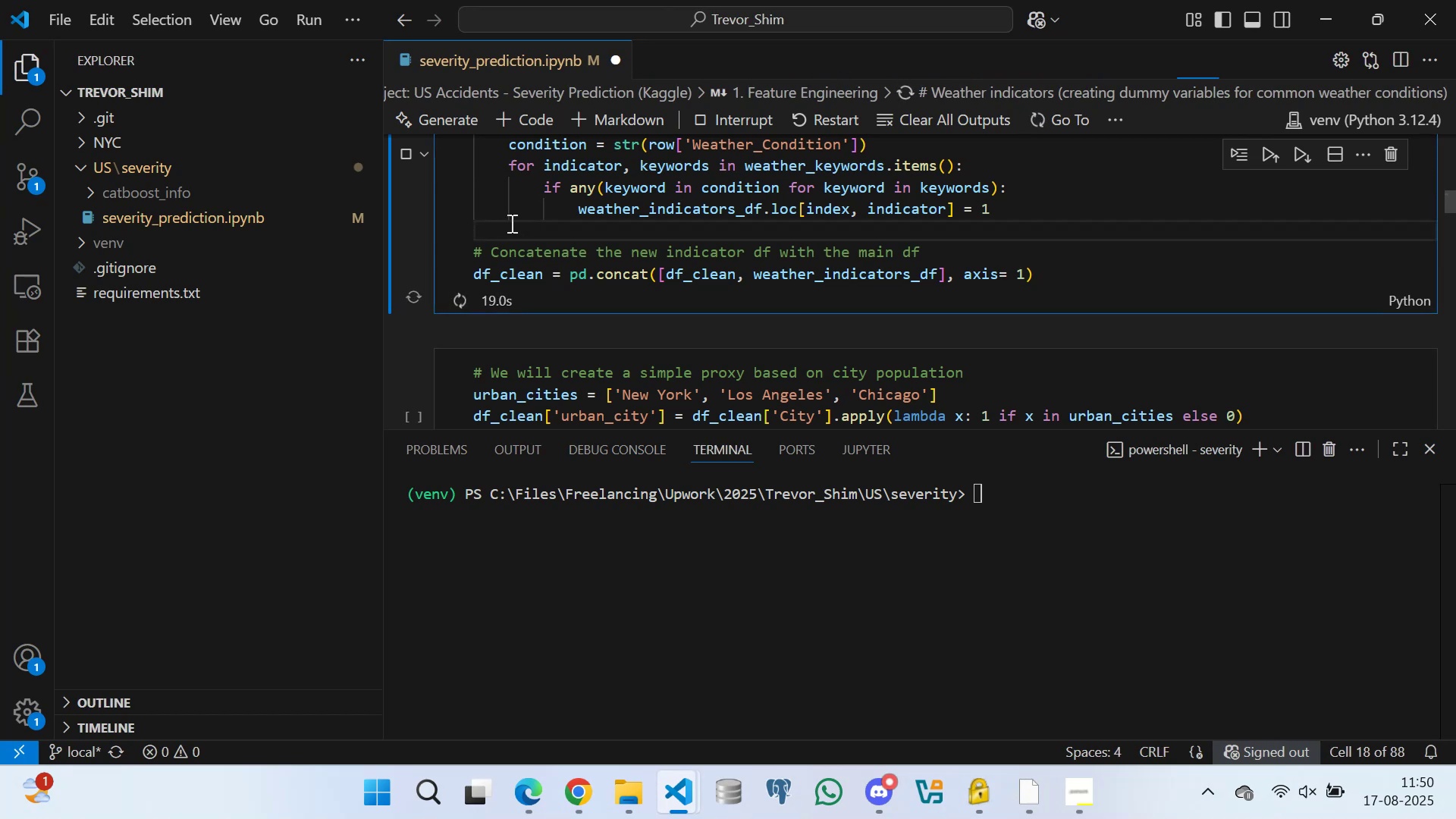 
left_click([510, 222])
 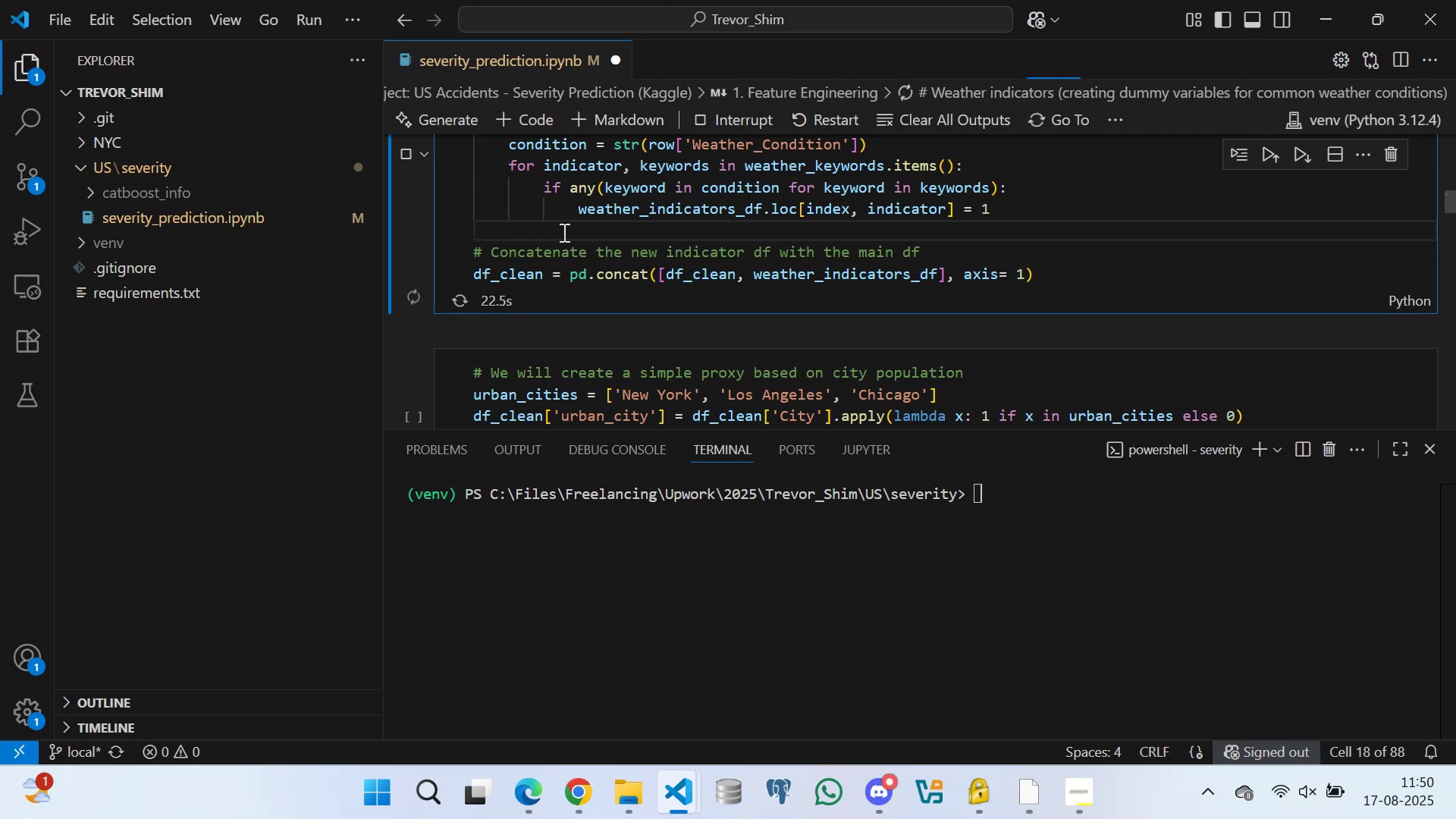 
left_click([548, 224])
 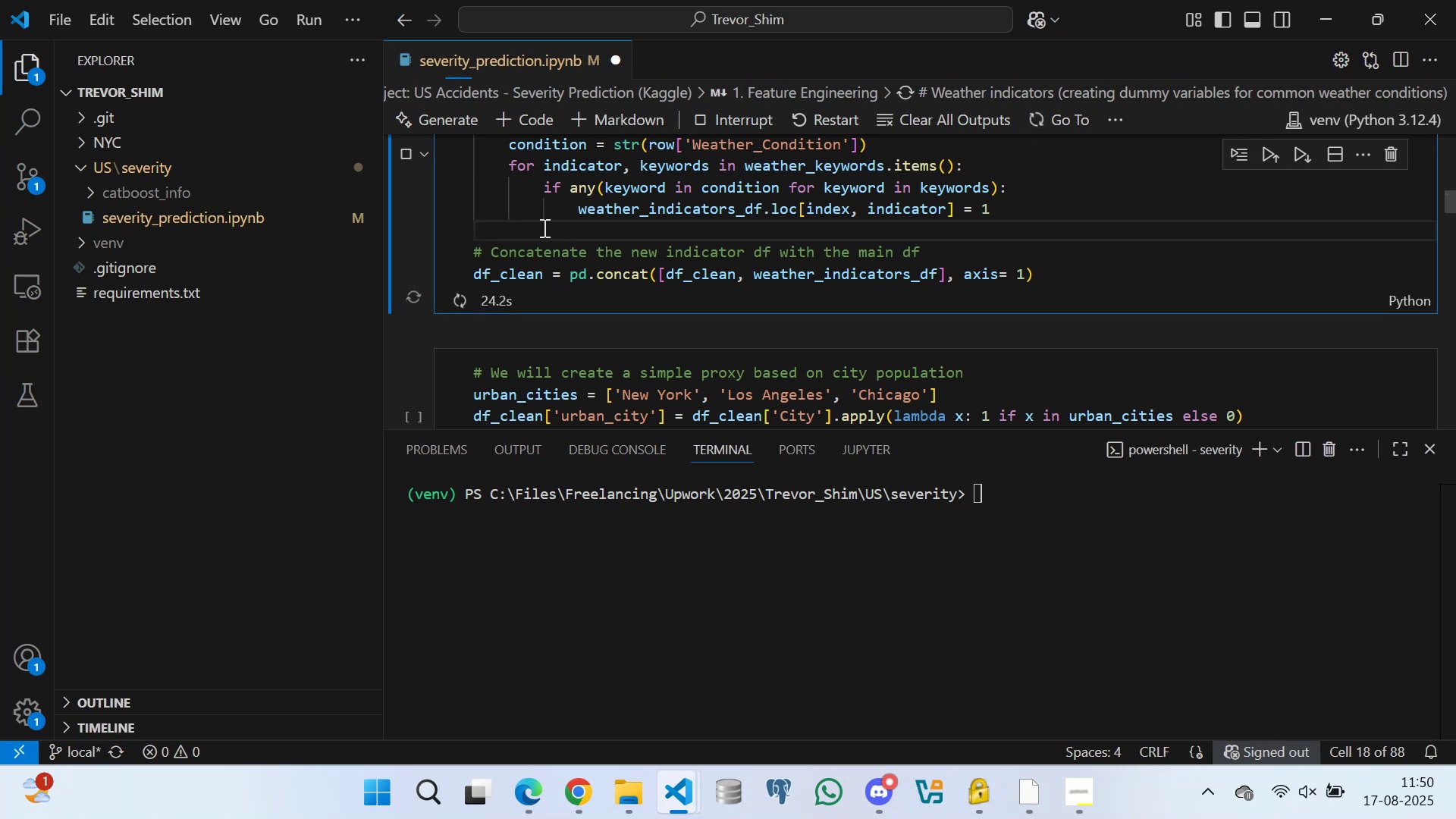 
left_click([543, 227])
 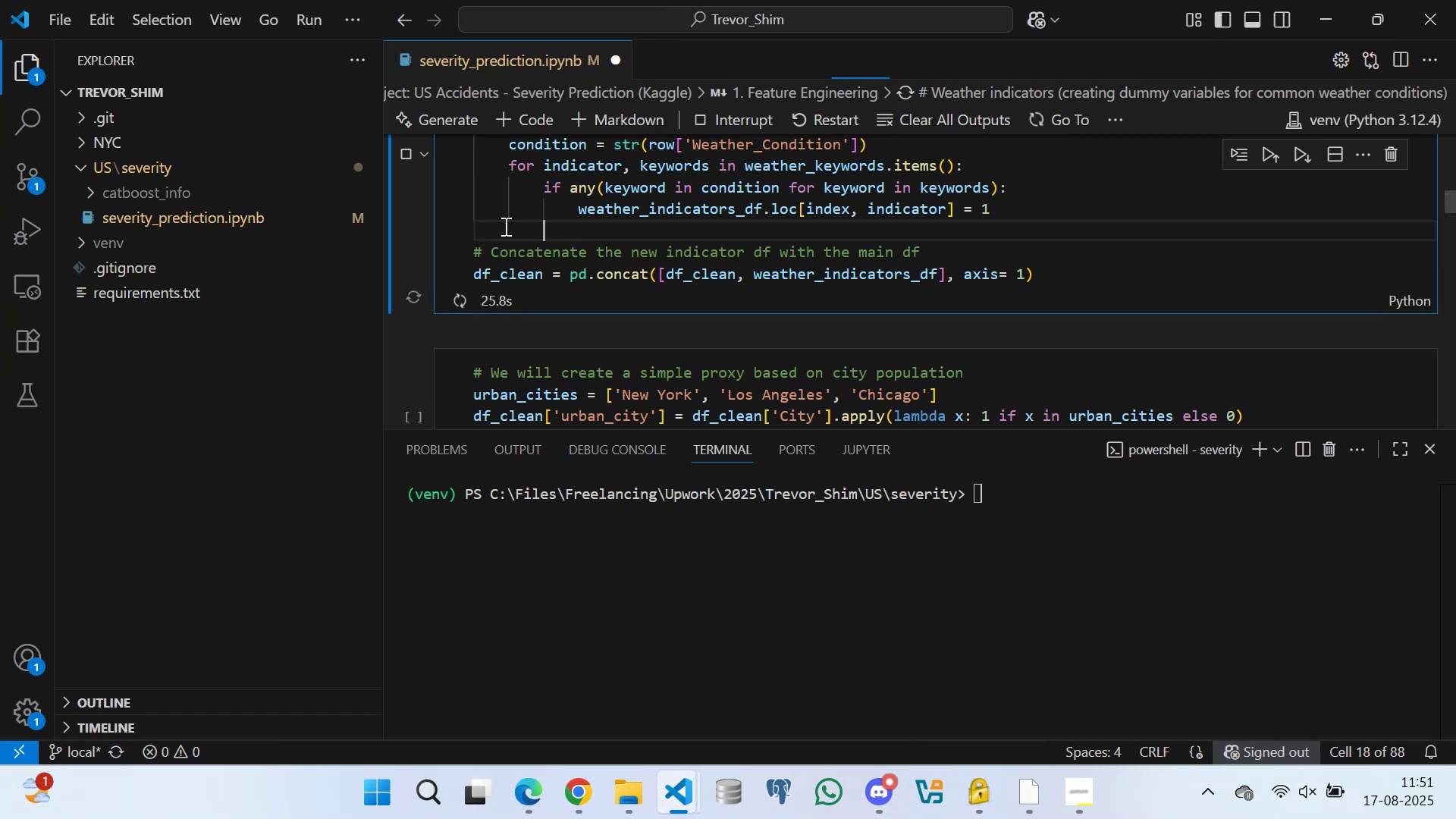 
left_click([509, 225])
 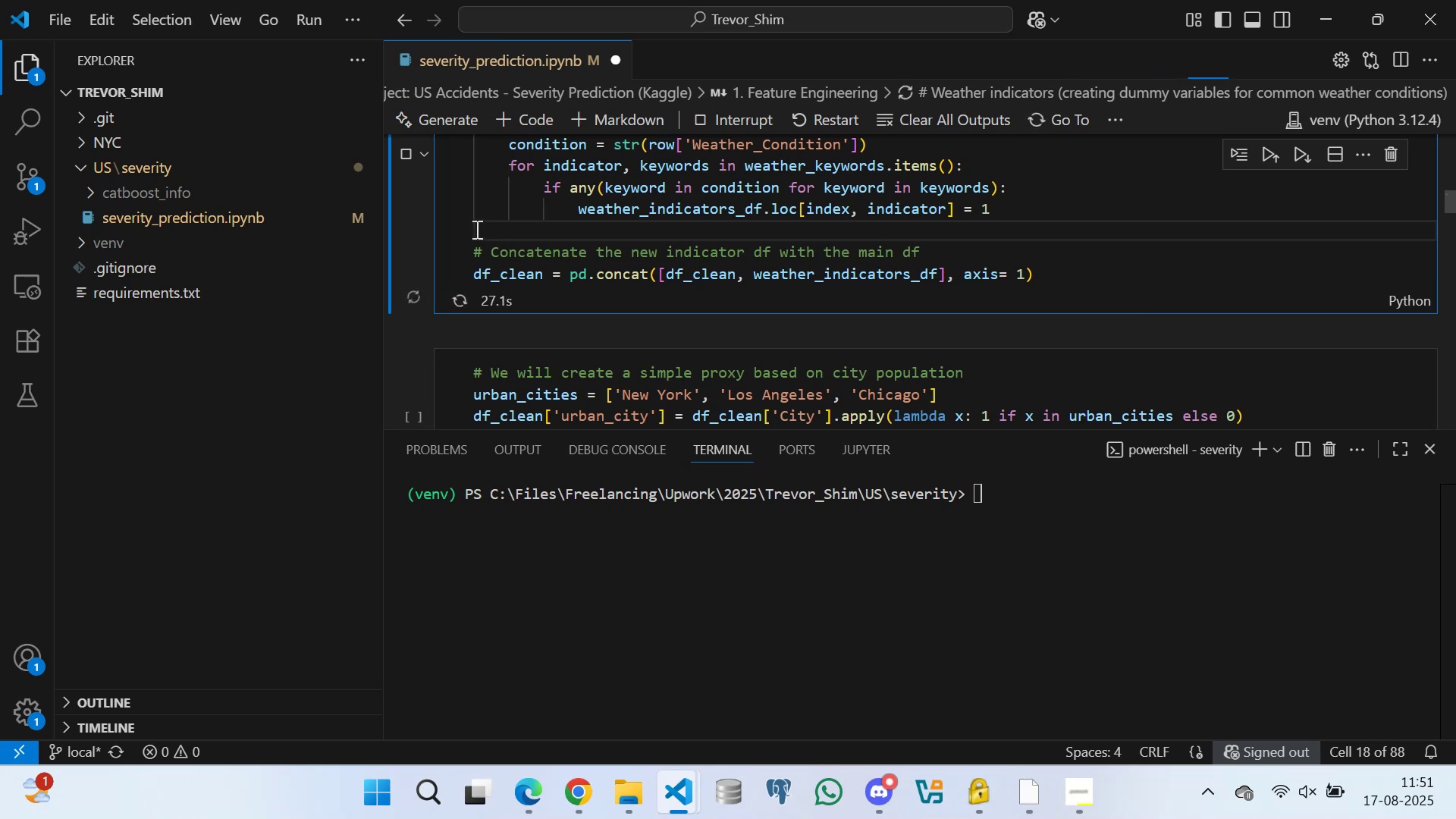 
left_click([475, 226])
 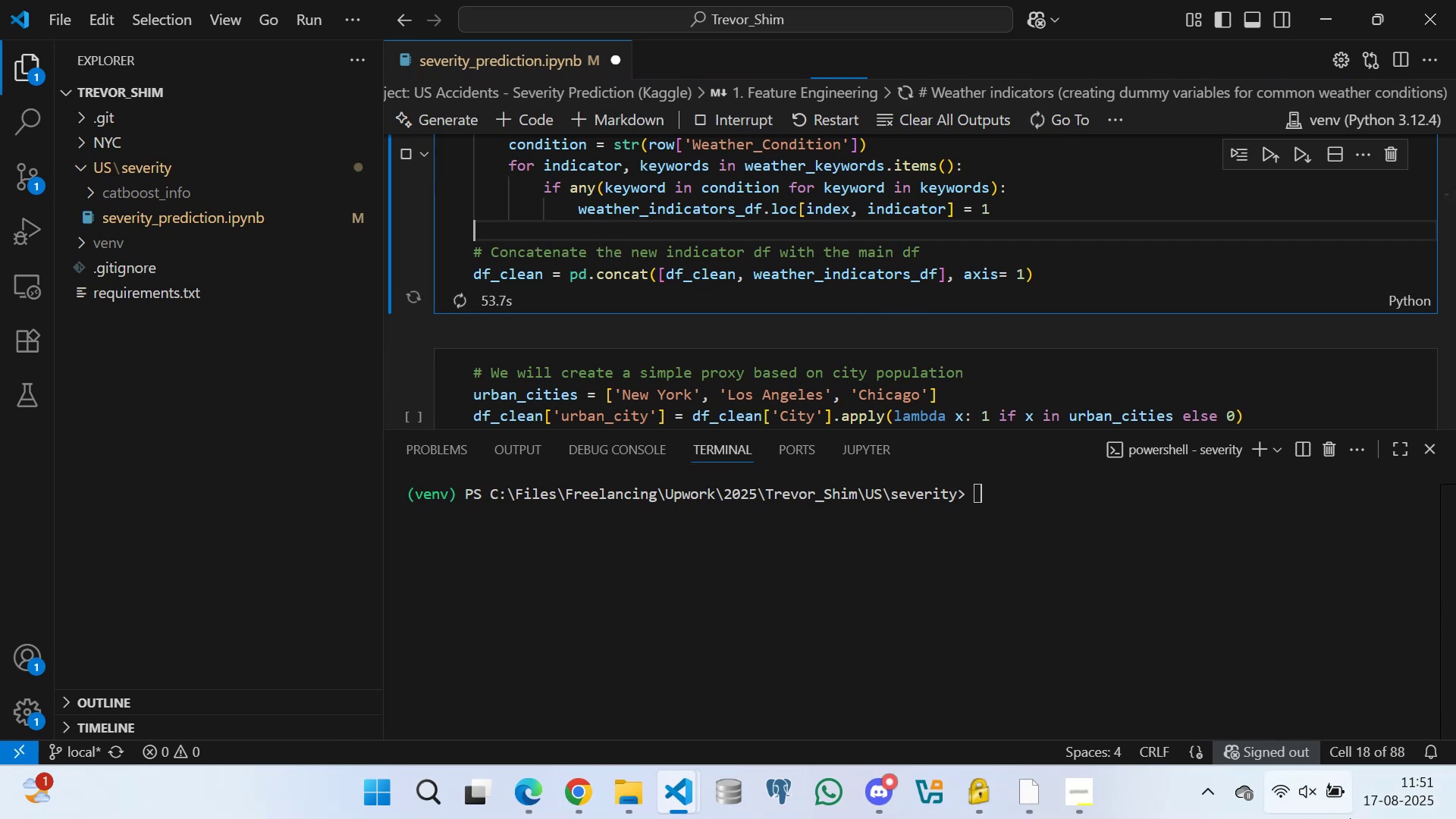 
wait(31.24)
 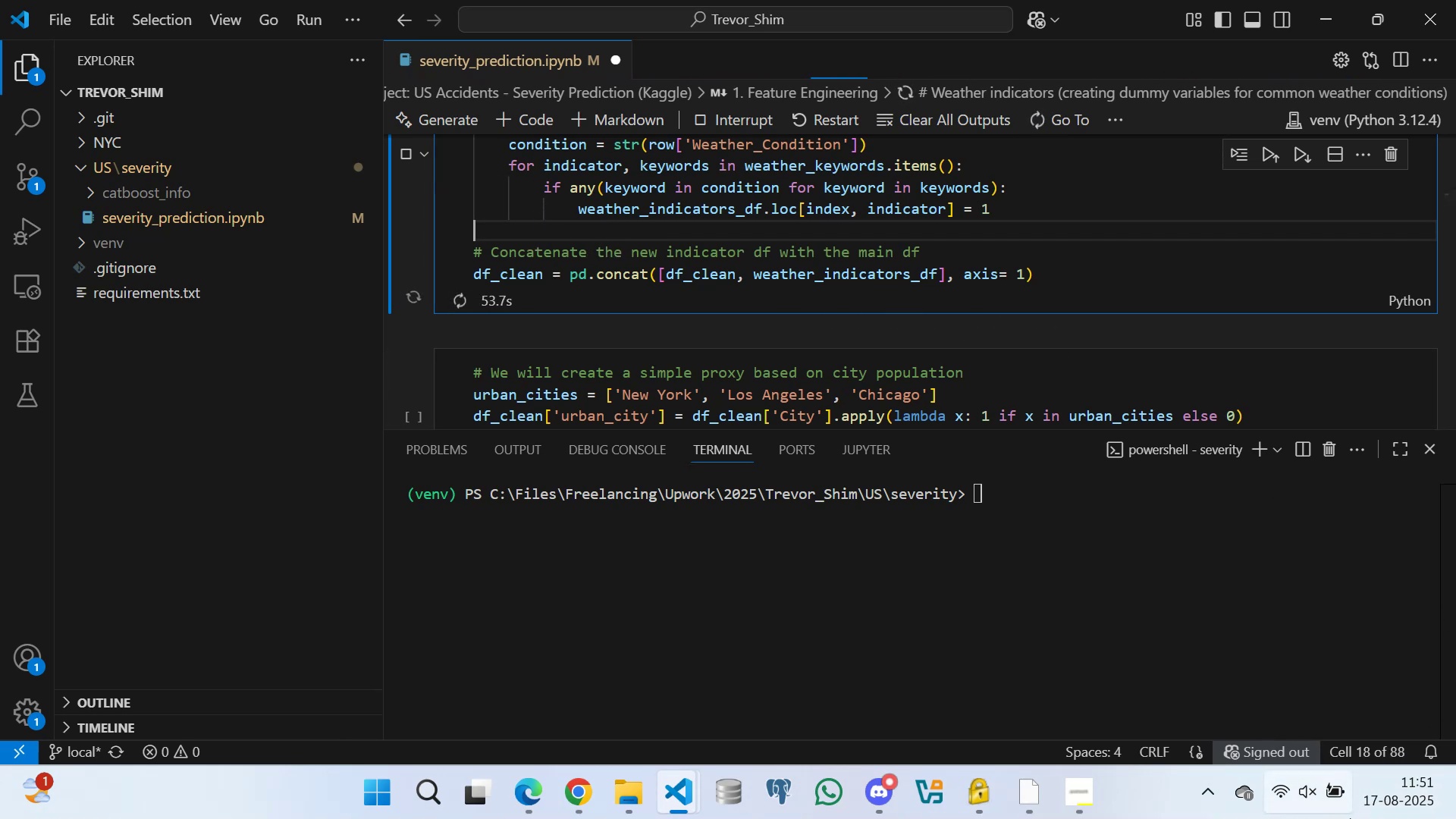 
left_click([1025, 790])
 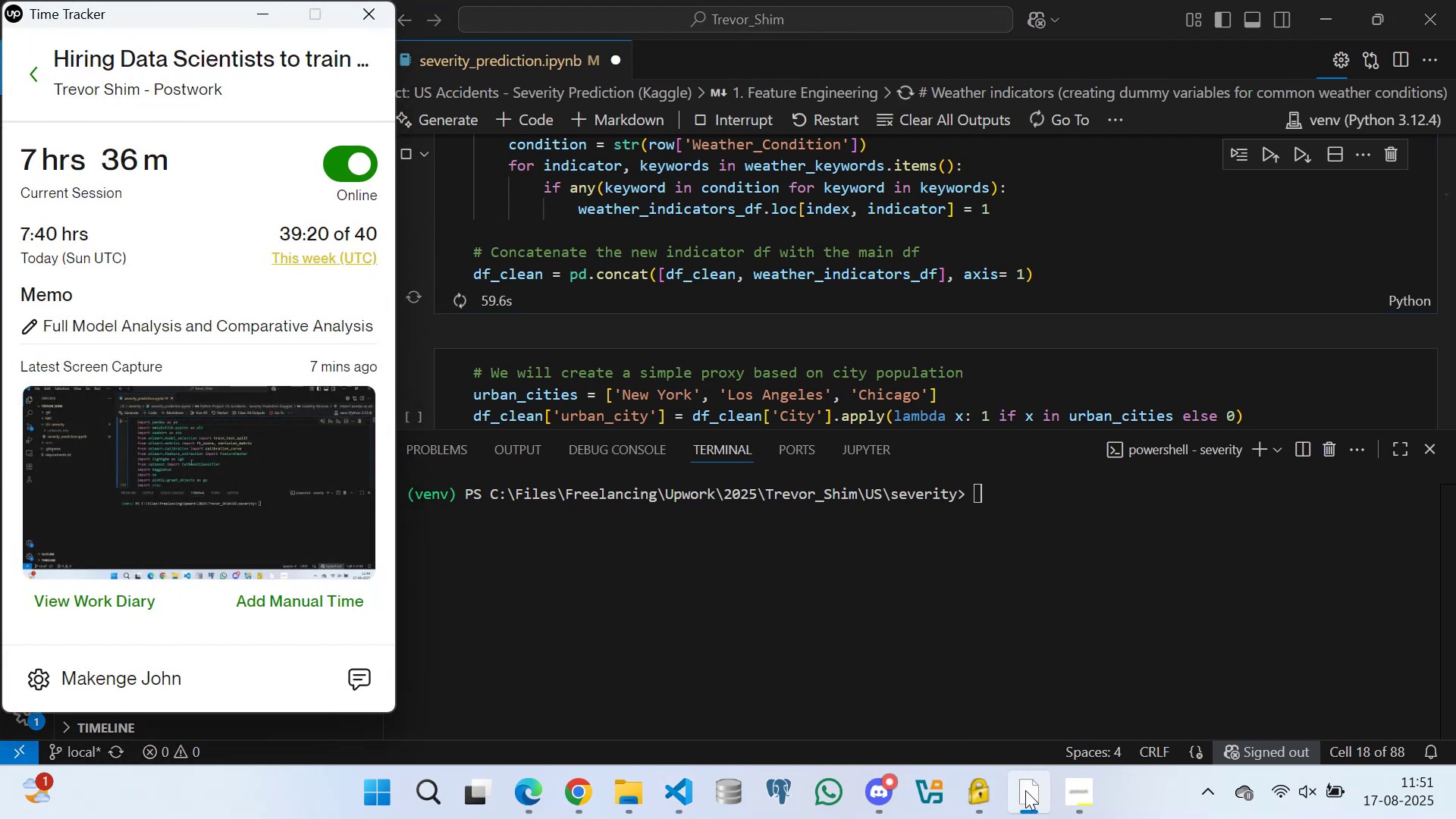 
left_click([1025, 790])
 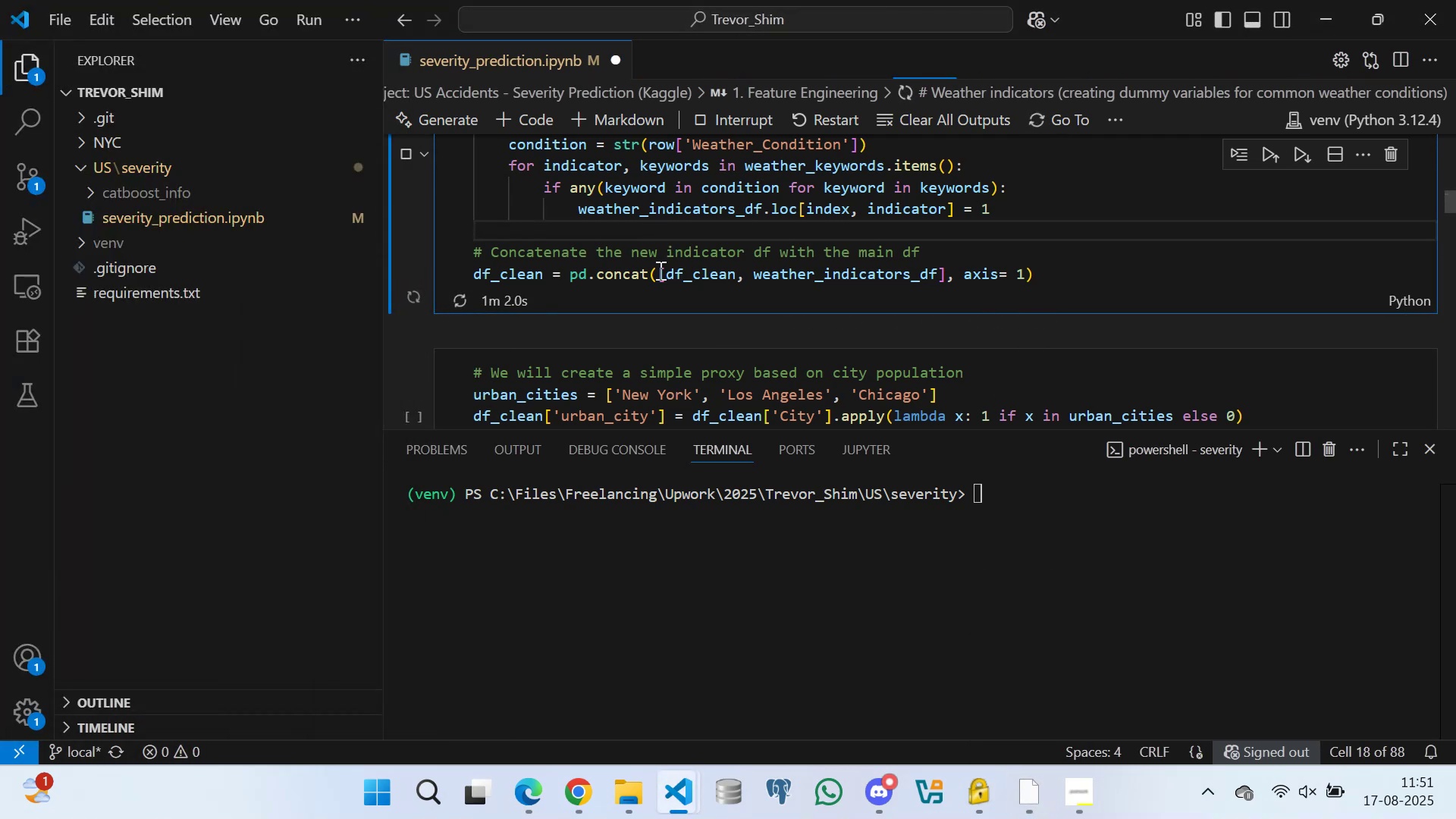 
key(Control+S)
 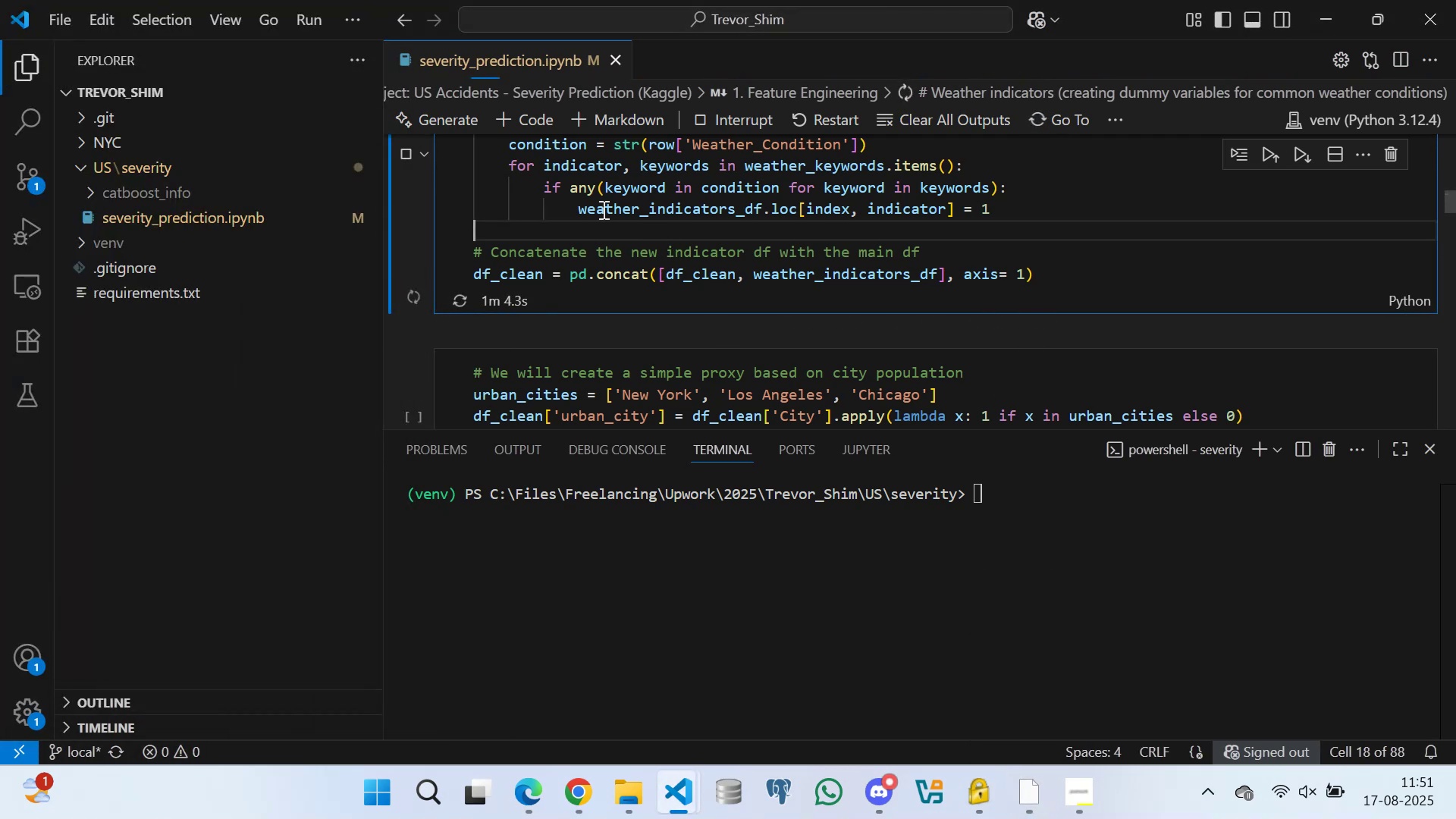 
scroll: coordinate [524, 245], scroll_direction: down, amount: 1.0
 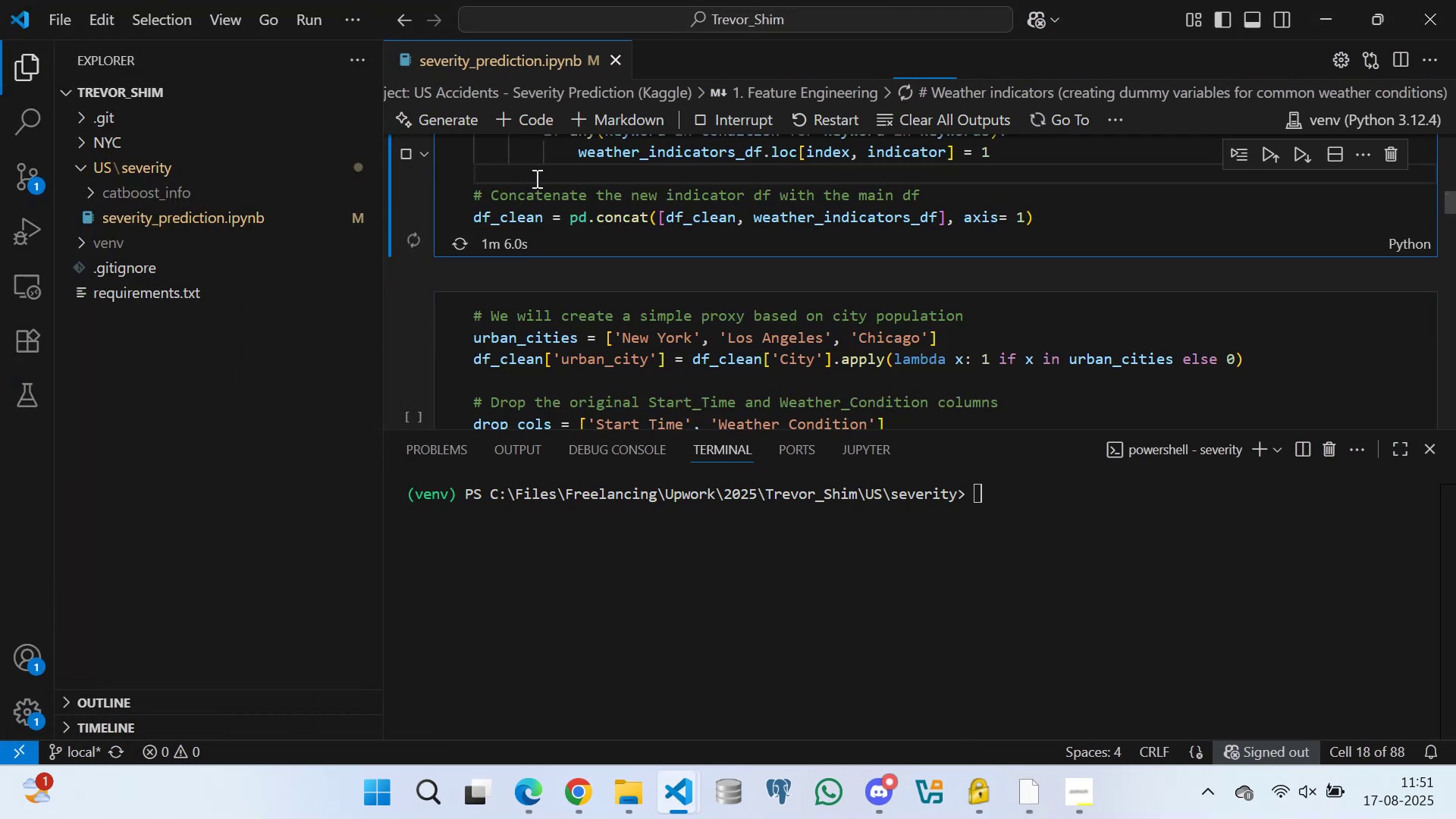 
left_click([547, 171])
 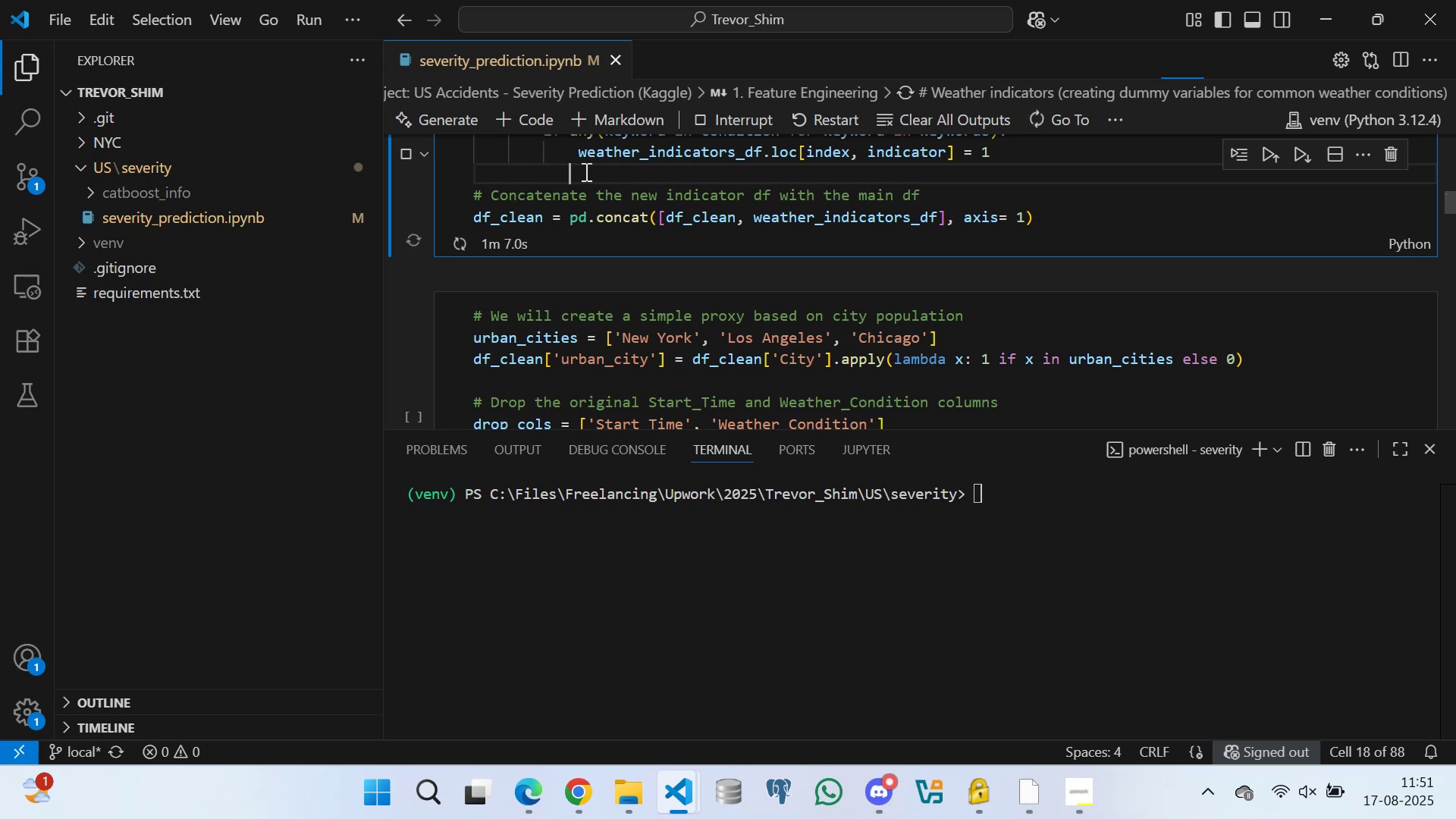 
triple_click([663, 177])
 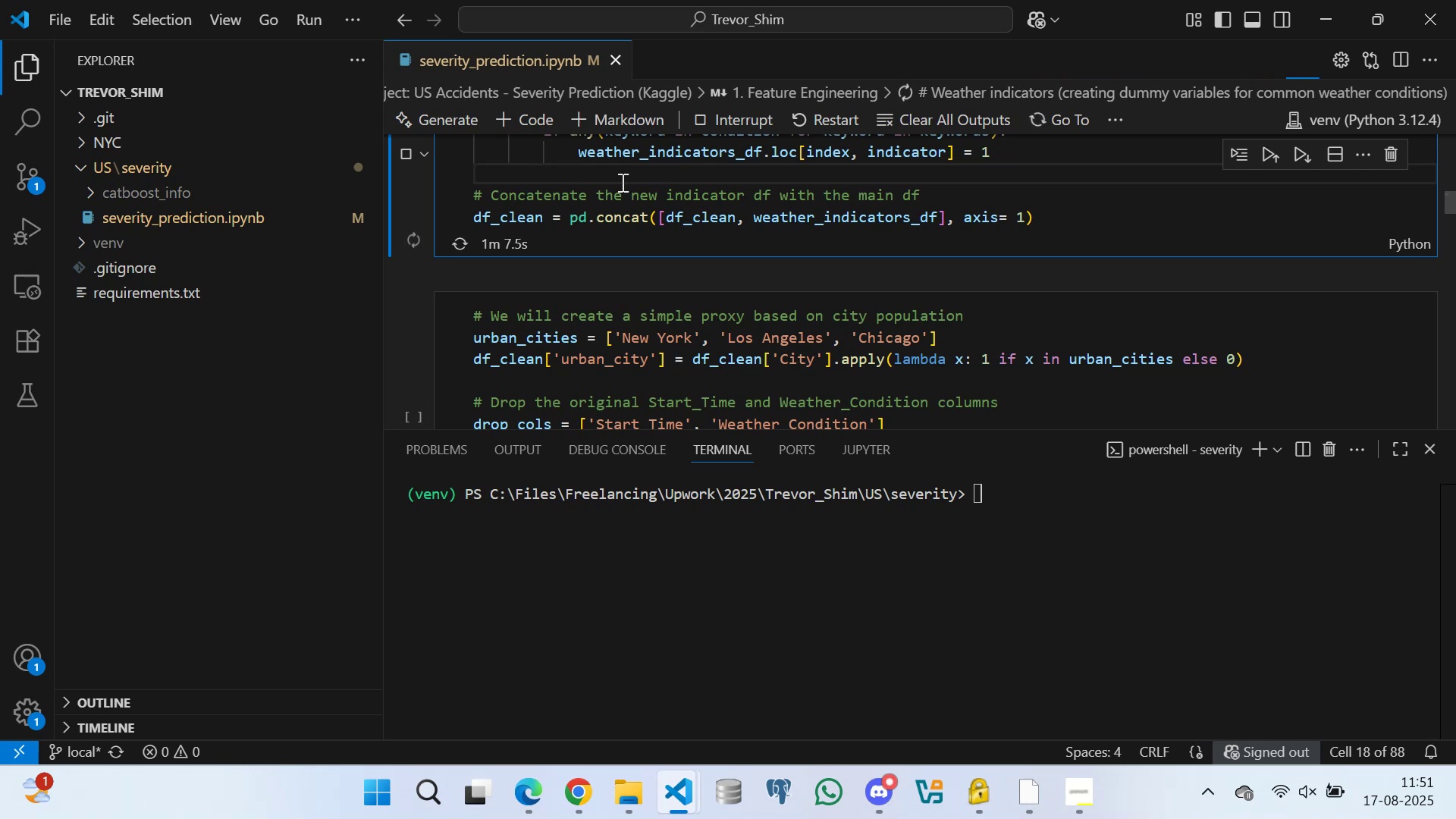 
left_click_drag(start_coordinate=[612, 182], to_coordinate=[608, 182])
 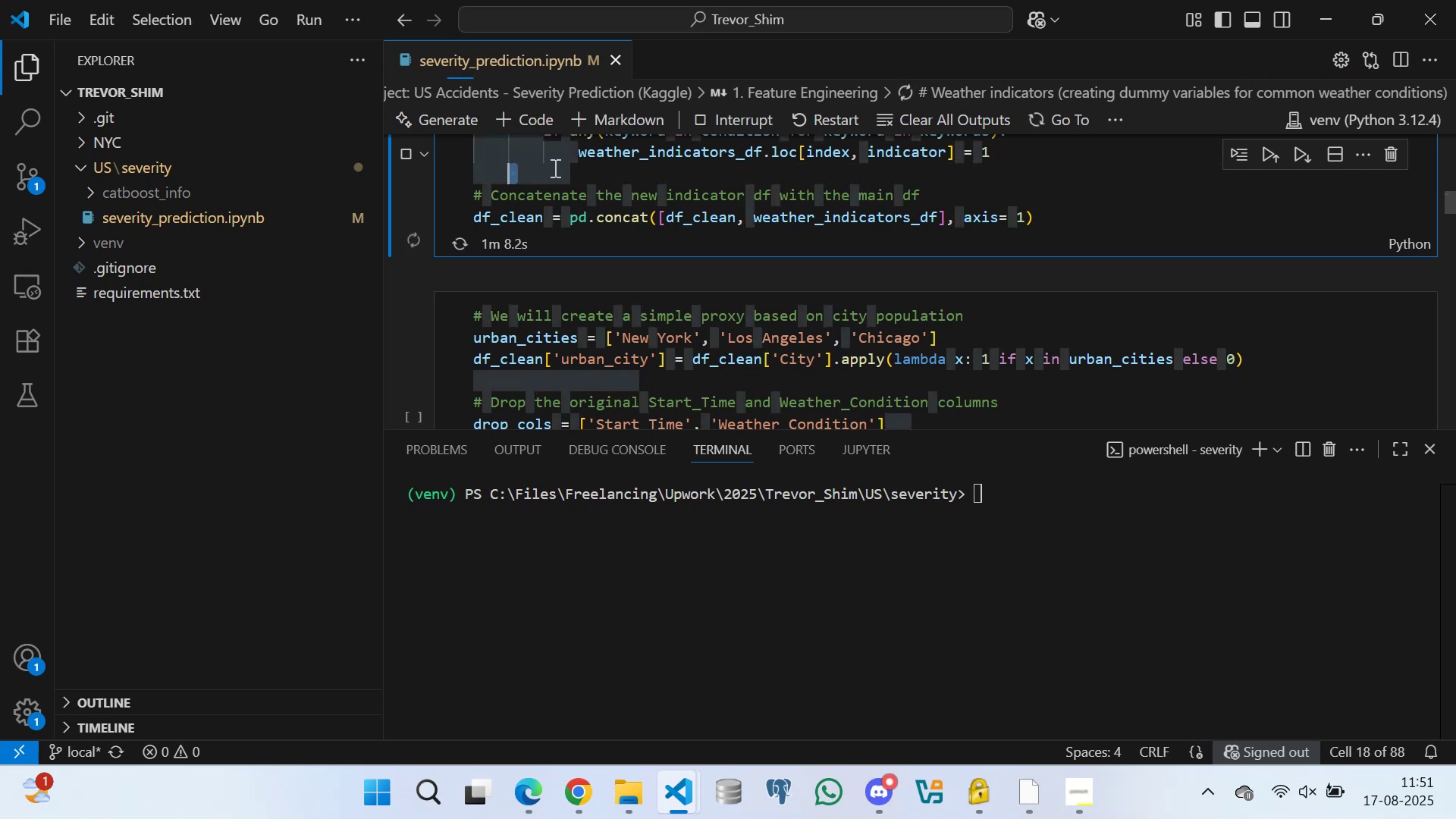 
triple_click([560, 168])
 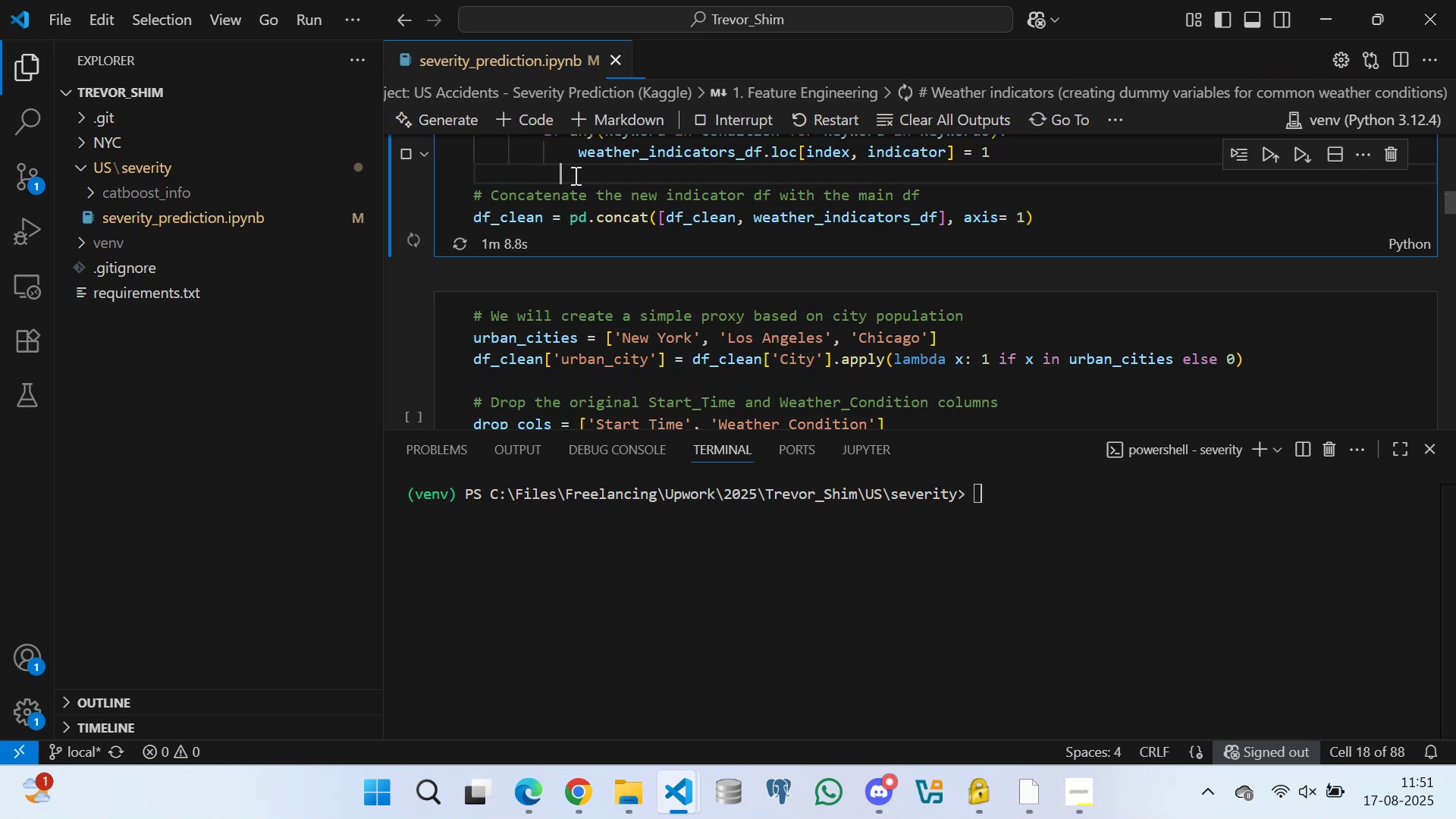 
left_click([576, 175])
 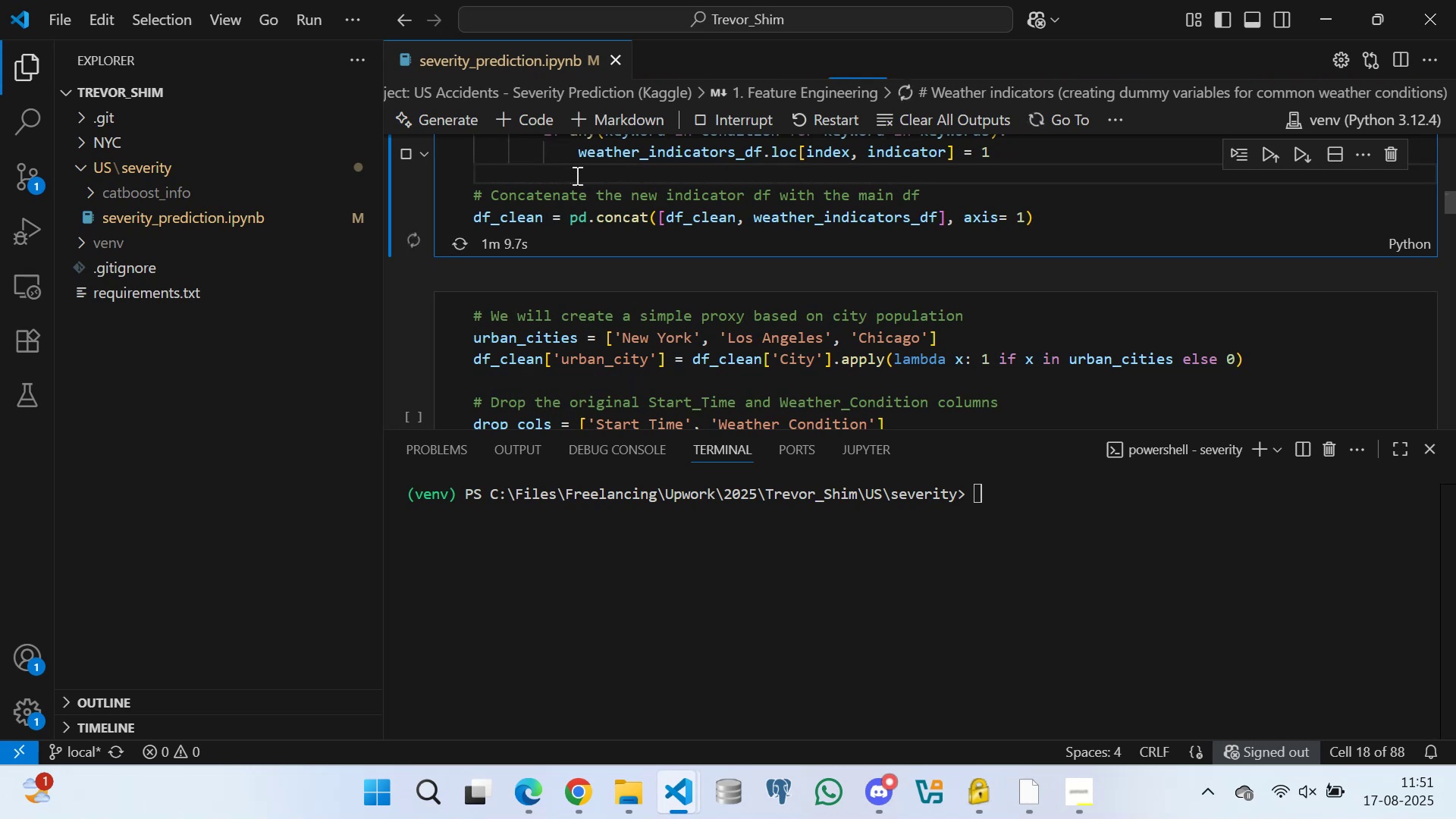 
key(Space)
 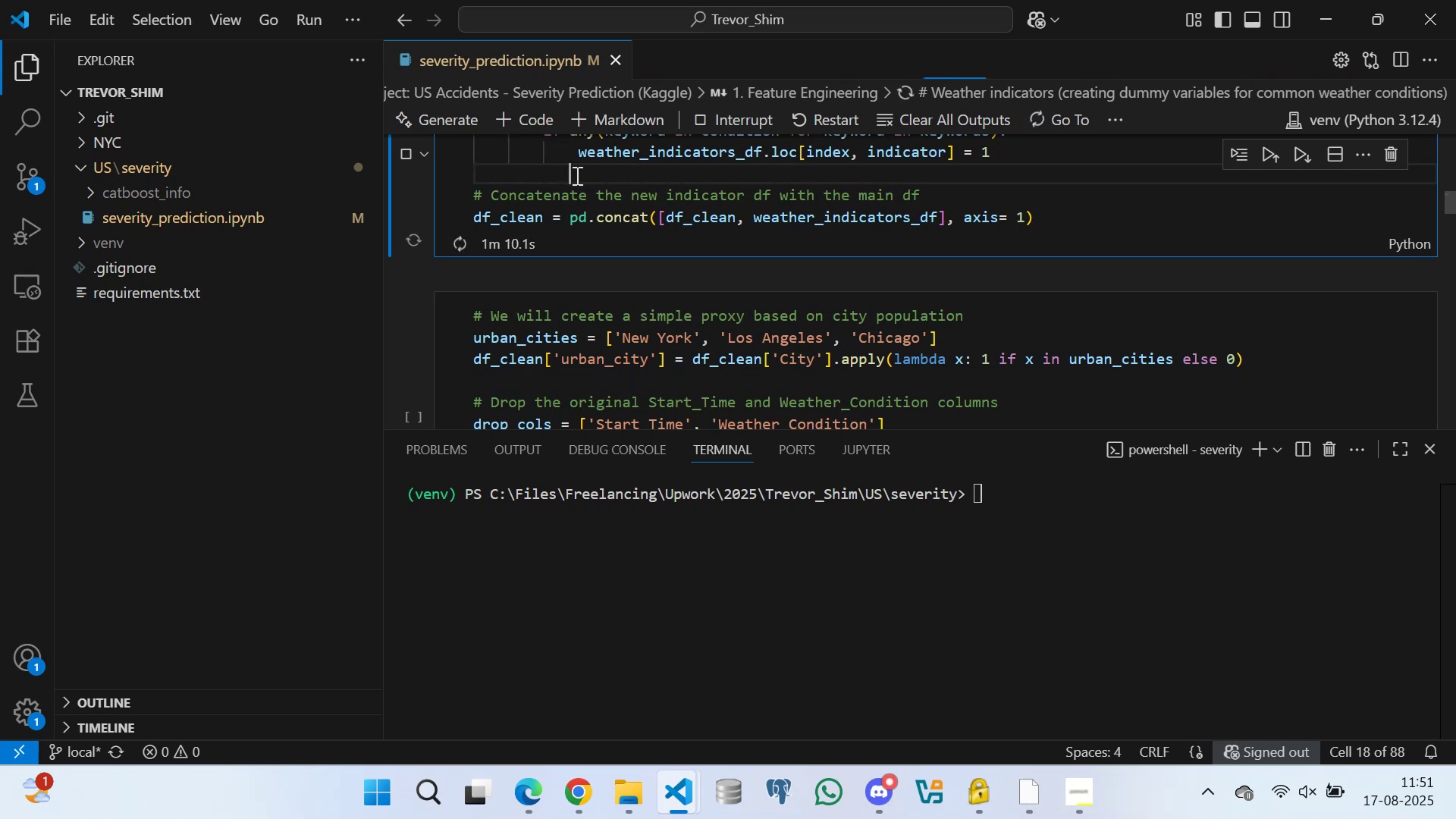 
key(Space)
 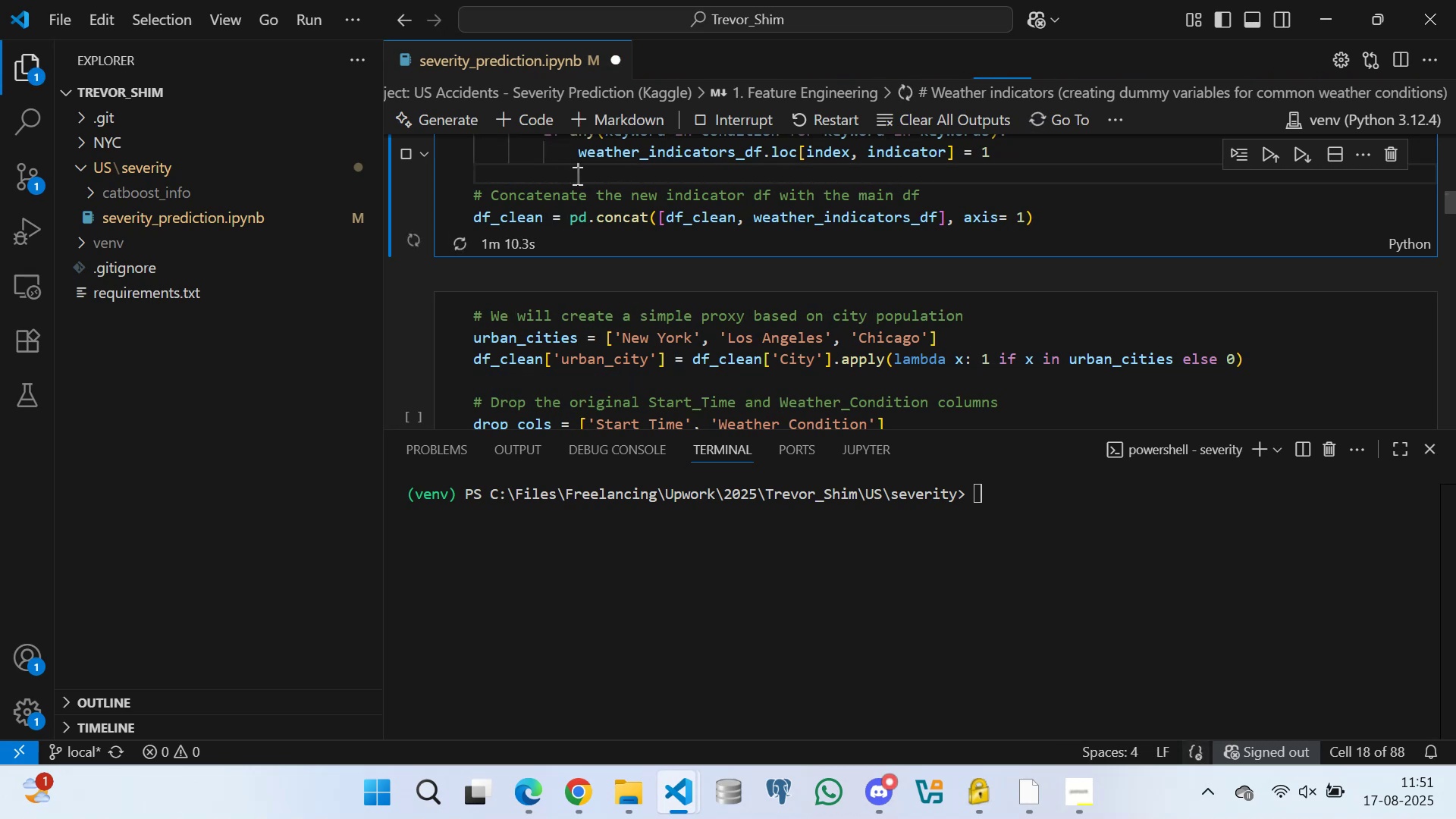 
key(Space)
 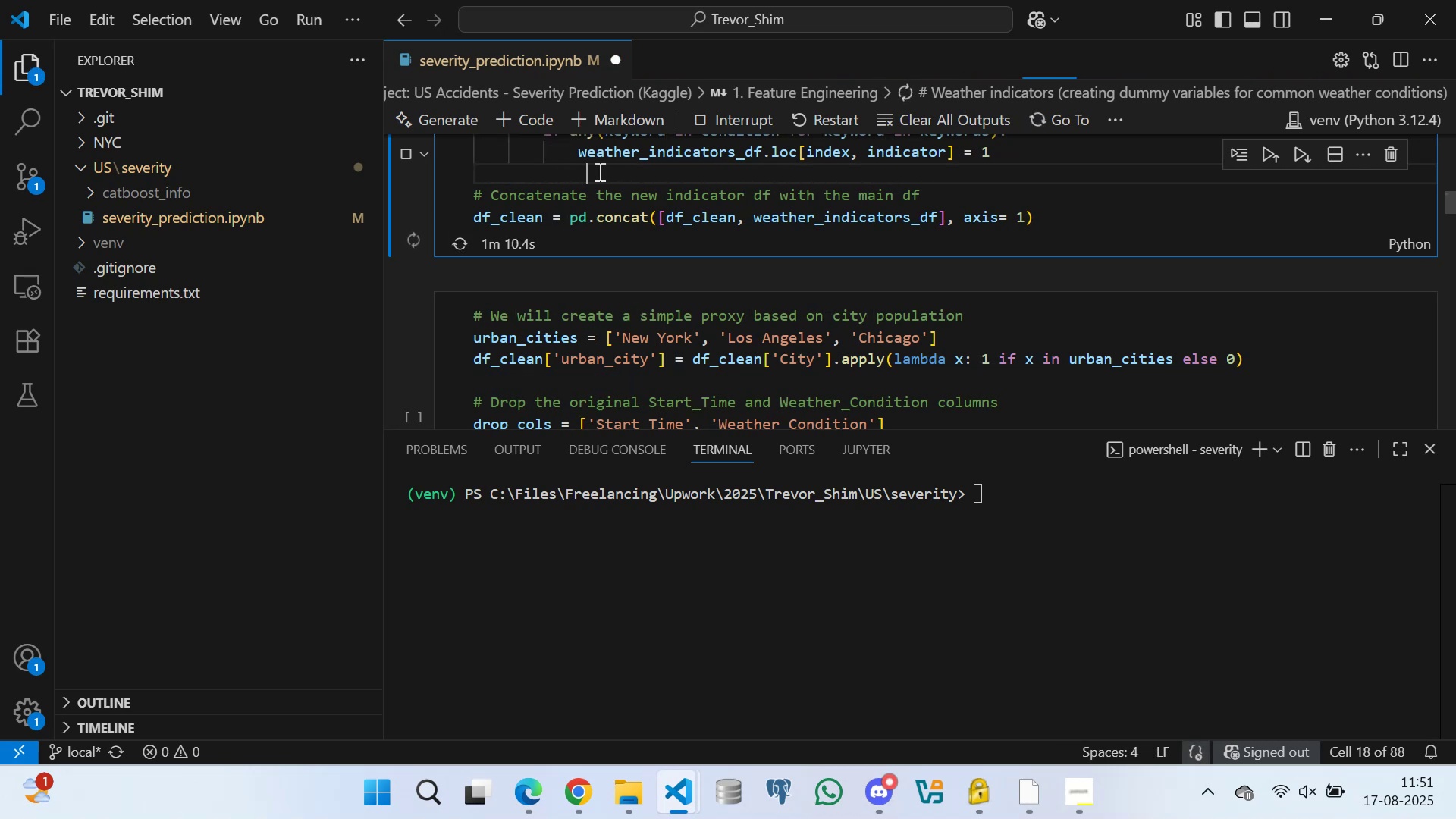 
key(Space)
 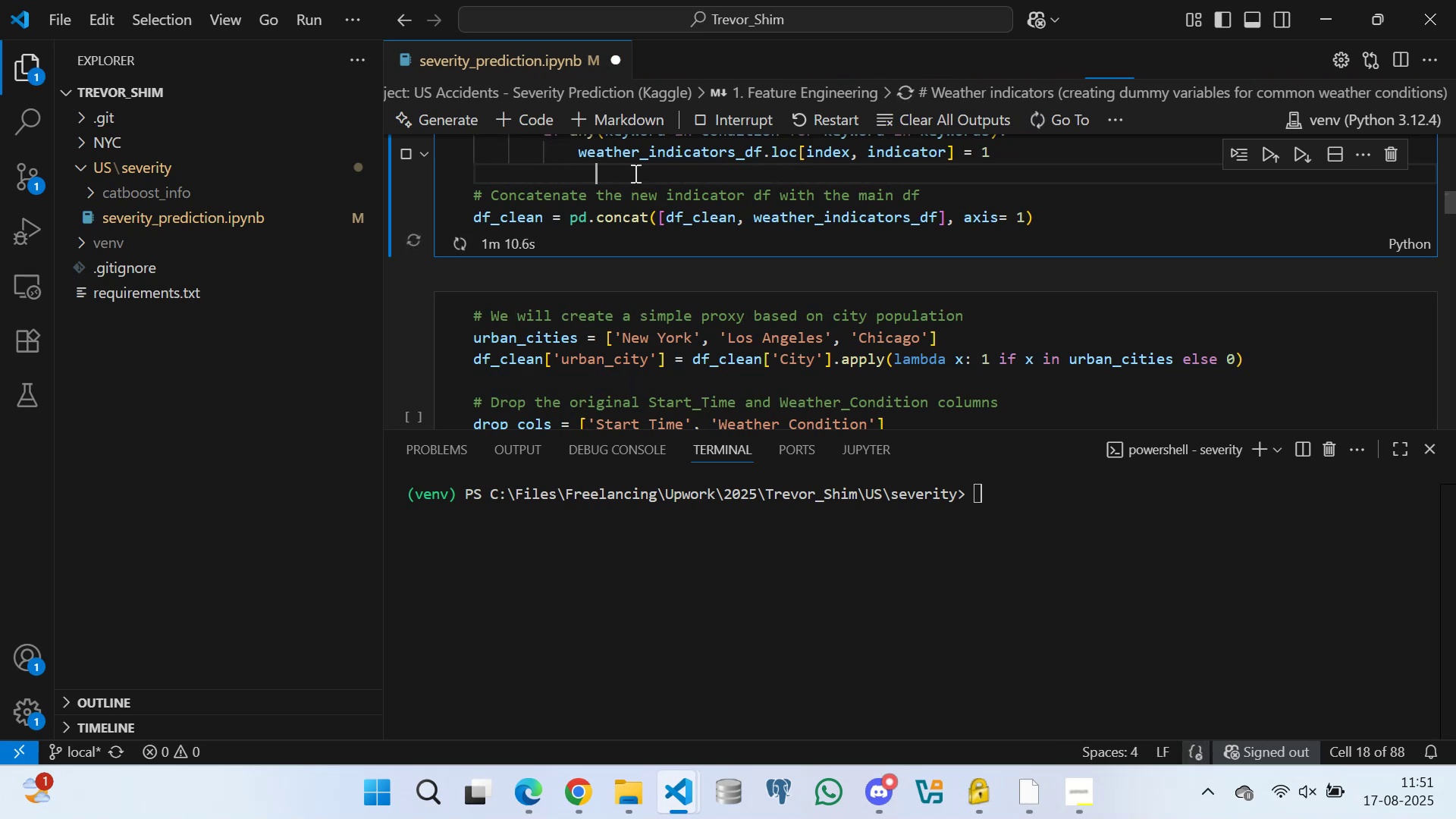 
key(Space)
 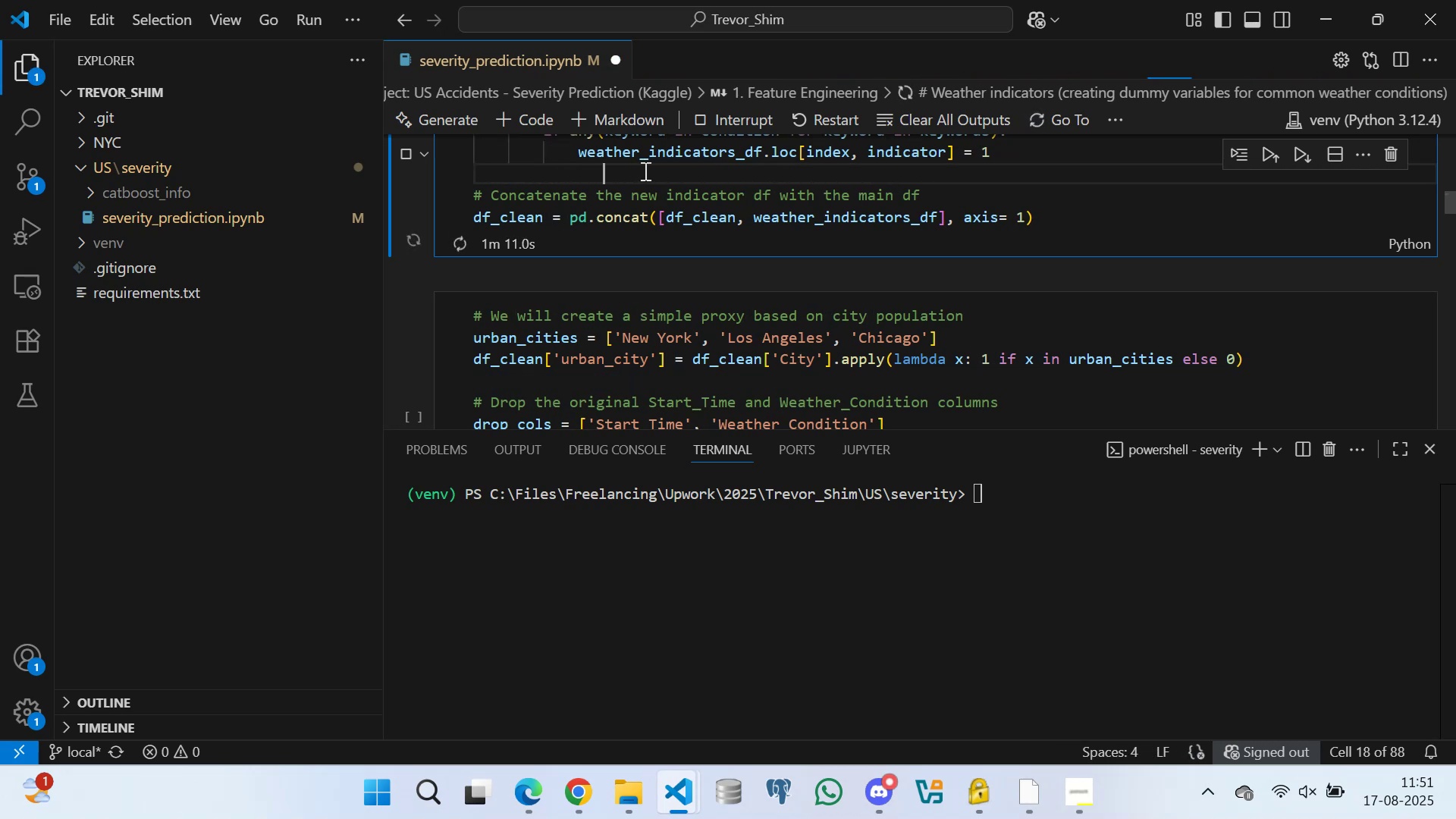 
key(Space)
 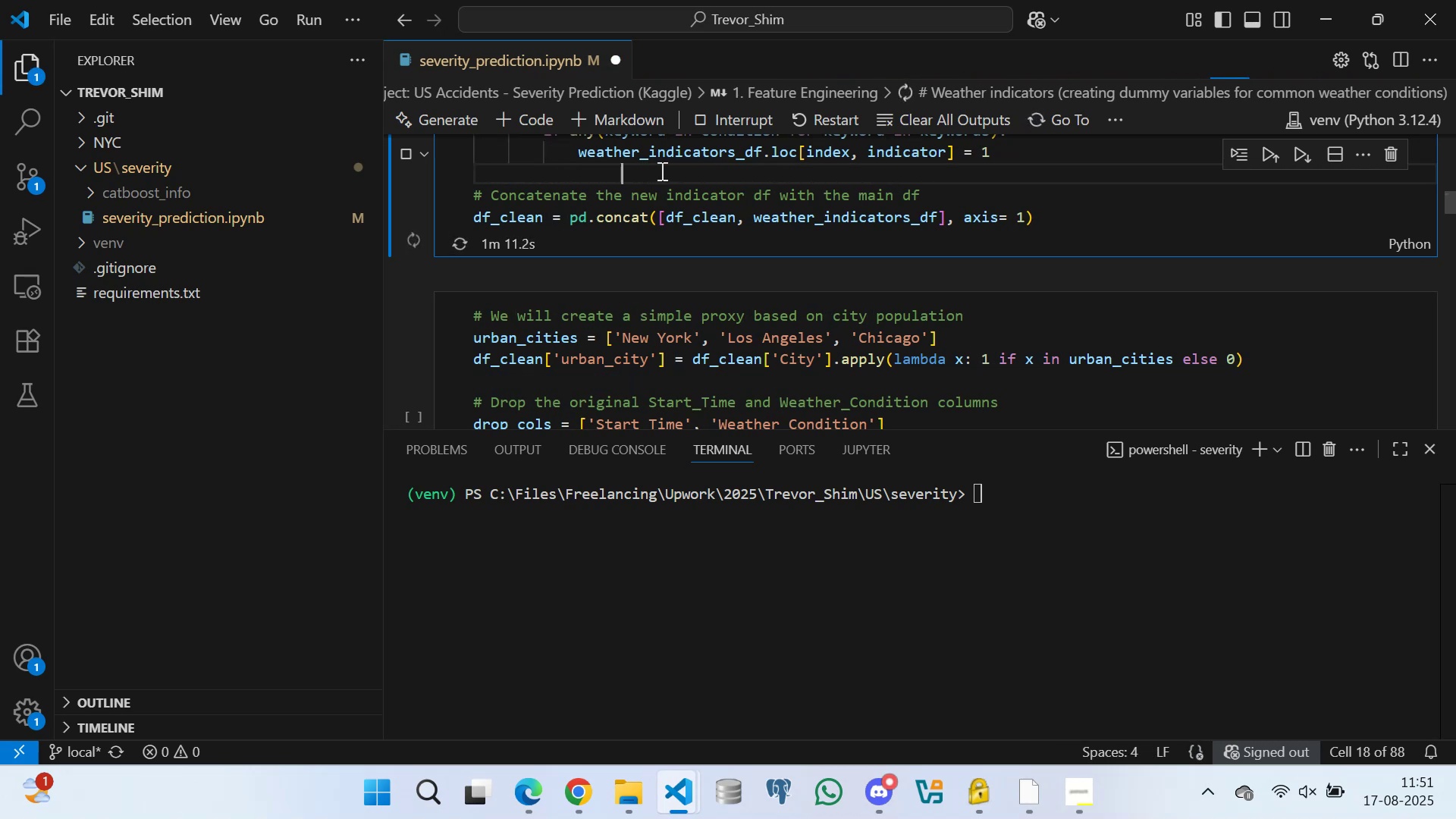 
key(Space)
 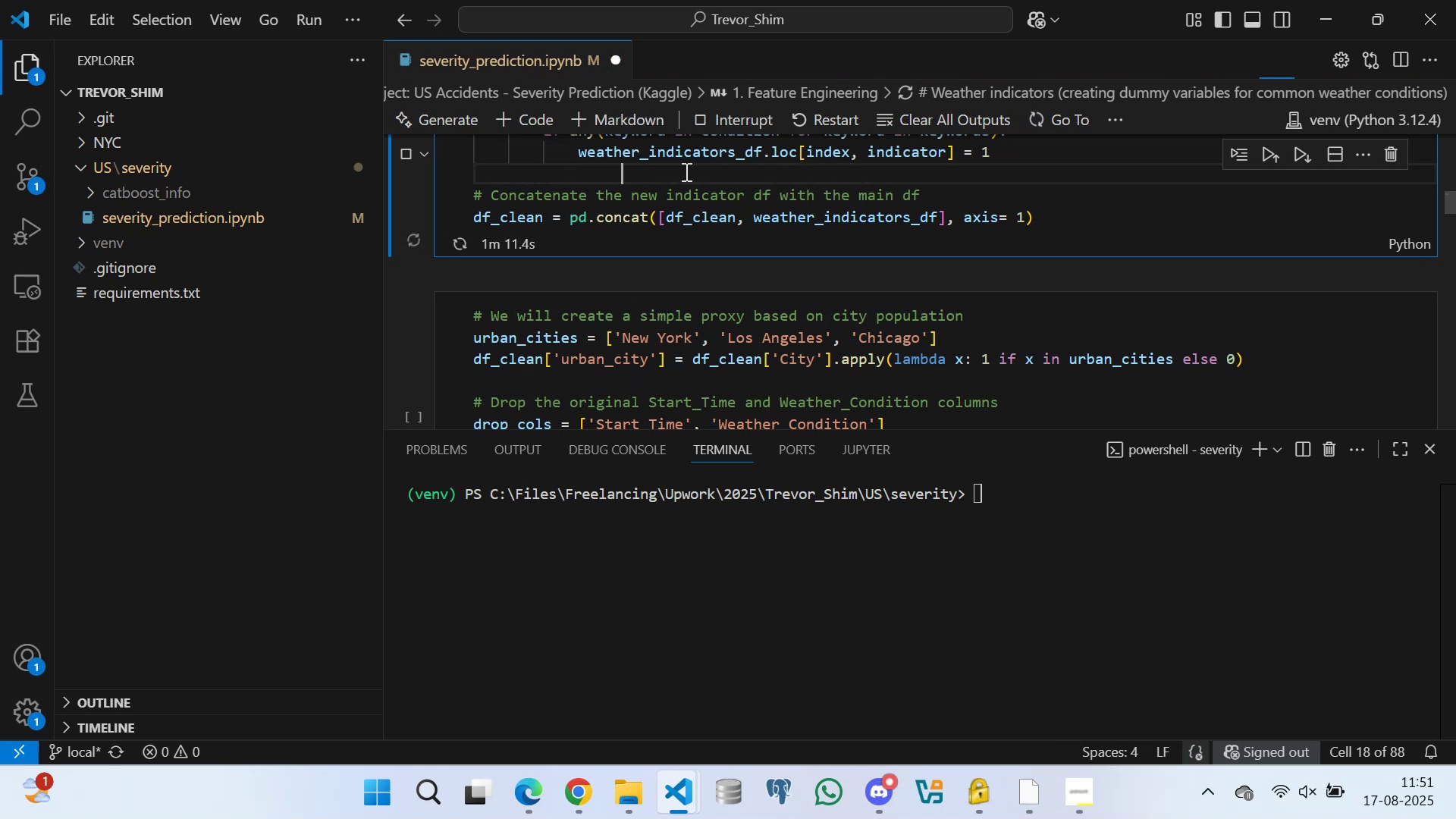 
key(Space)
 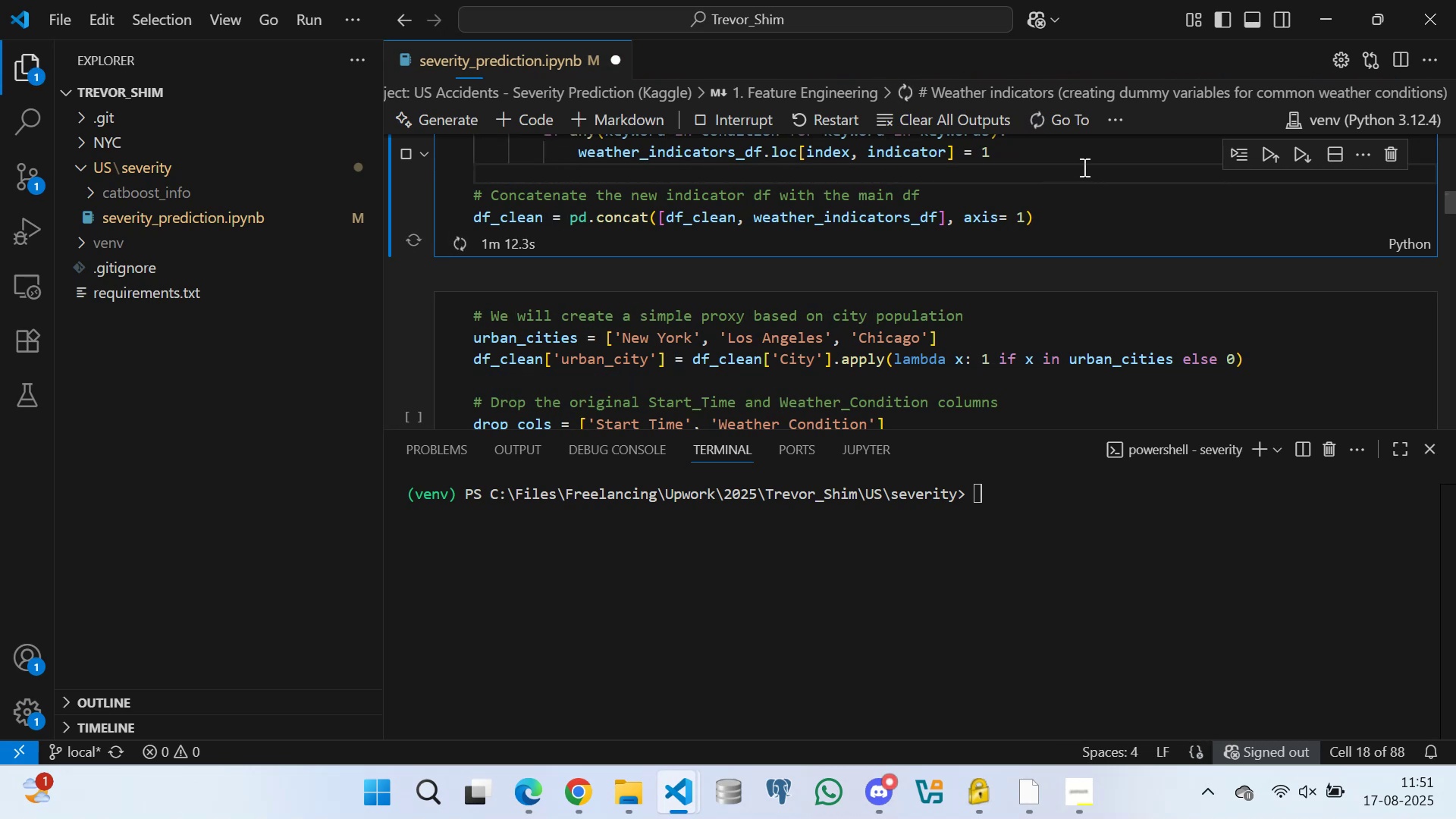 
left_click([1073, 154])
 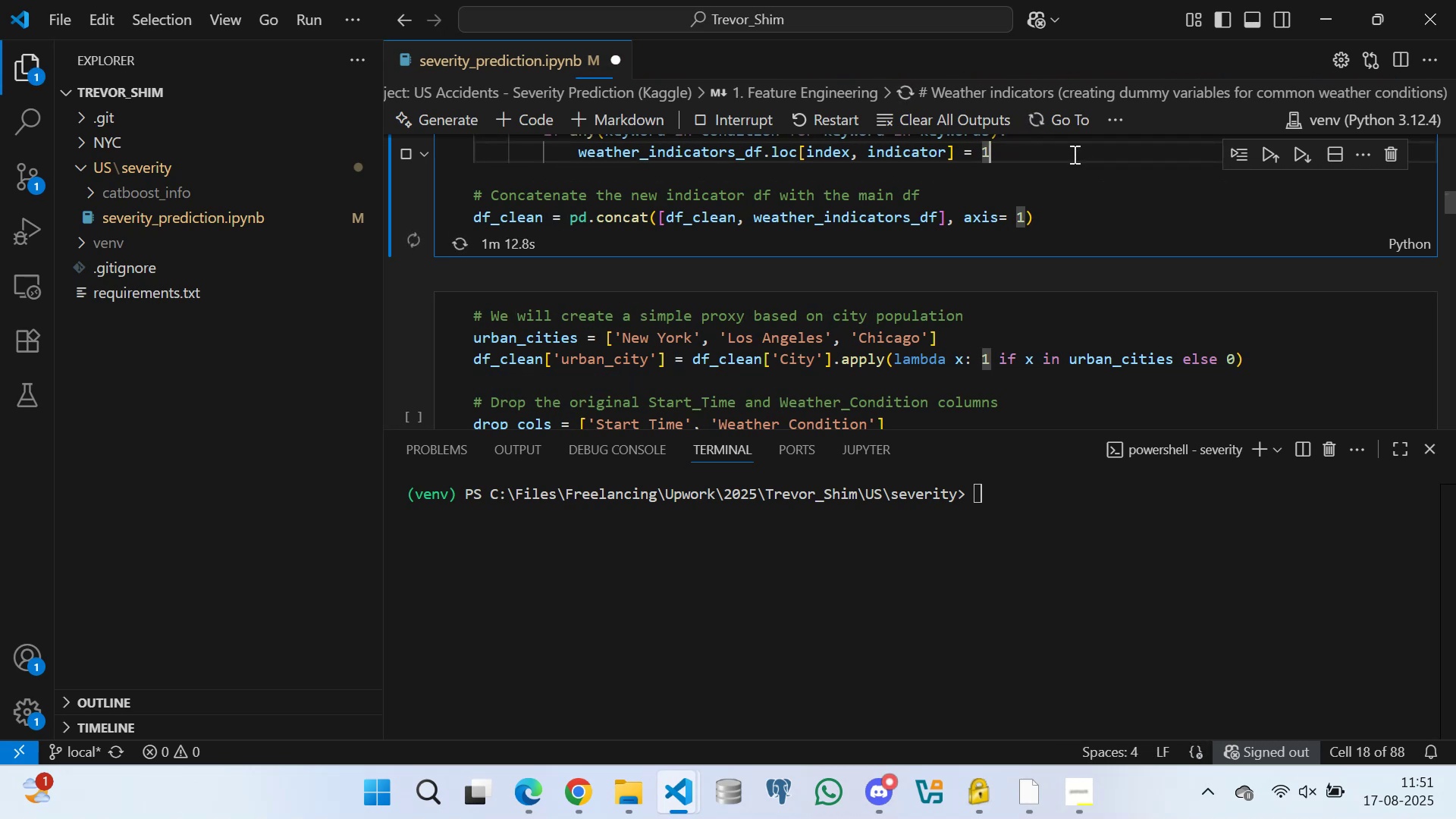 
key(Space)
 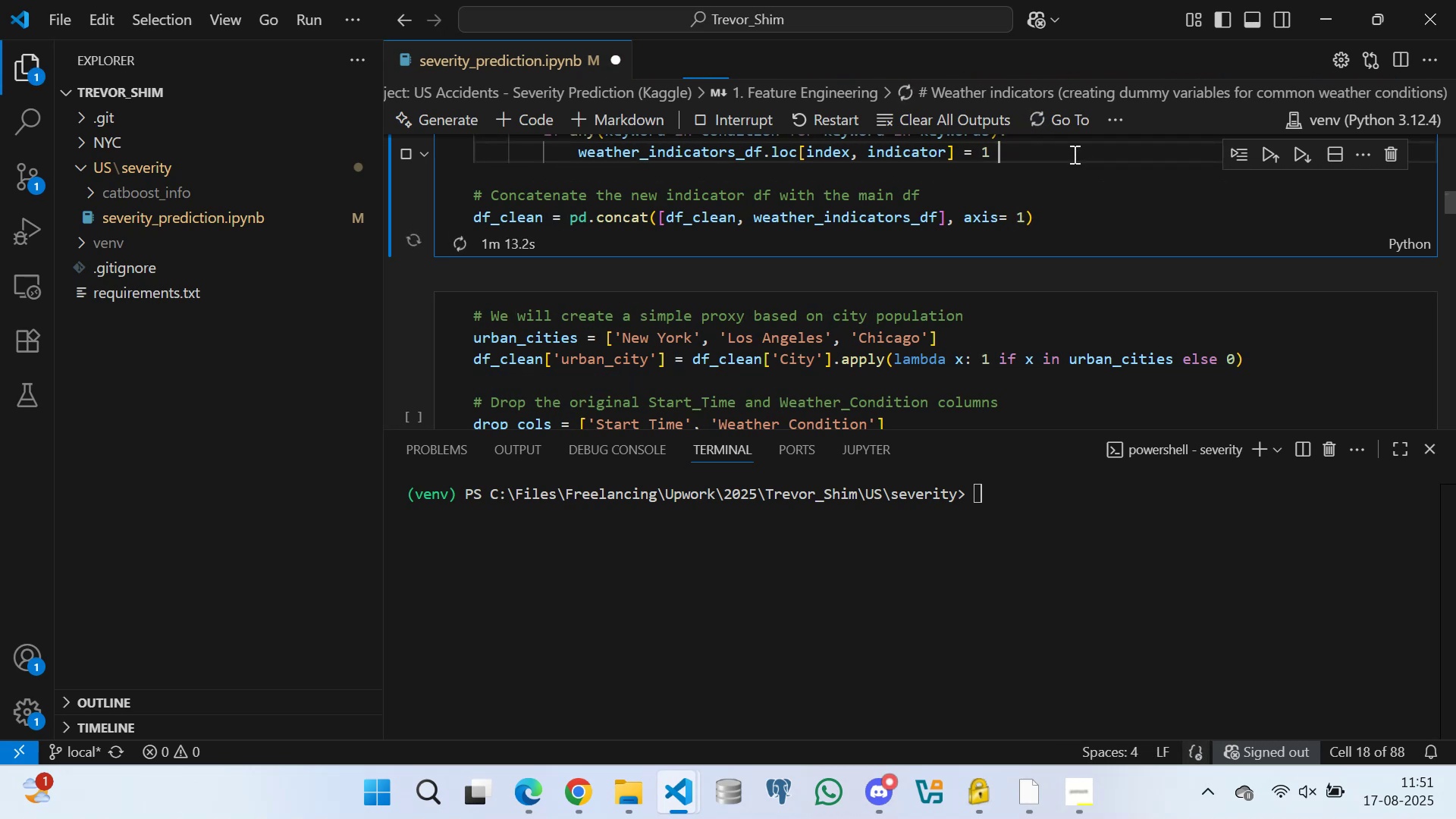 
key(Space)
 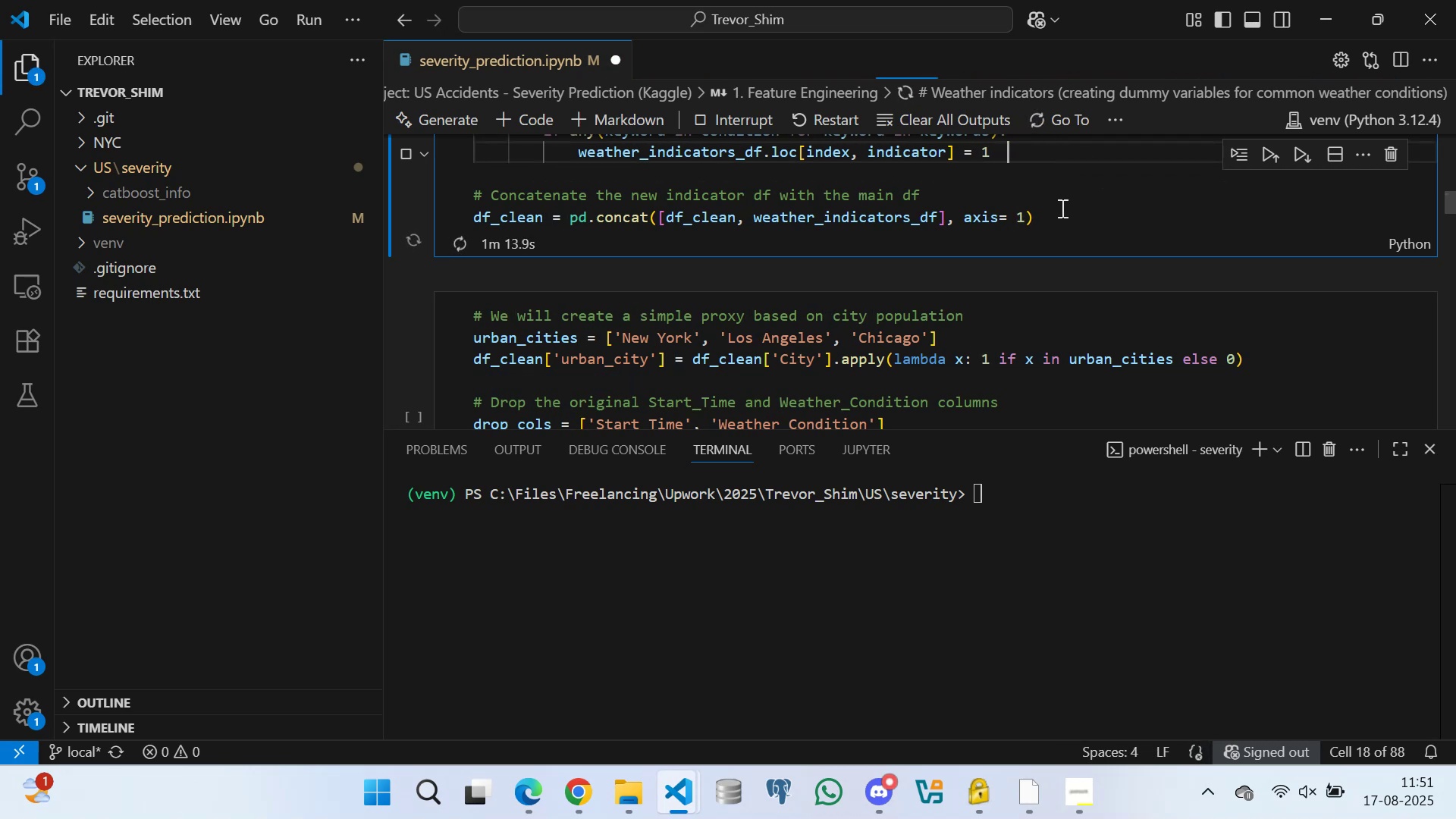 
left_click([1062, 209])
 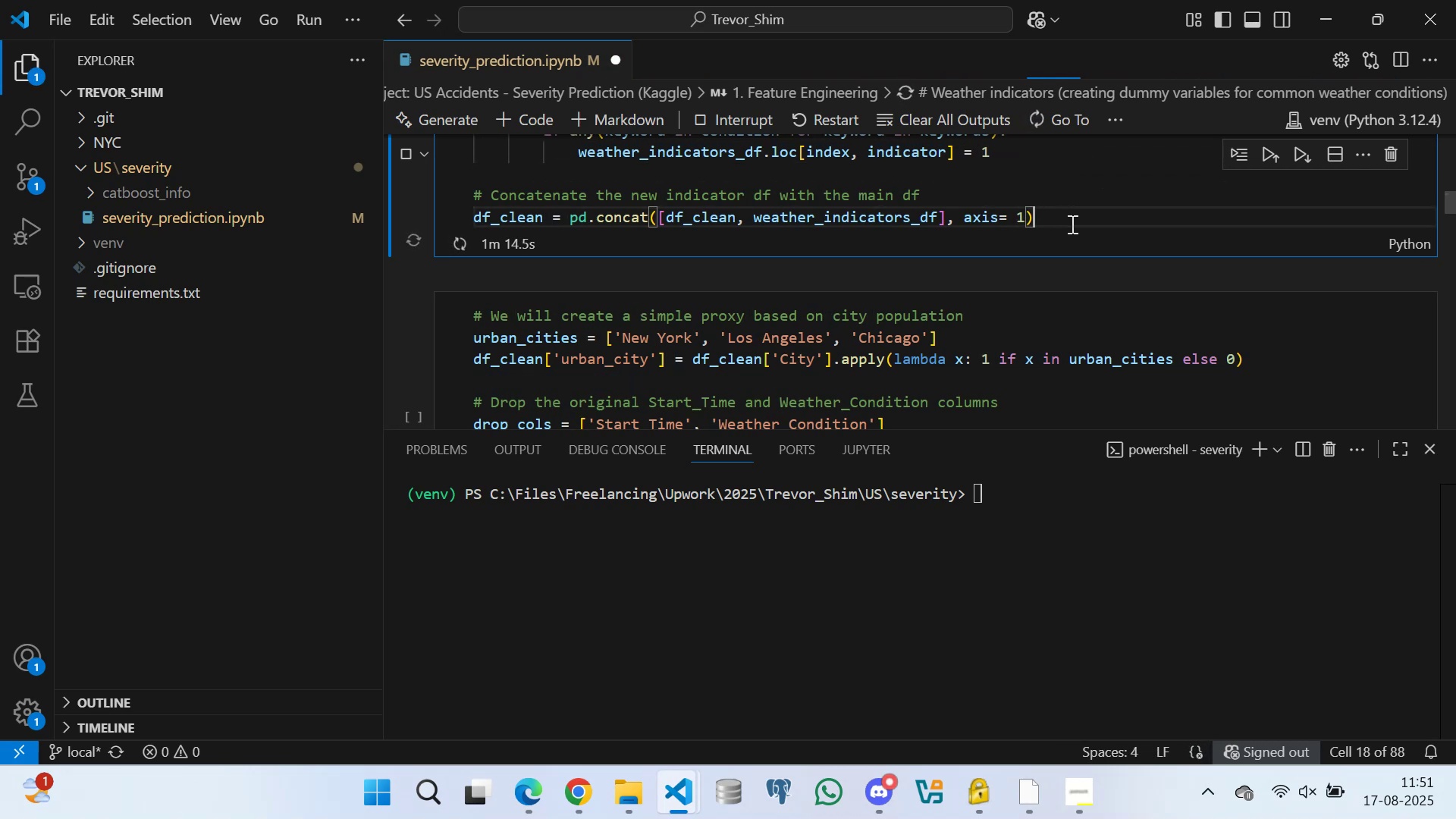 
key(Space)
 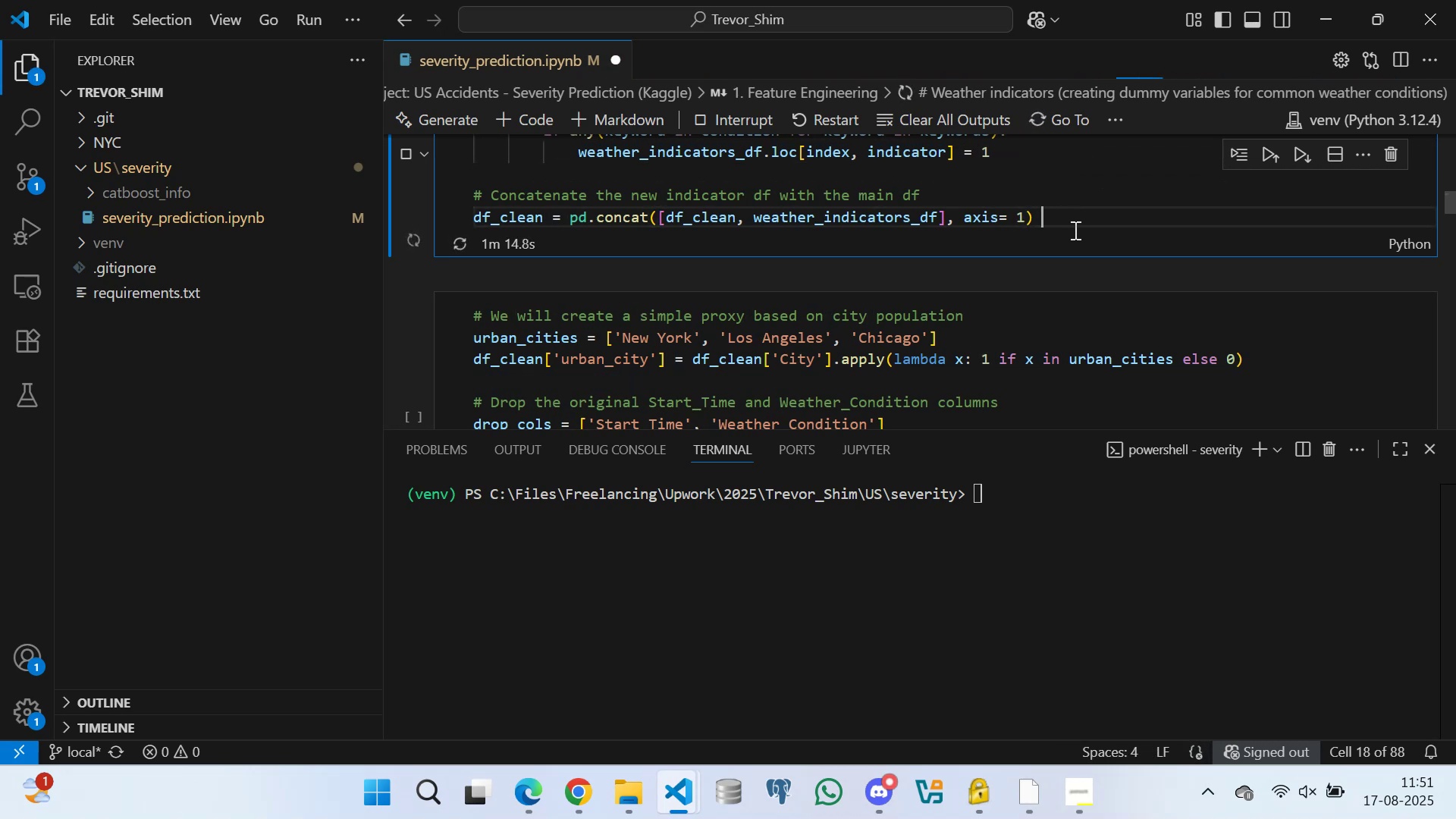 
key(Space)
 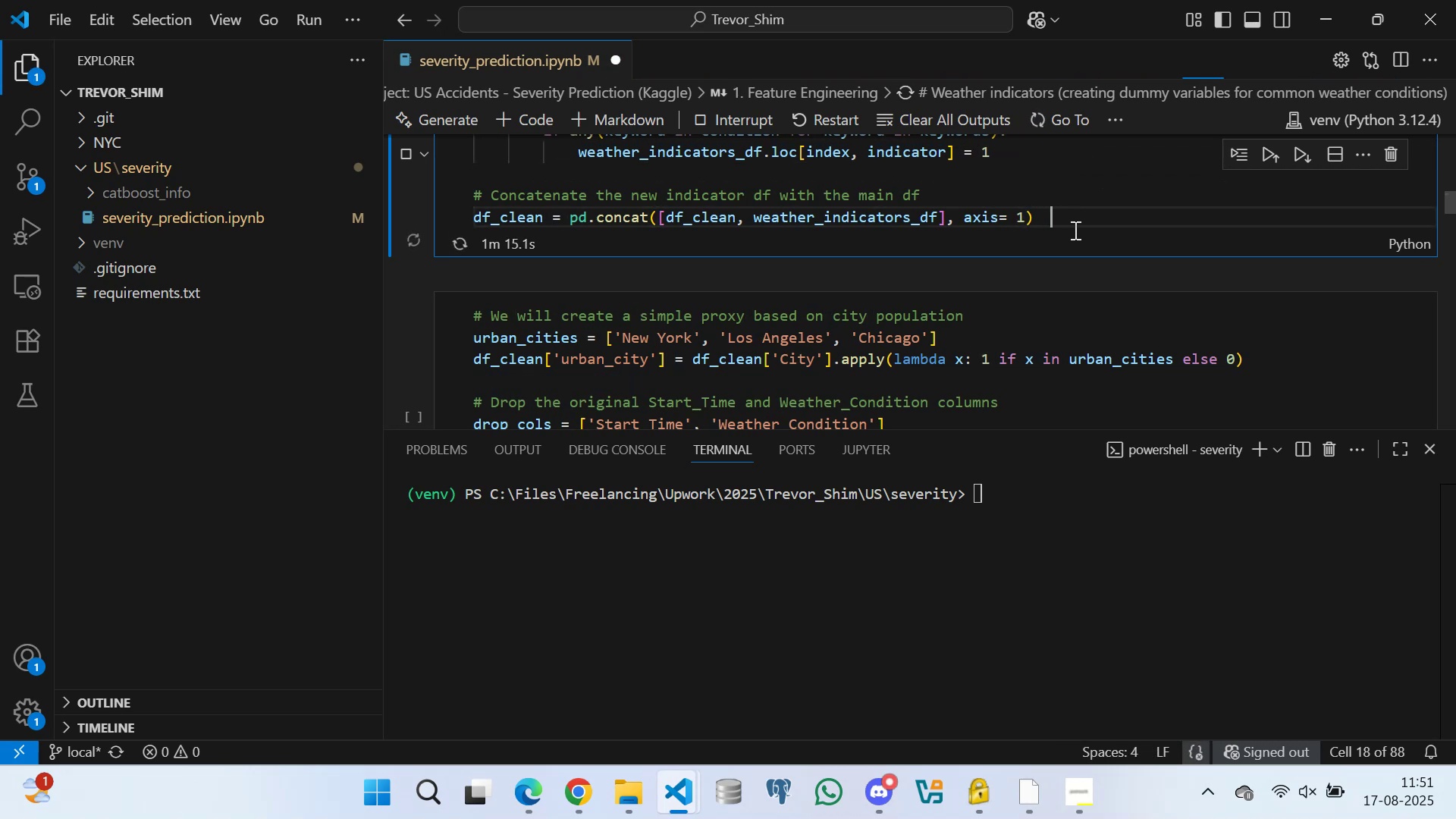 
key(Space)
 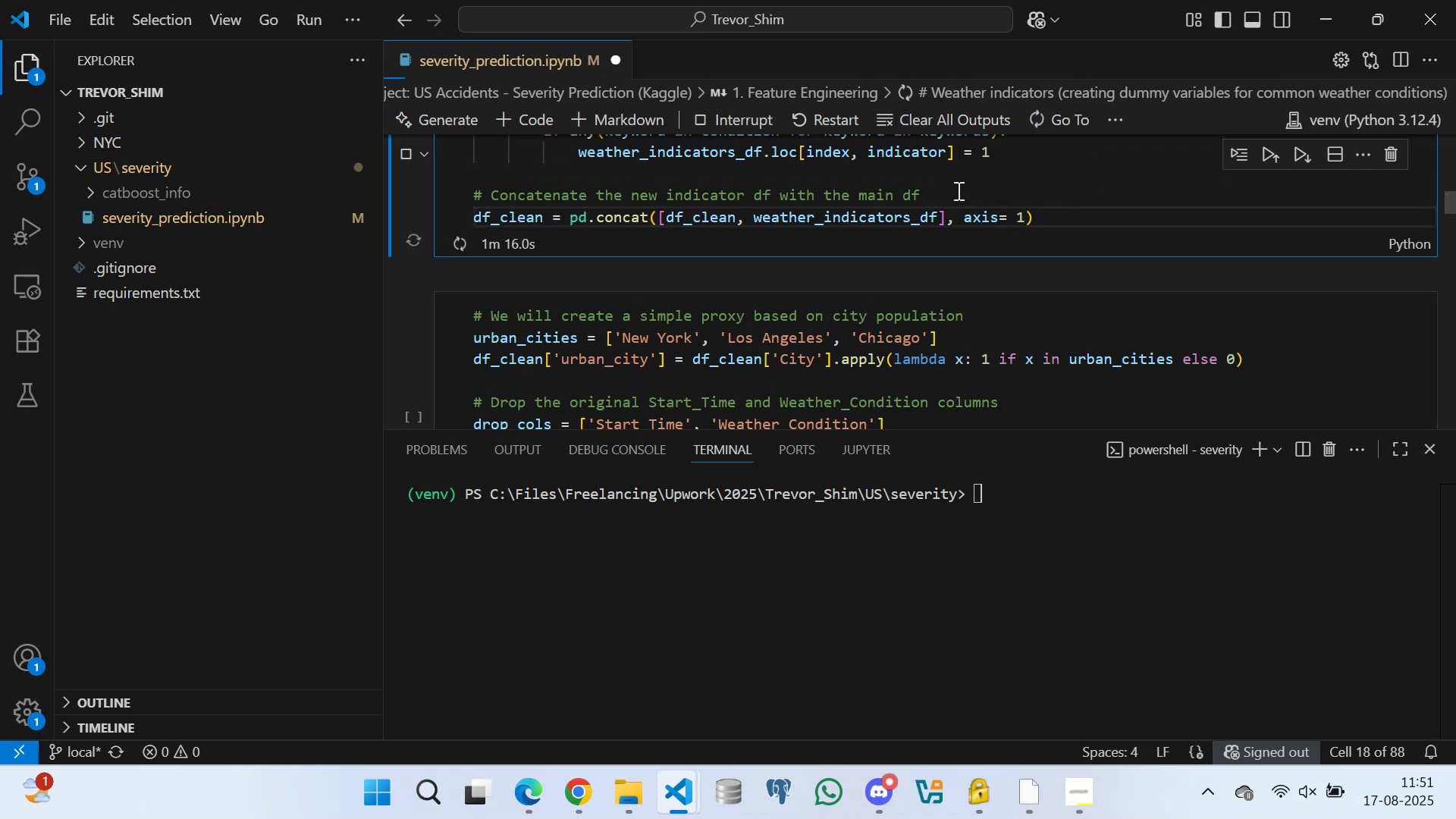 
left_click([934, 171])
 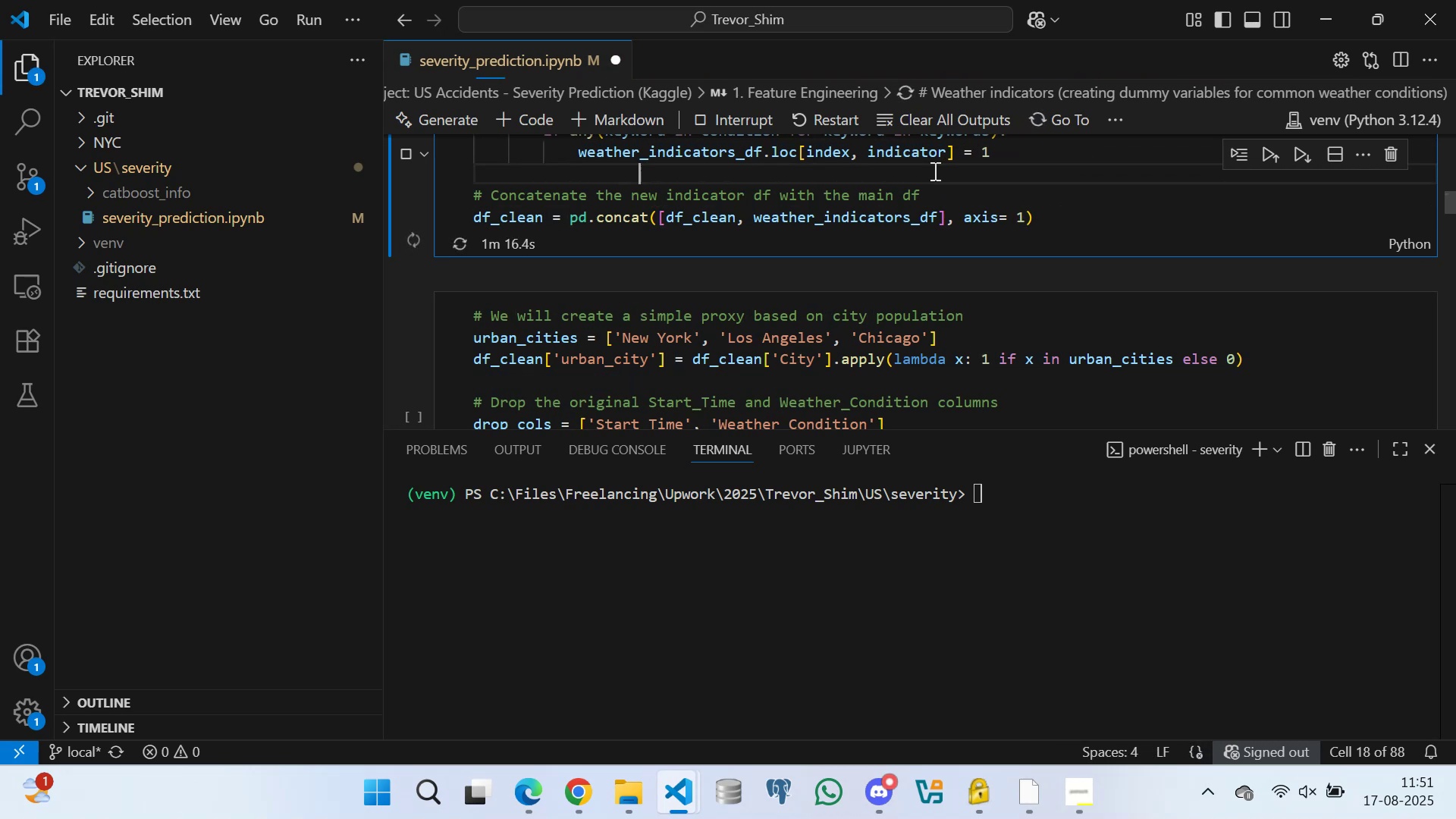 
key(Space)
 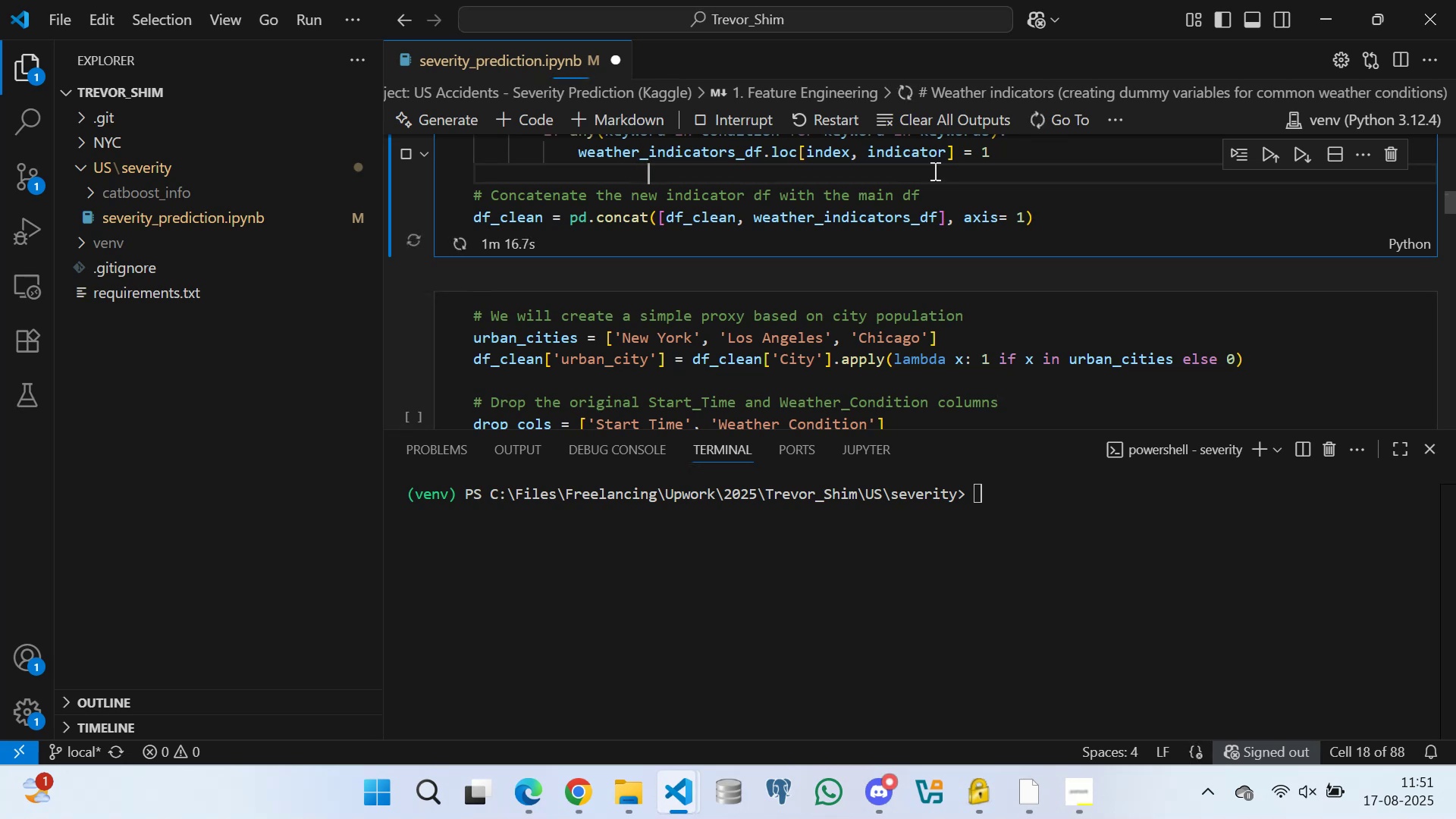 
key(Space)
 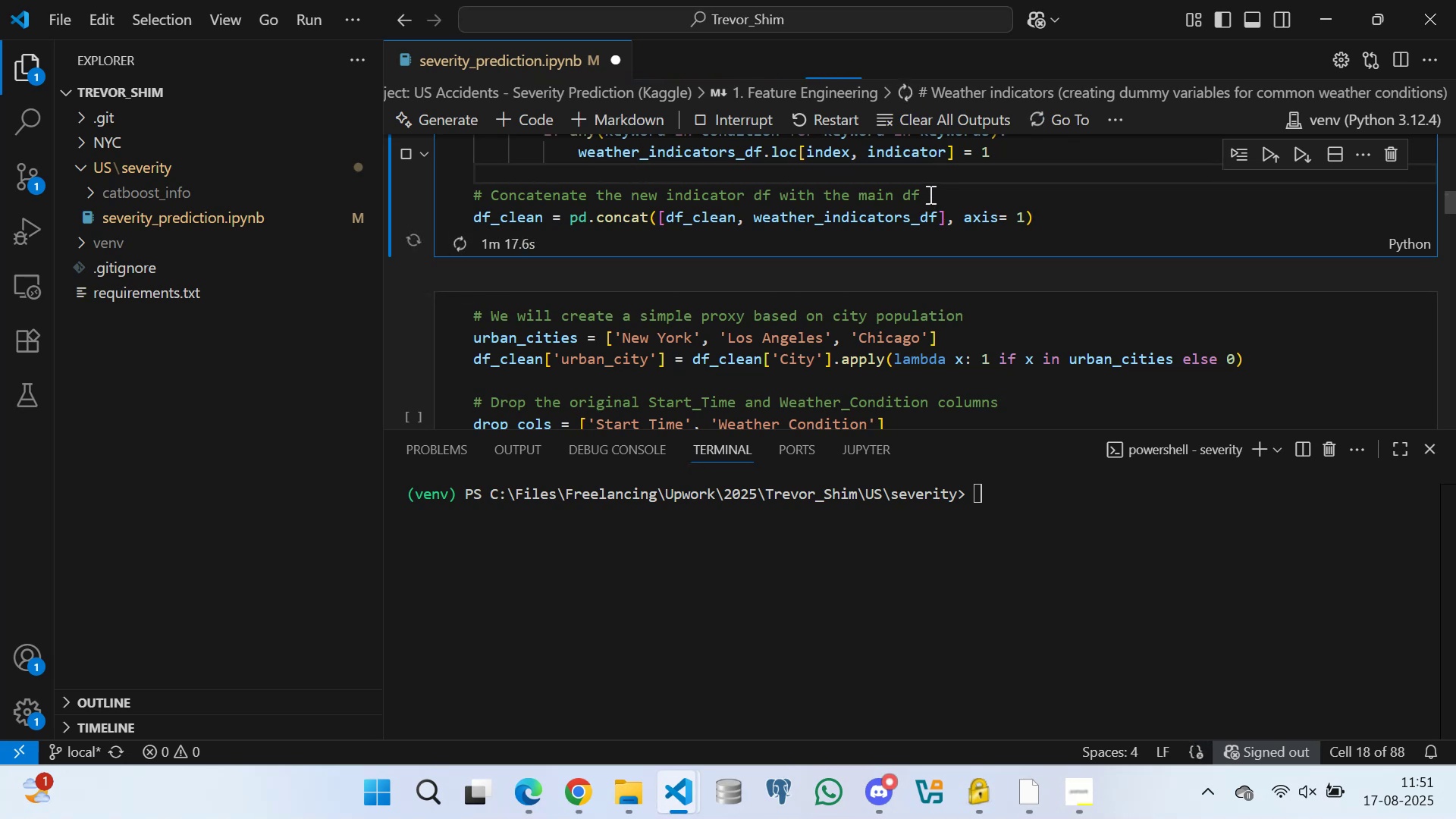 
key(Space)
 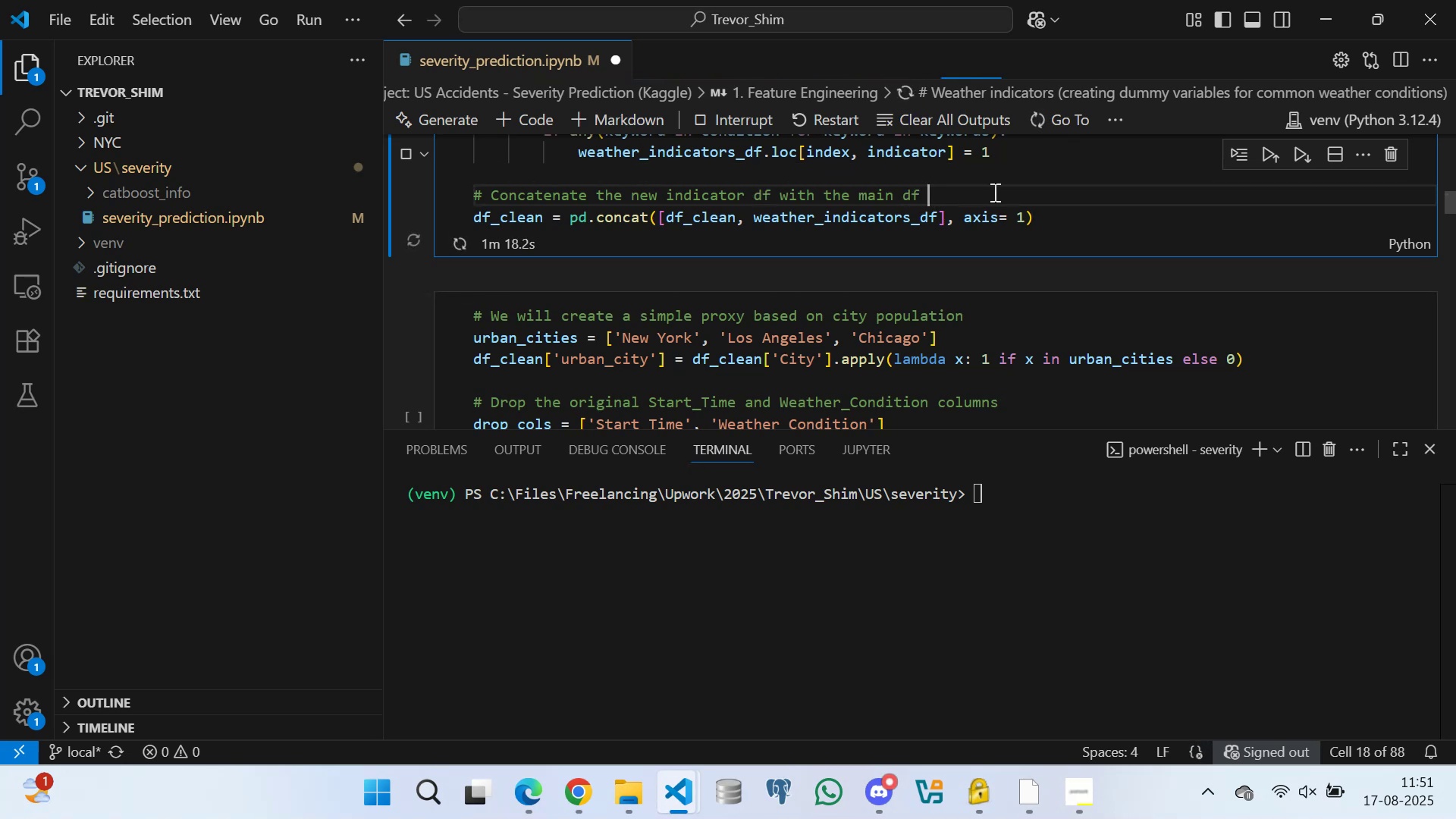 
key(Space)
 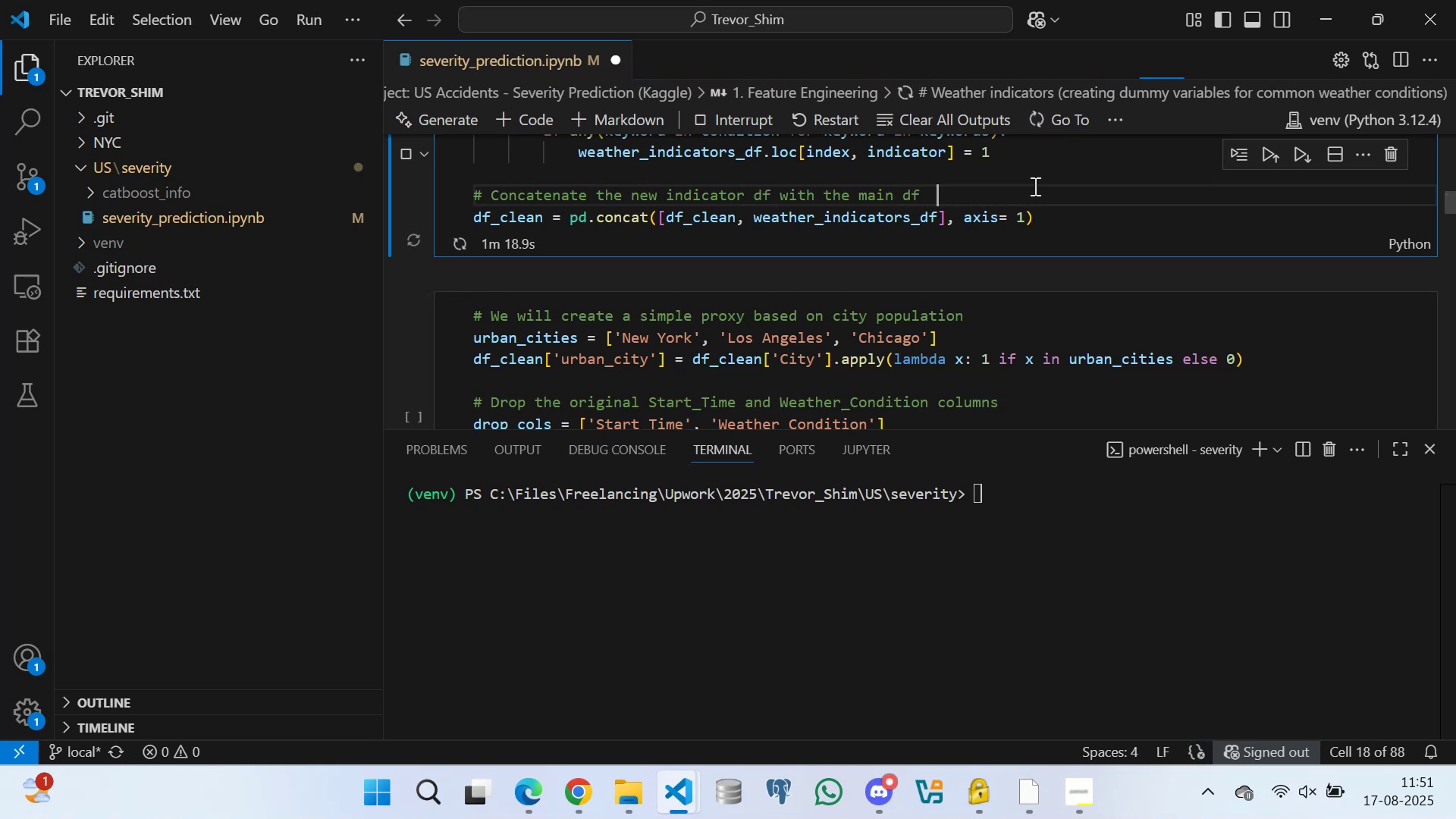 
left_click([1034, 178])
 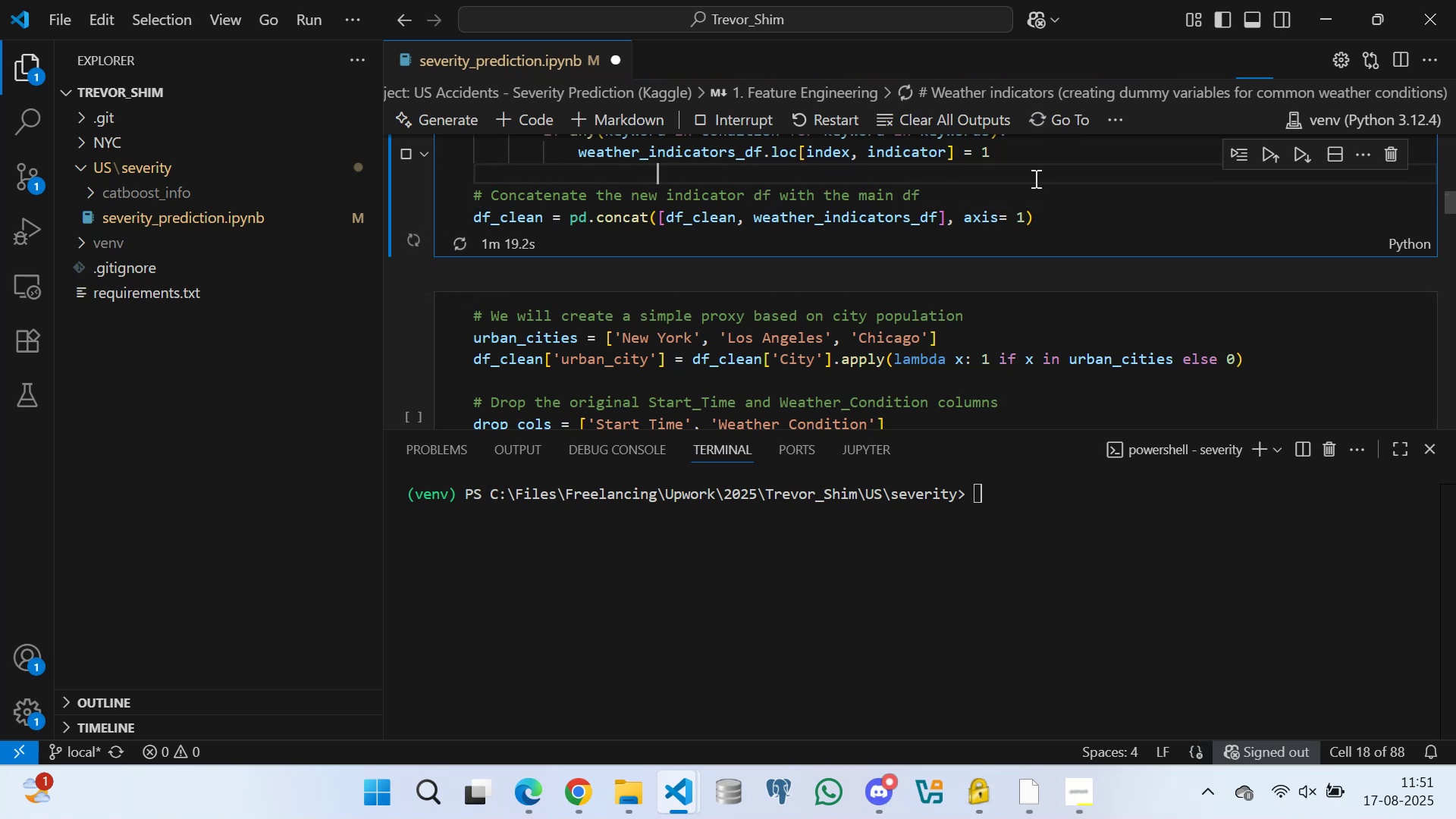 
key(Space)
 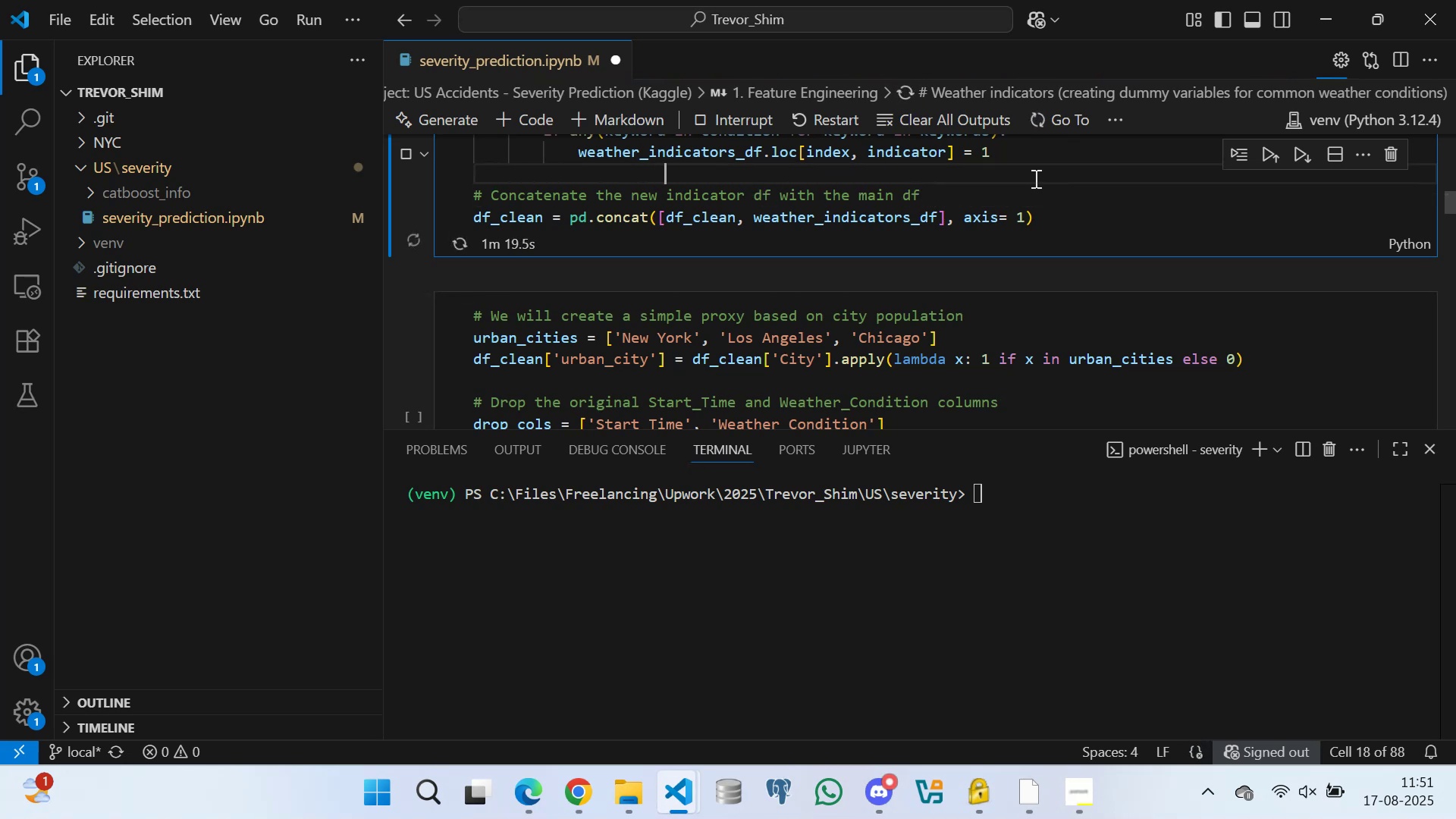 
key(Space)
 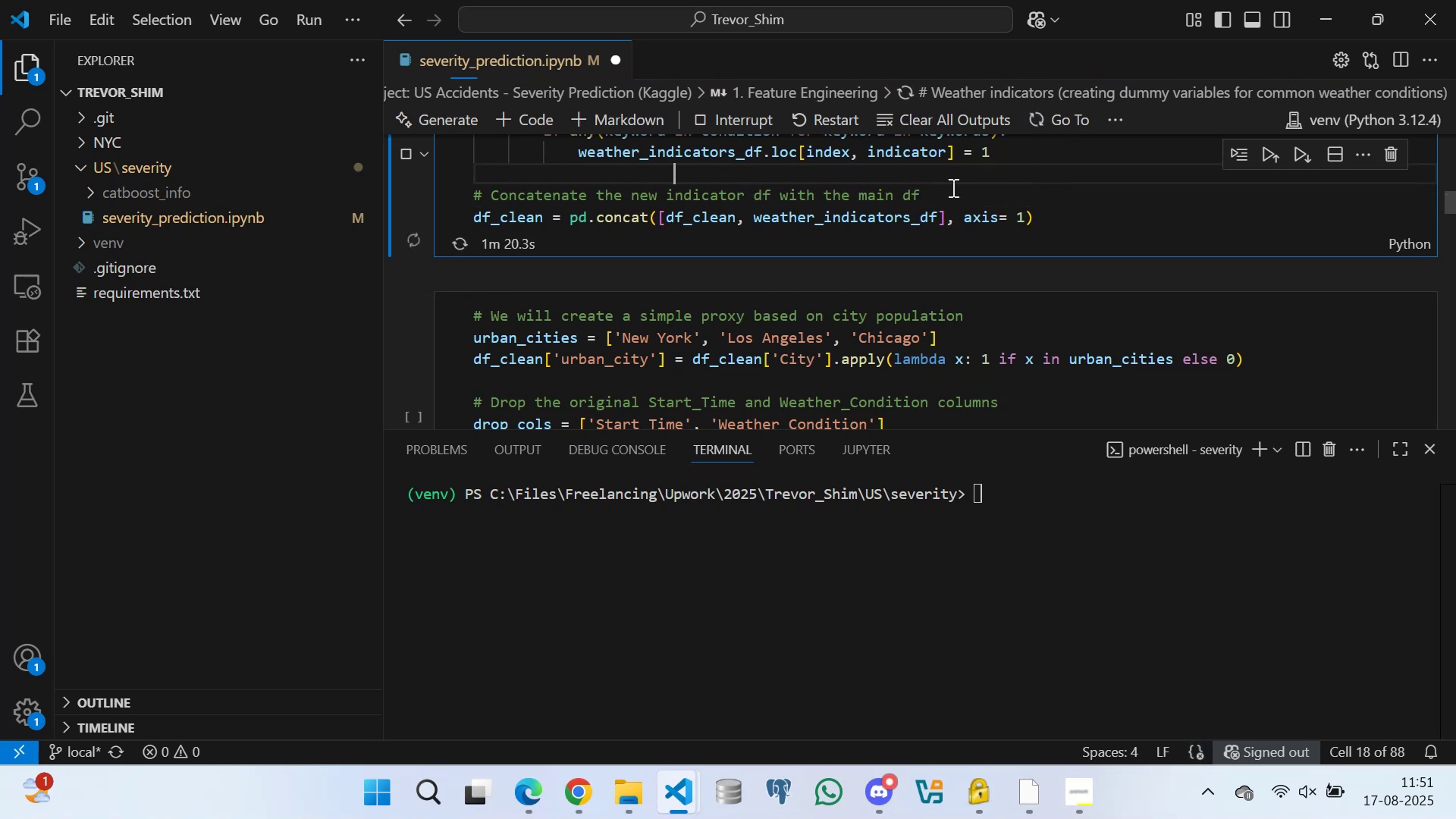 
left_click([952, 187])
 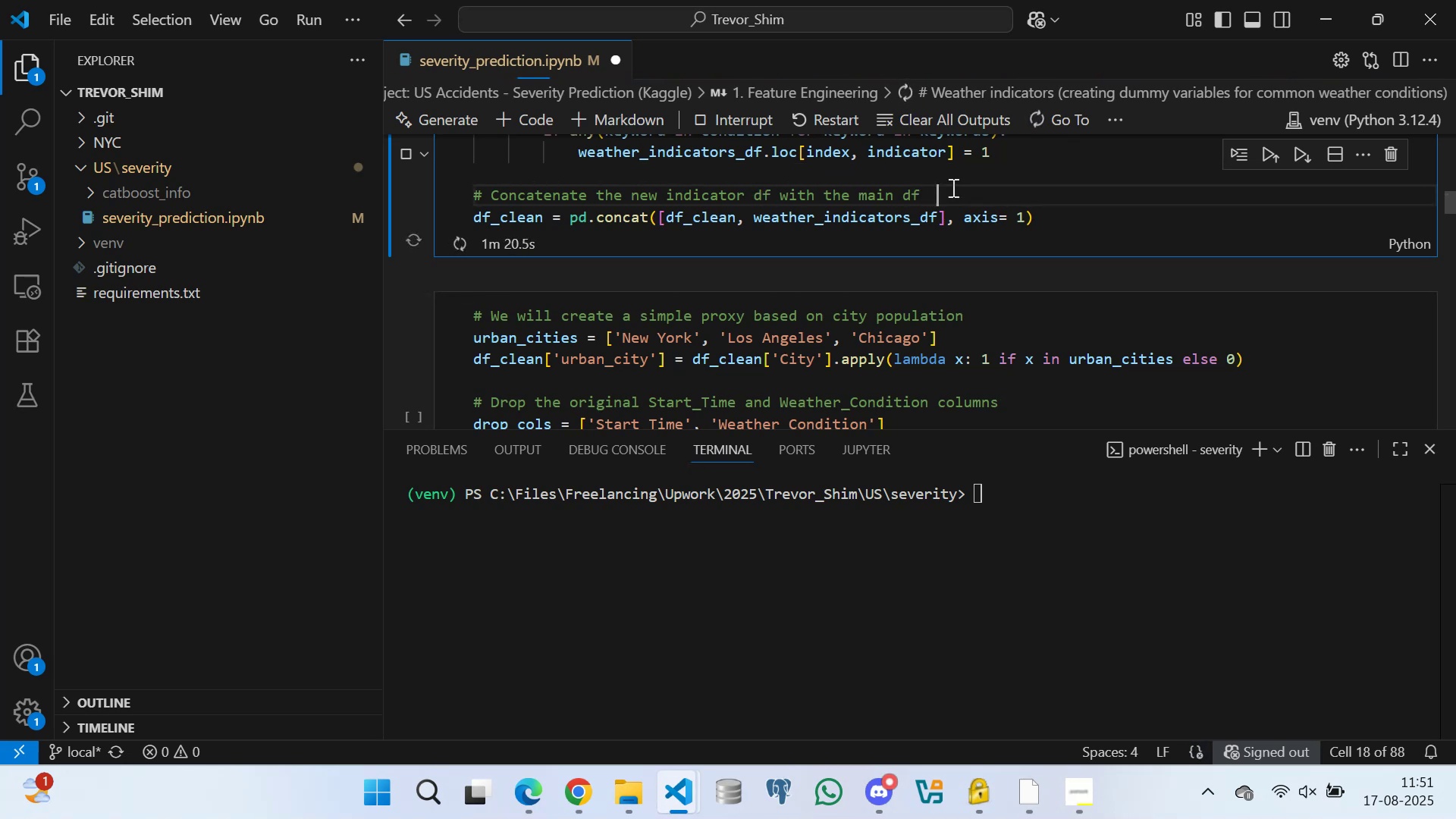 
key(Space)
 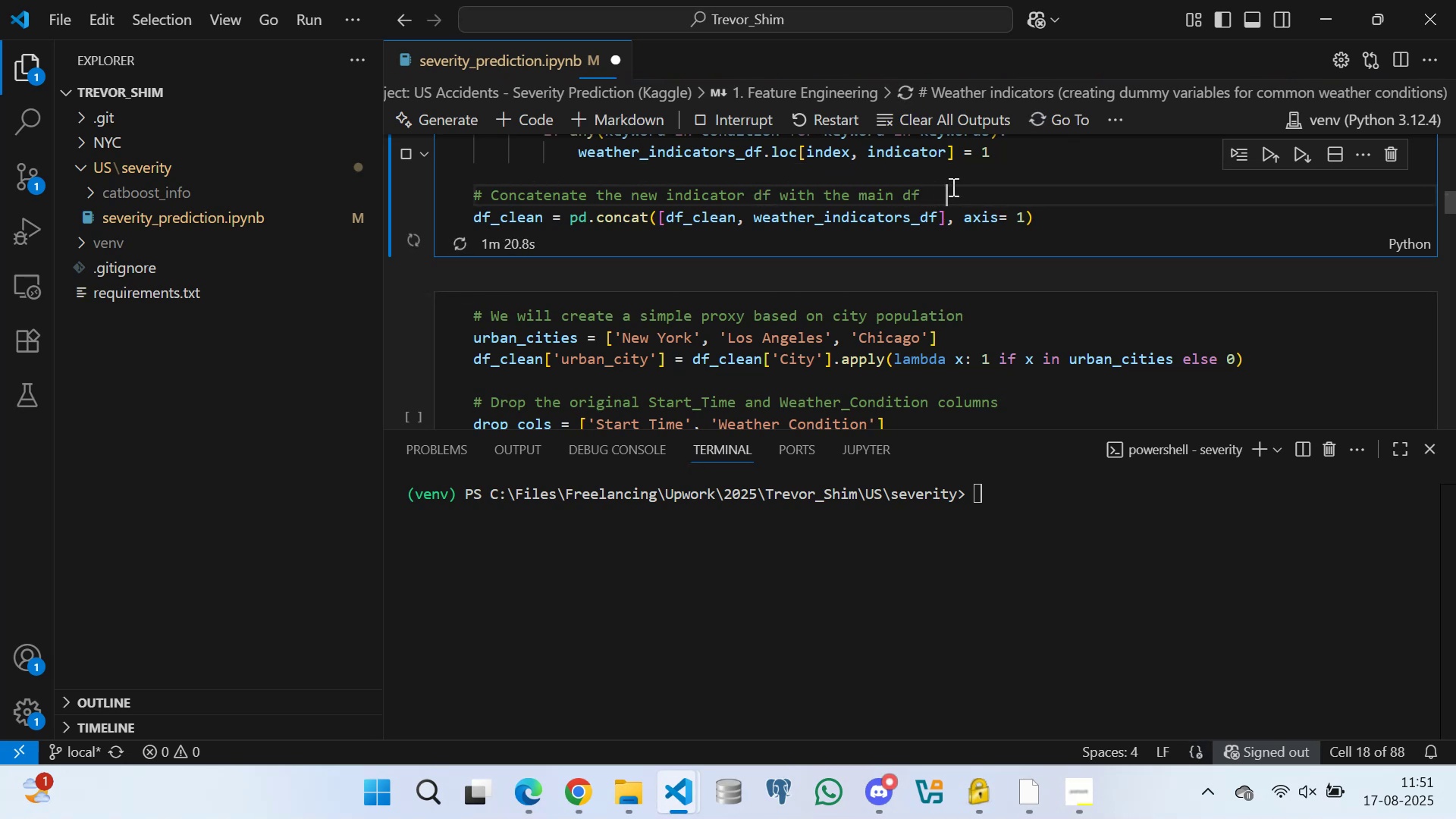 
key(Space)
 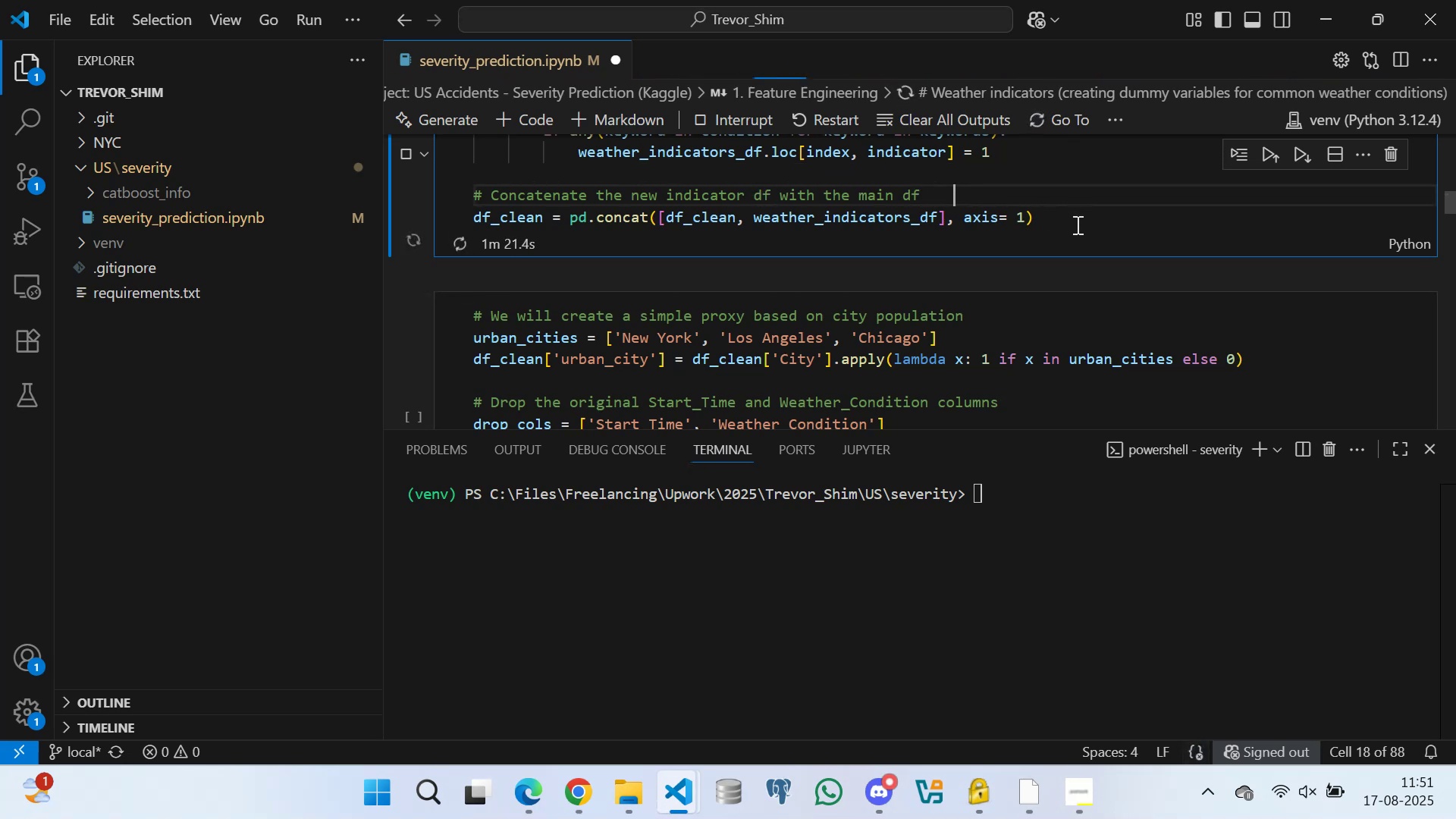 
left_click([1076, 221])
 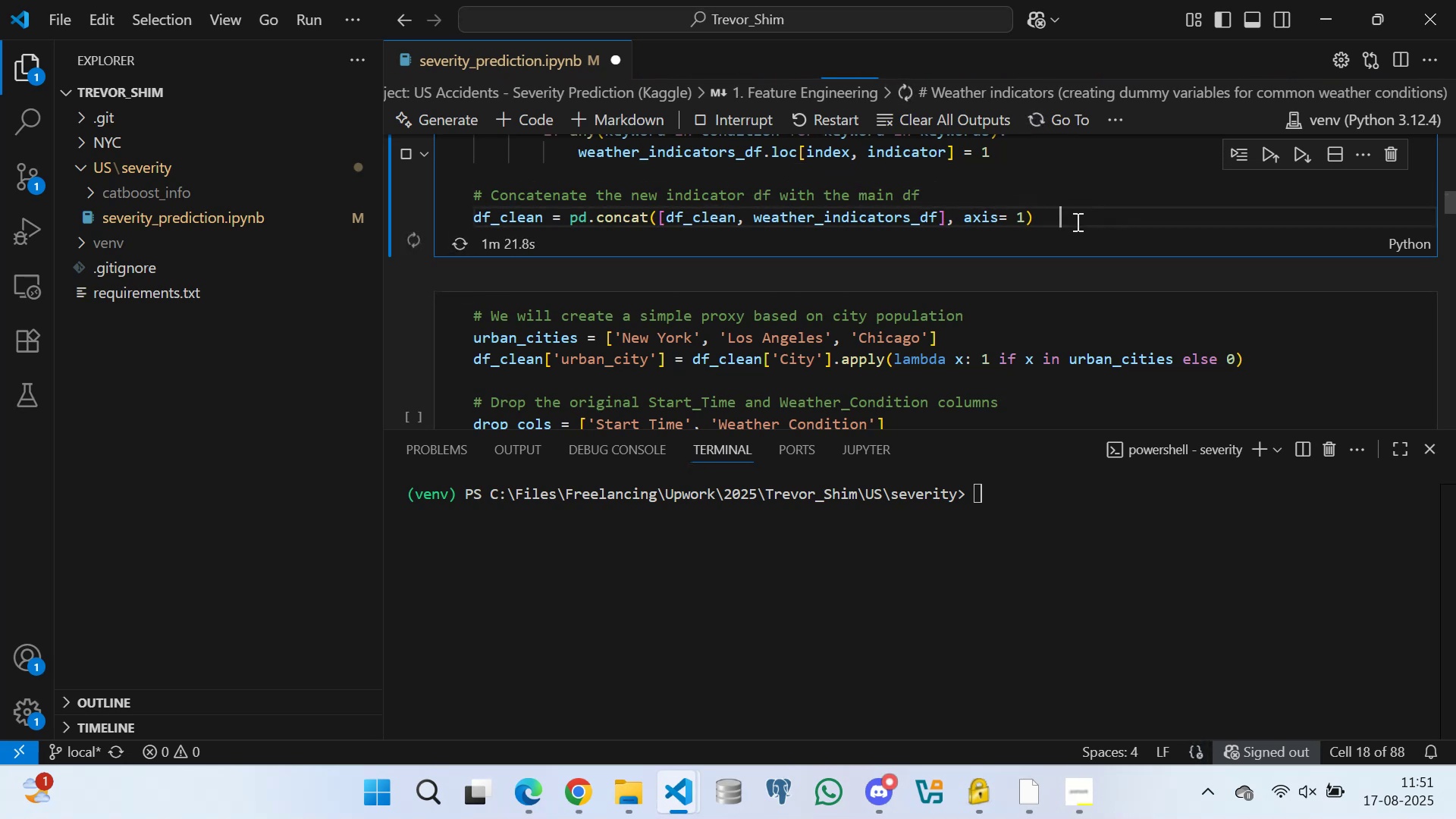 
key(Space)
 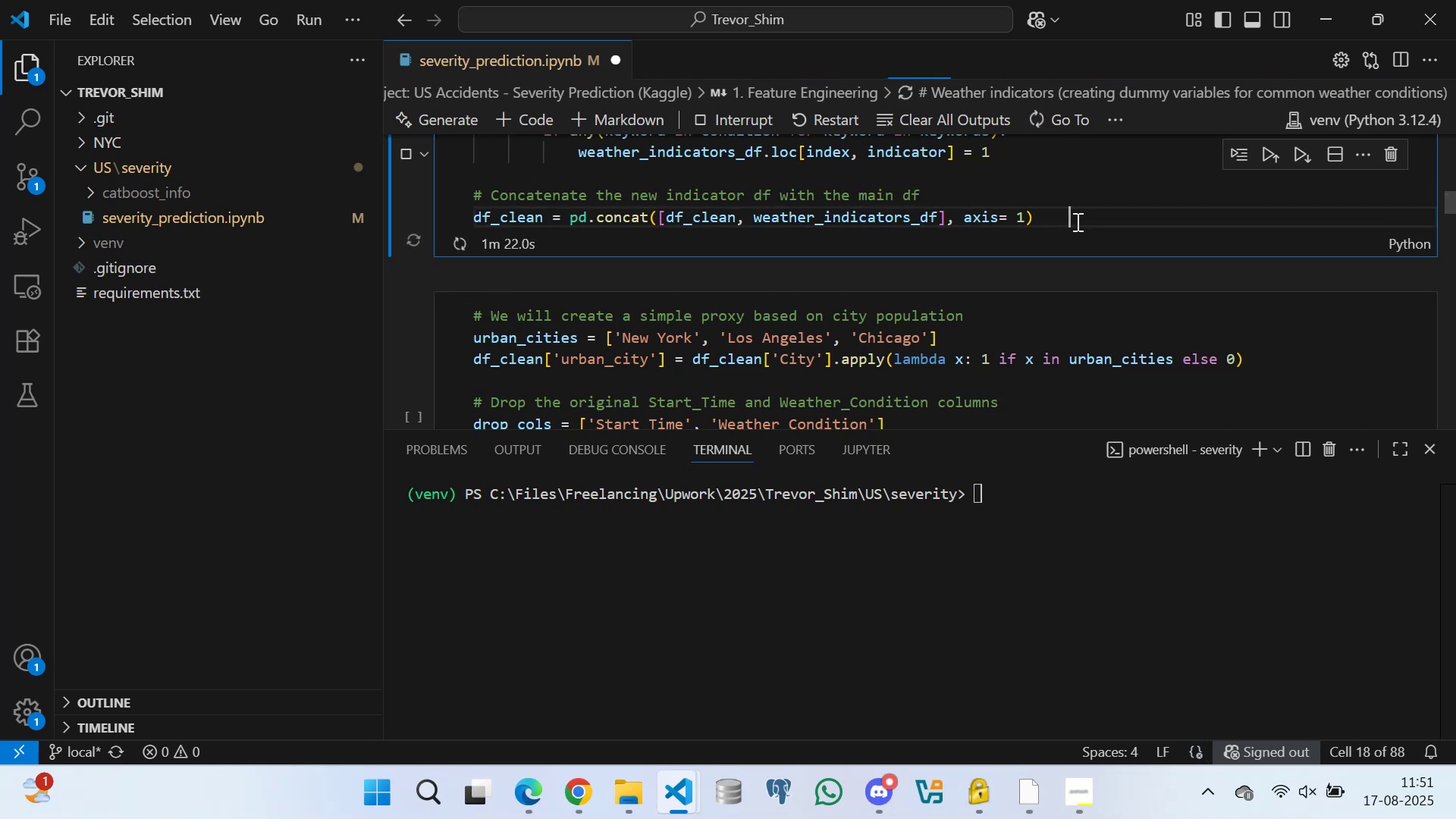 
key(Space)
 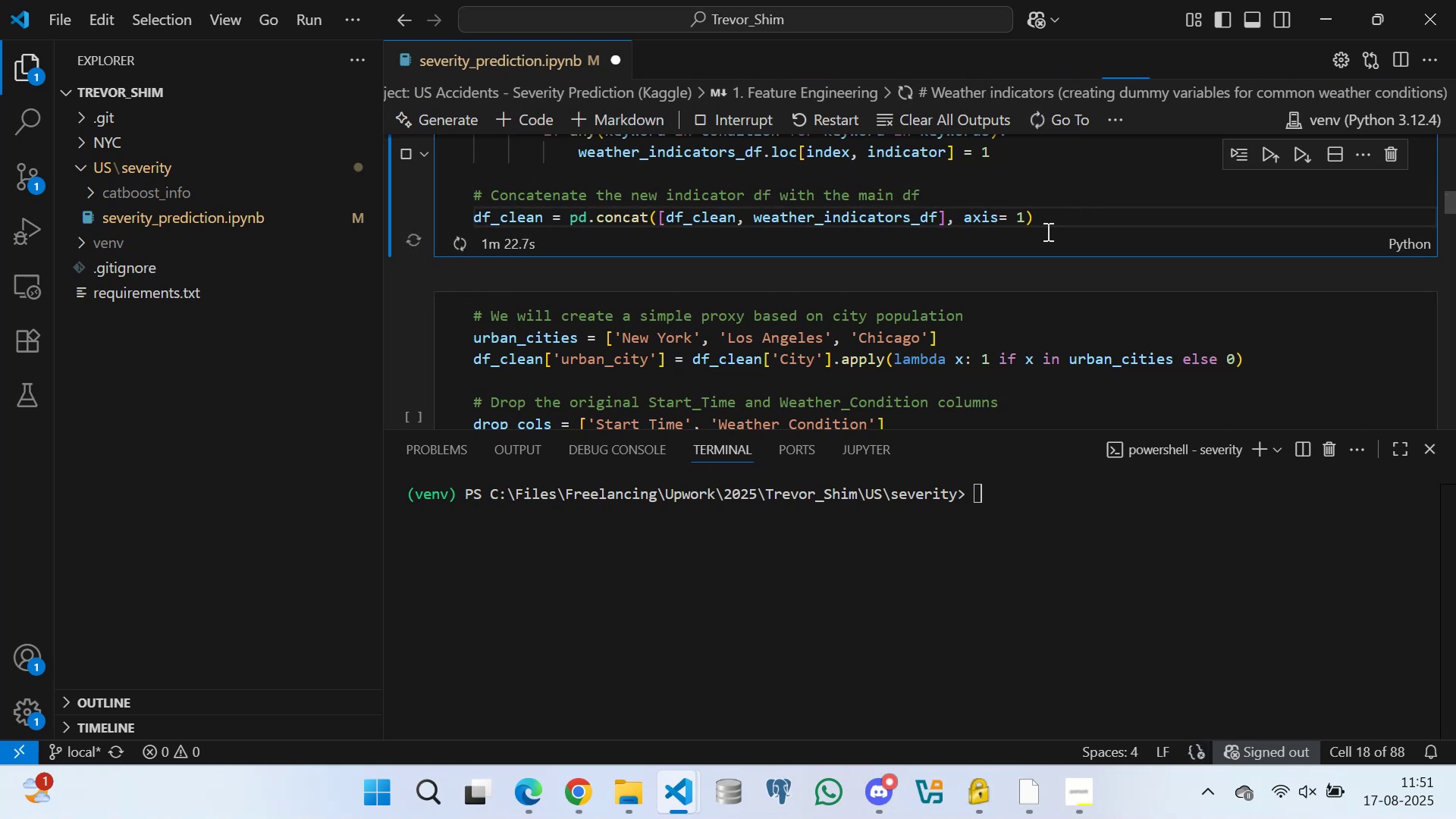 
left_click([1046, 231])
 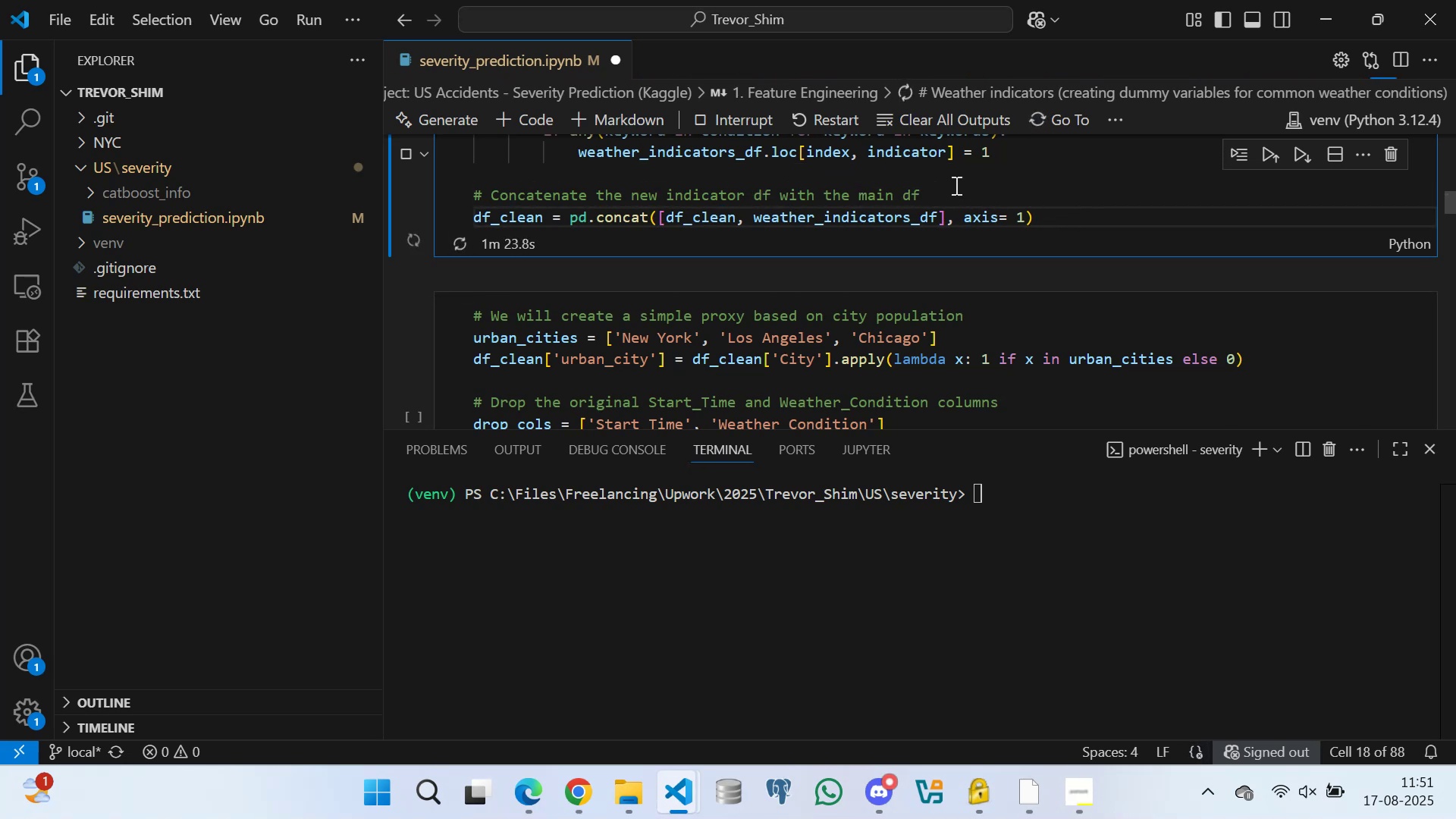 
left_click([951, 182])
 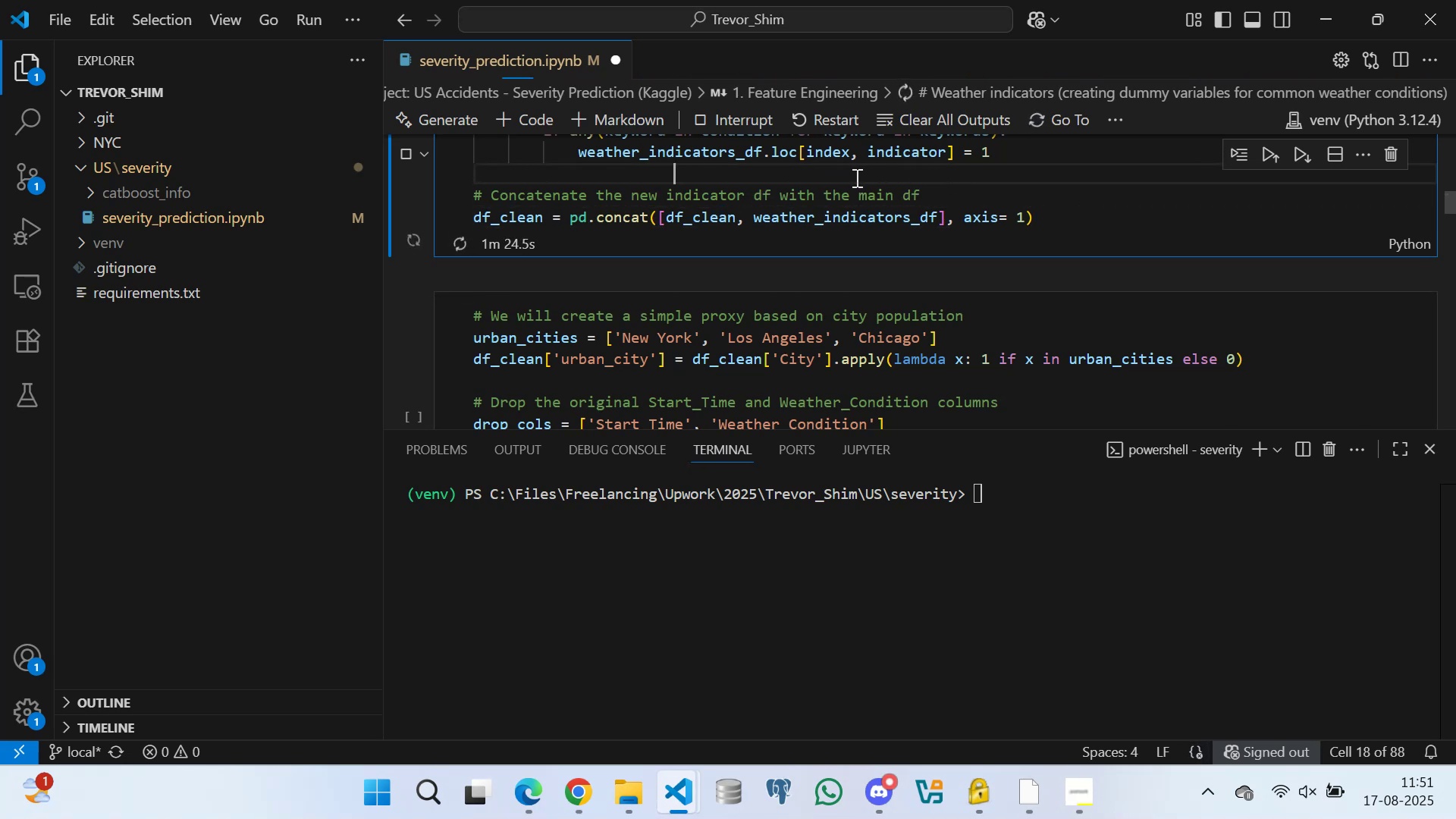 
left_click([855, 177])
 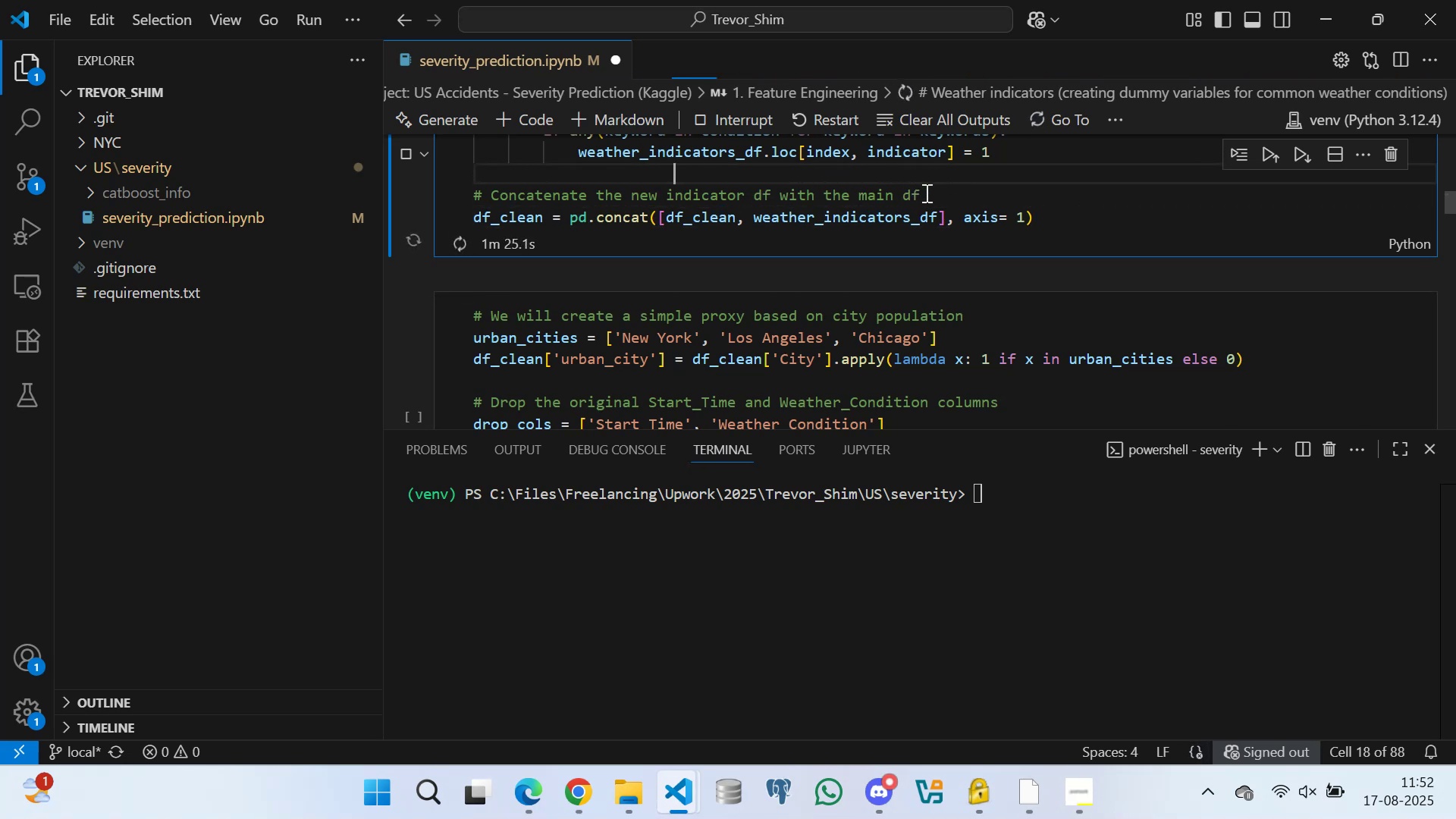 
left_click([932, 189])
 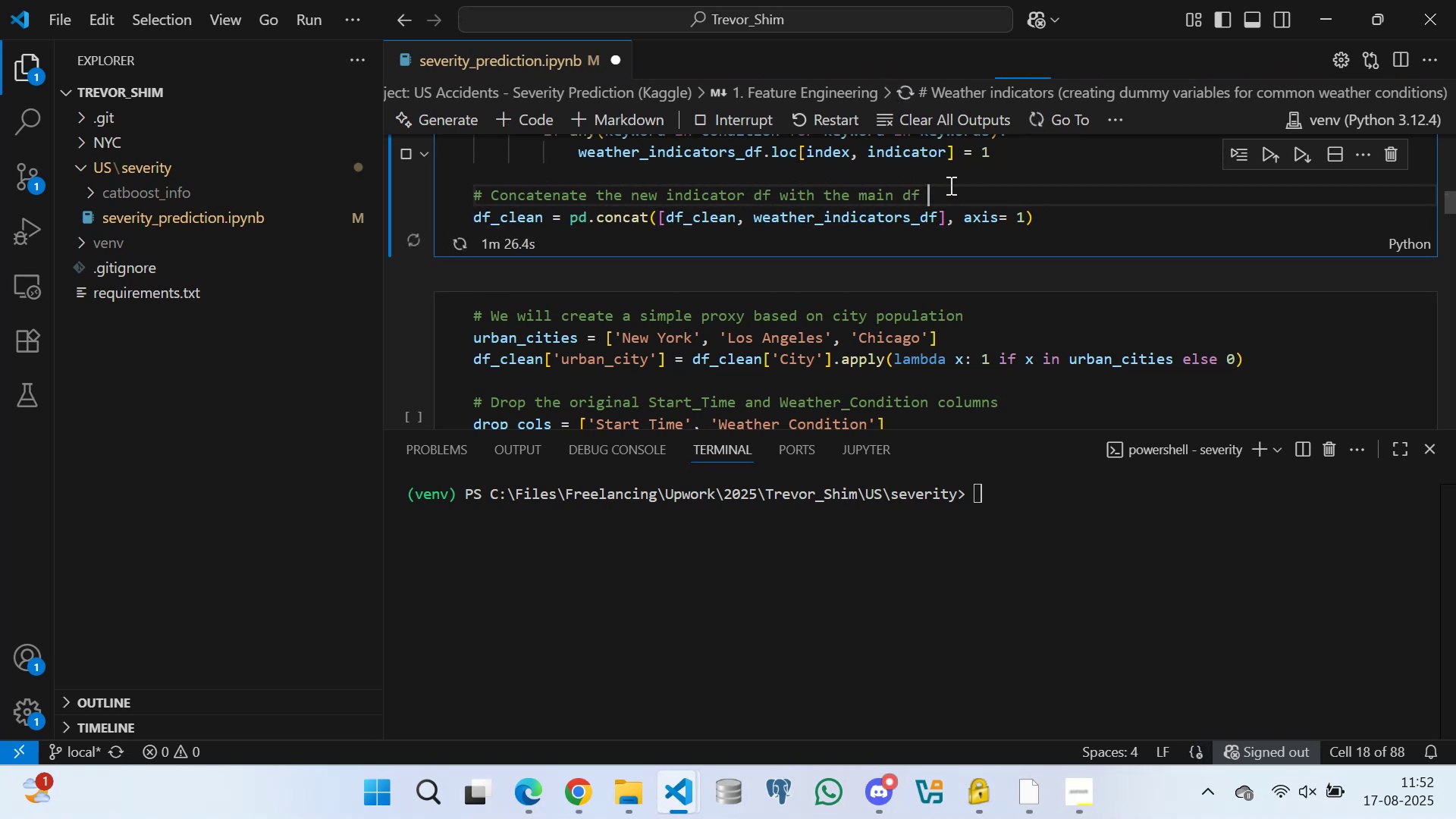 
key(Space)
 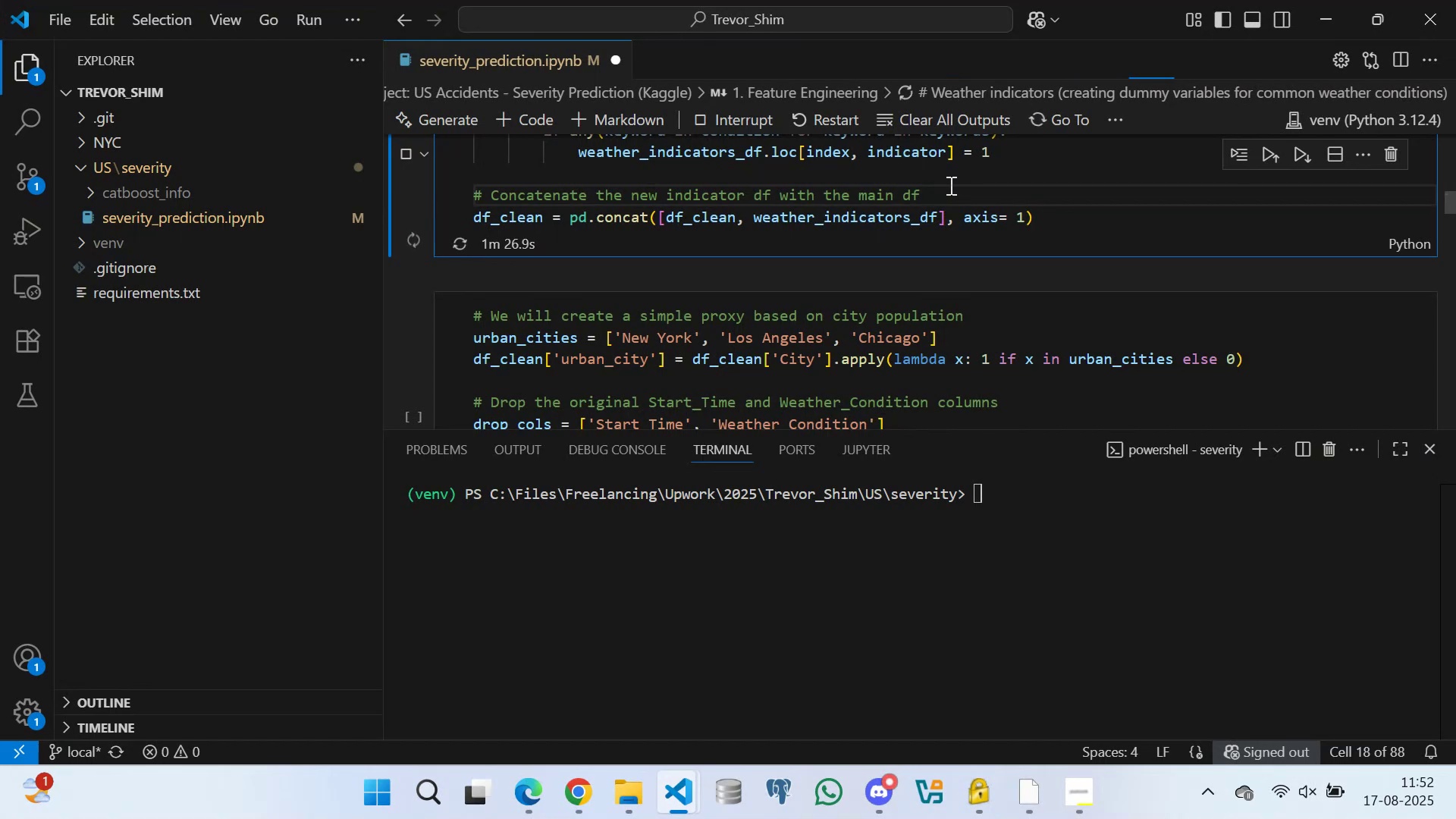 
key(Space)
 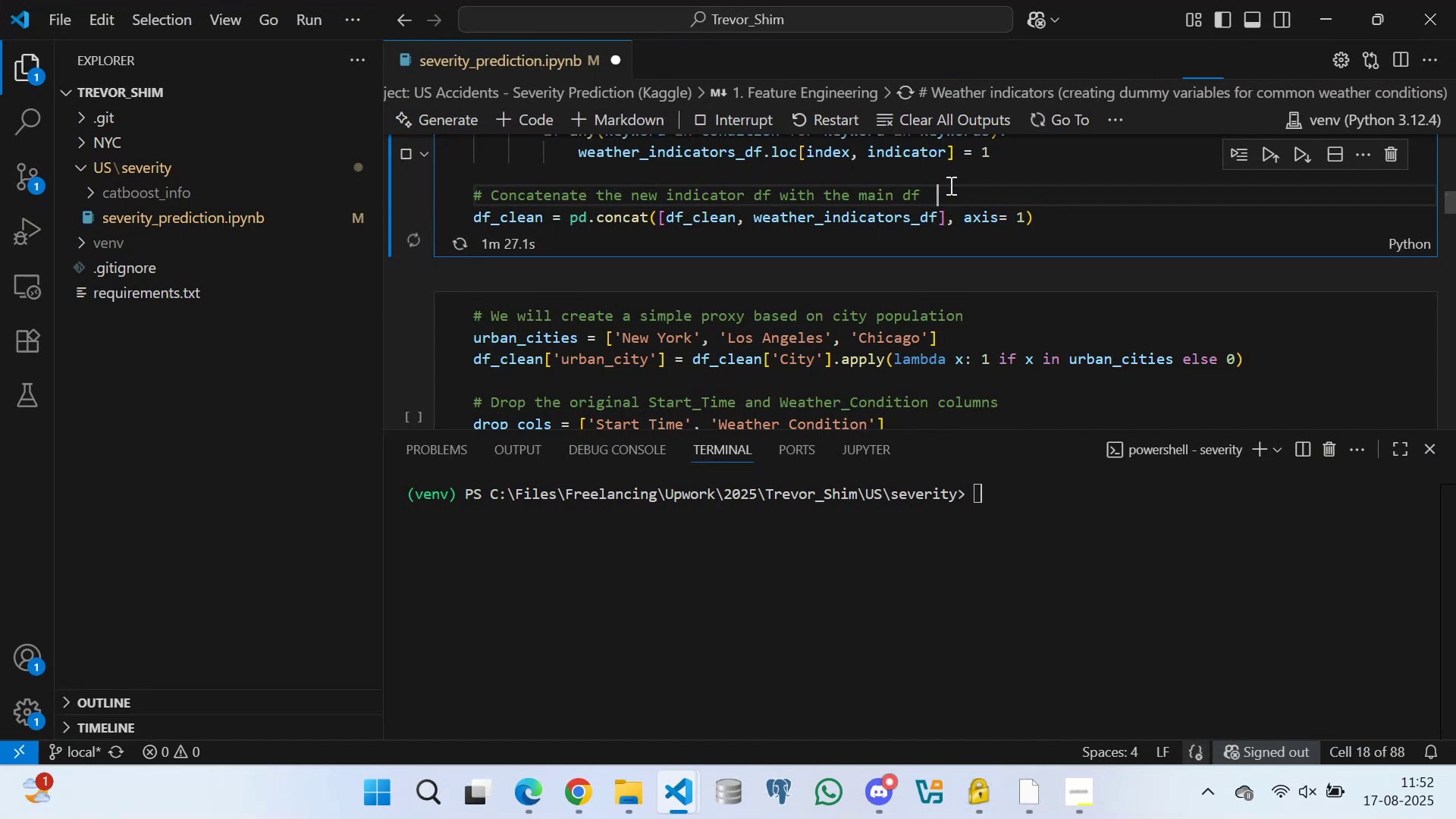 
key(Space)
 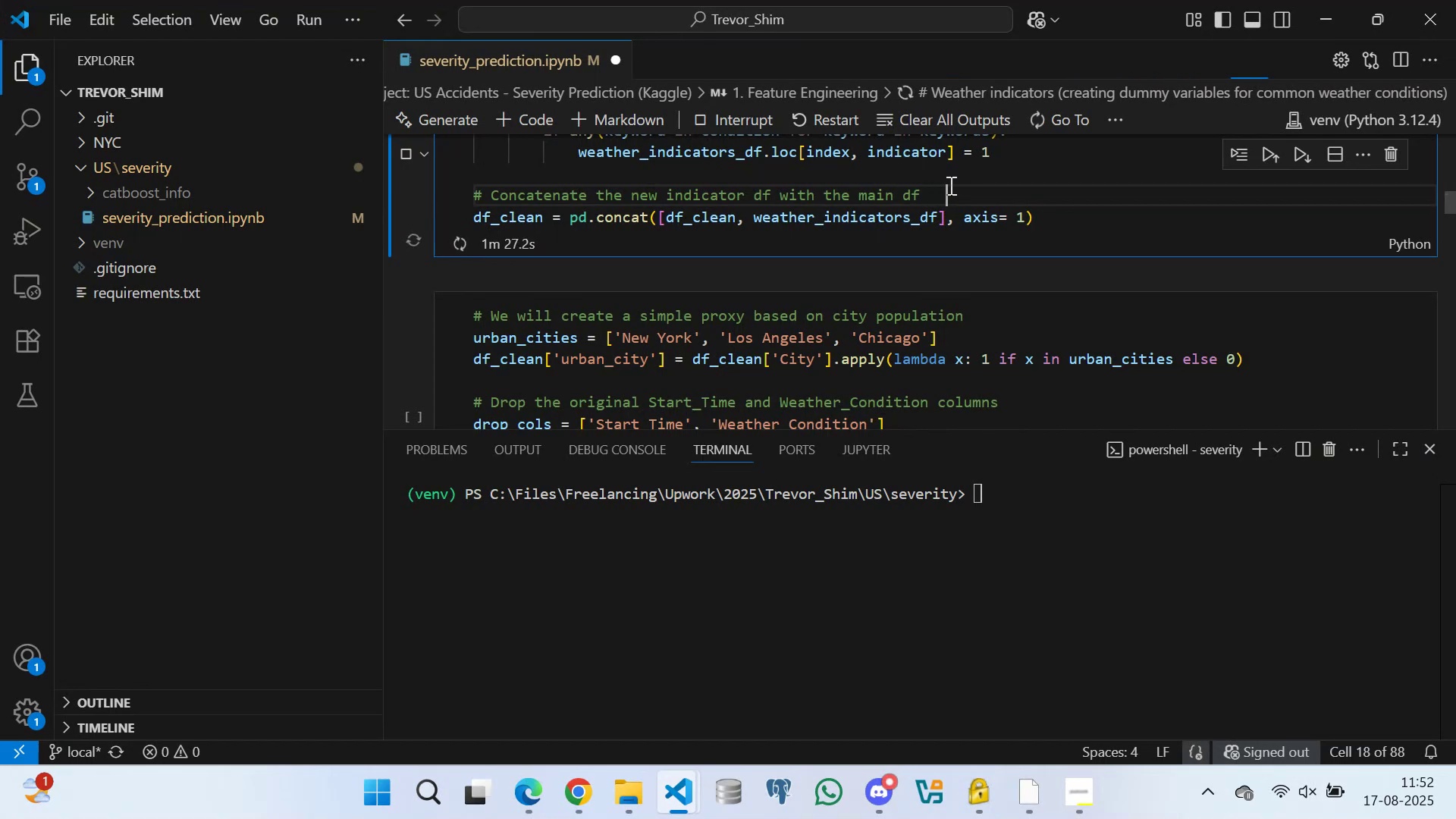 
key(Space)
 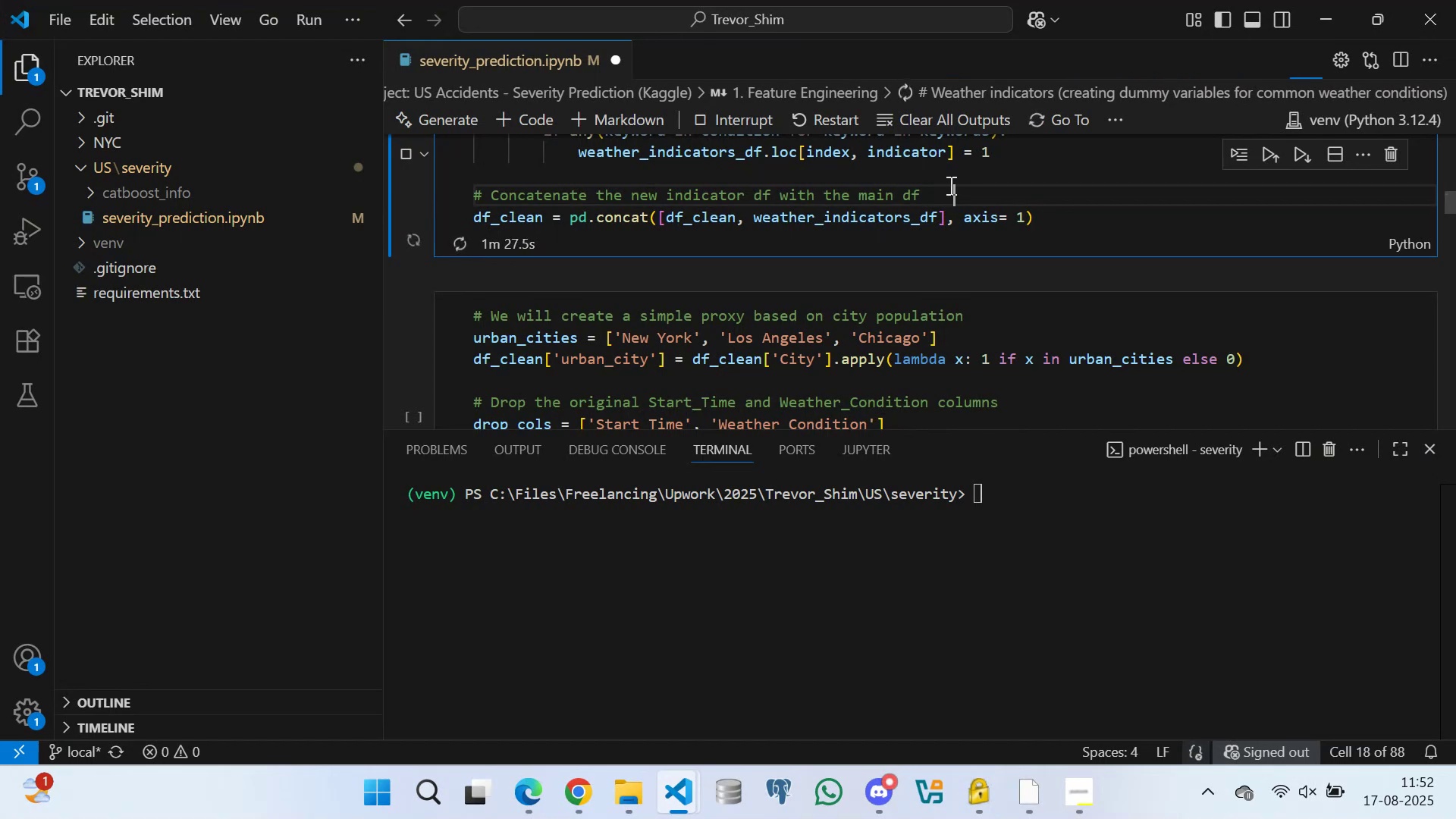 
key(Space)
 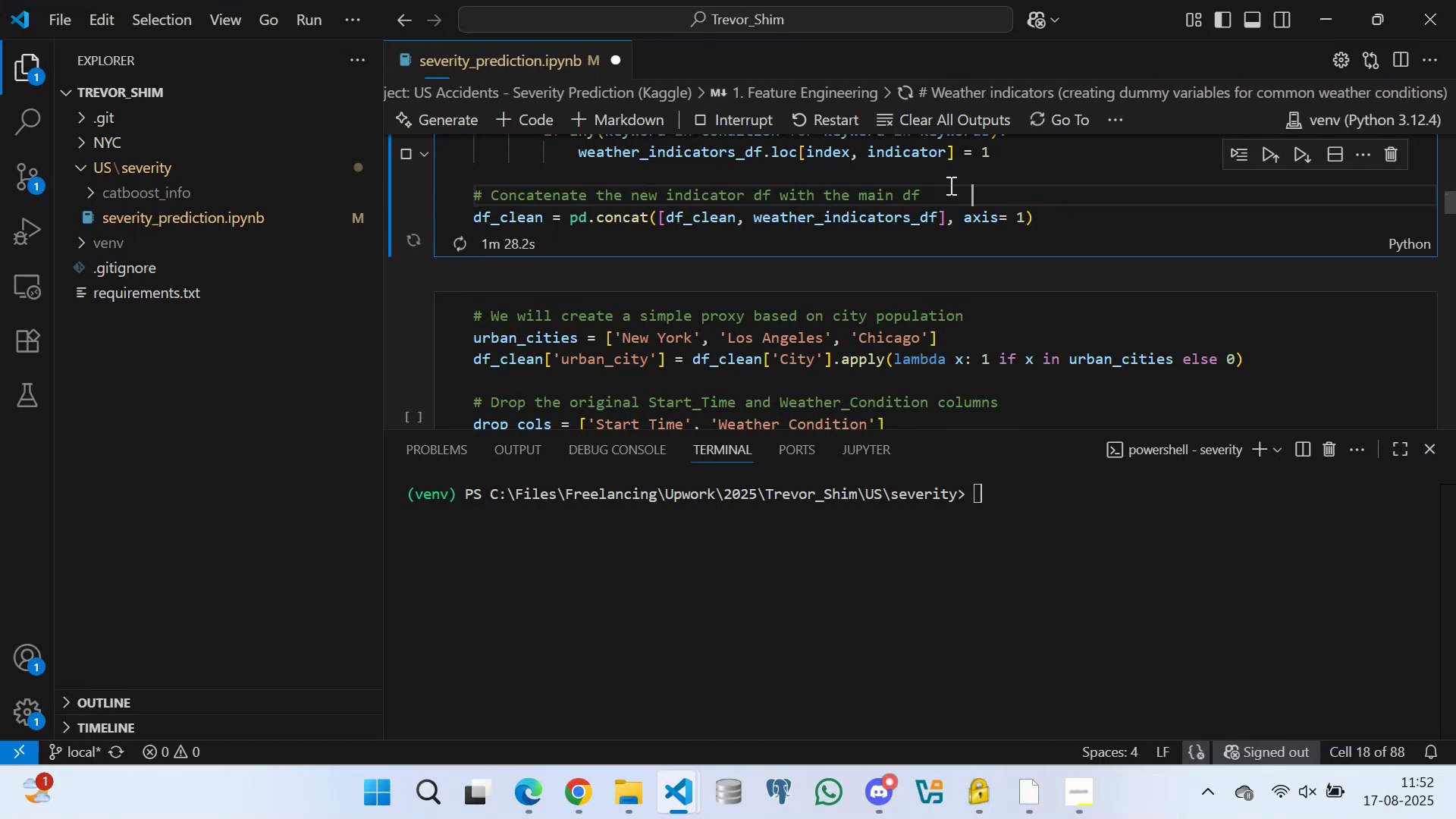 
key(Control+S)
 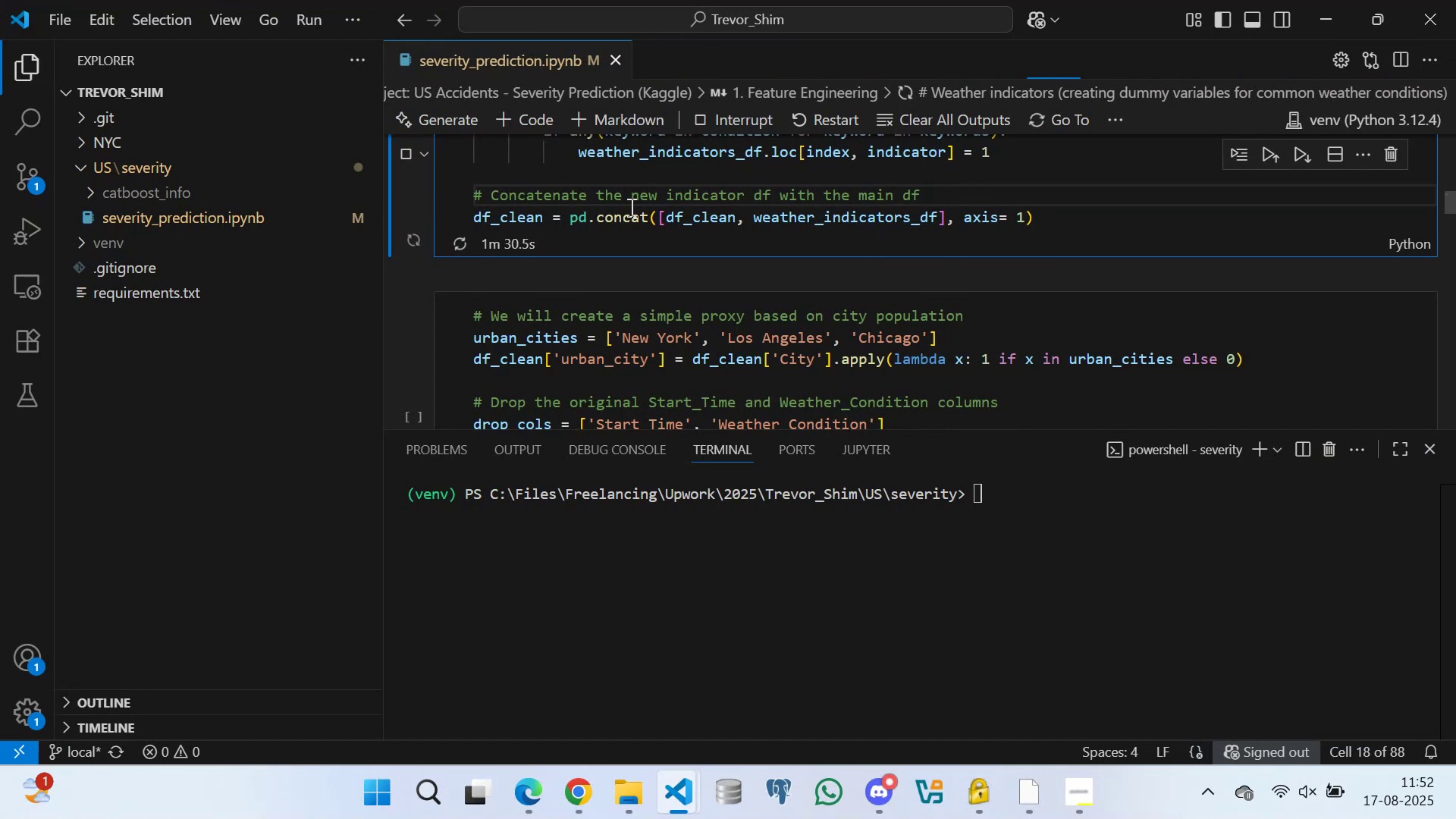 
scroll: coordinate [546, 303], scroll_direction: down, amount: 1.0
 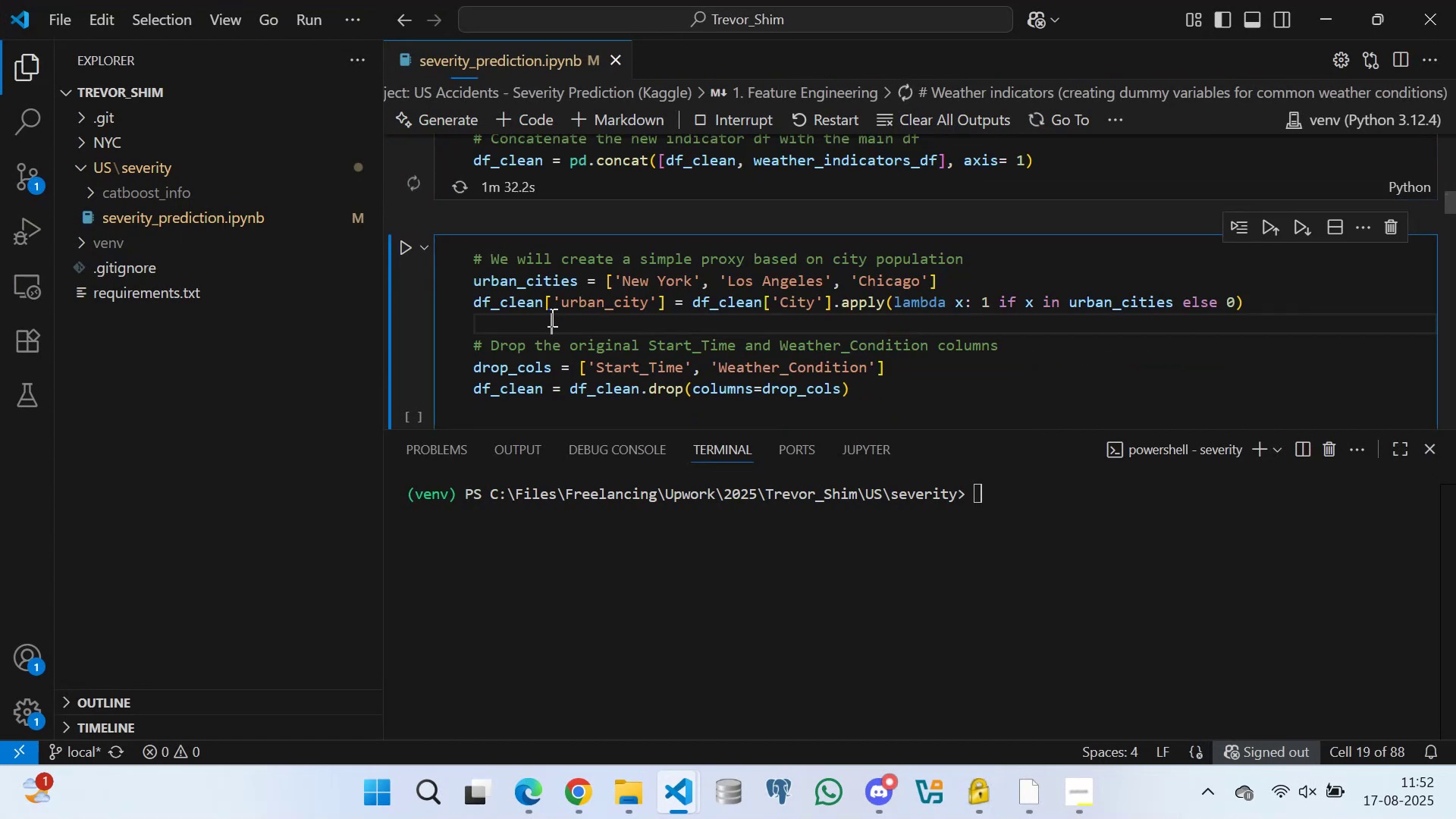 
double_click([590, 320])
 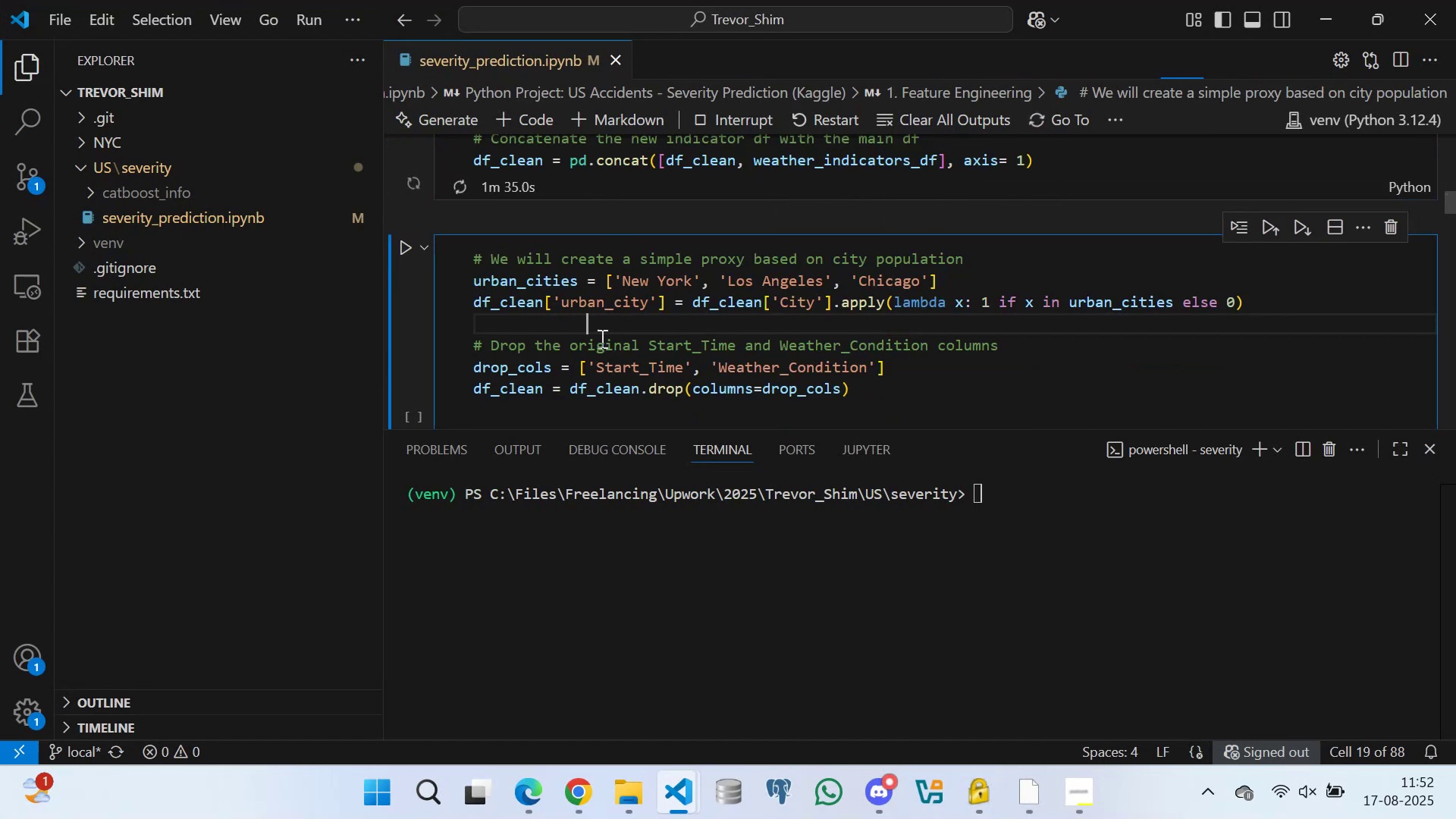 
scroll: coordinate [678, 323], scroll_direction: down, amount: 1.0
 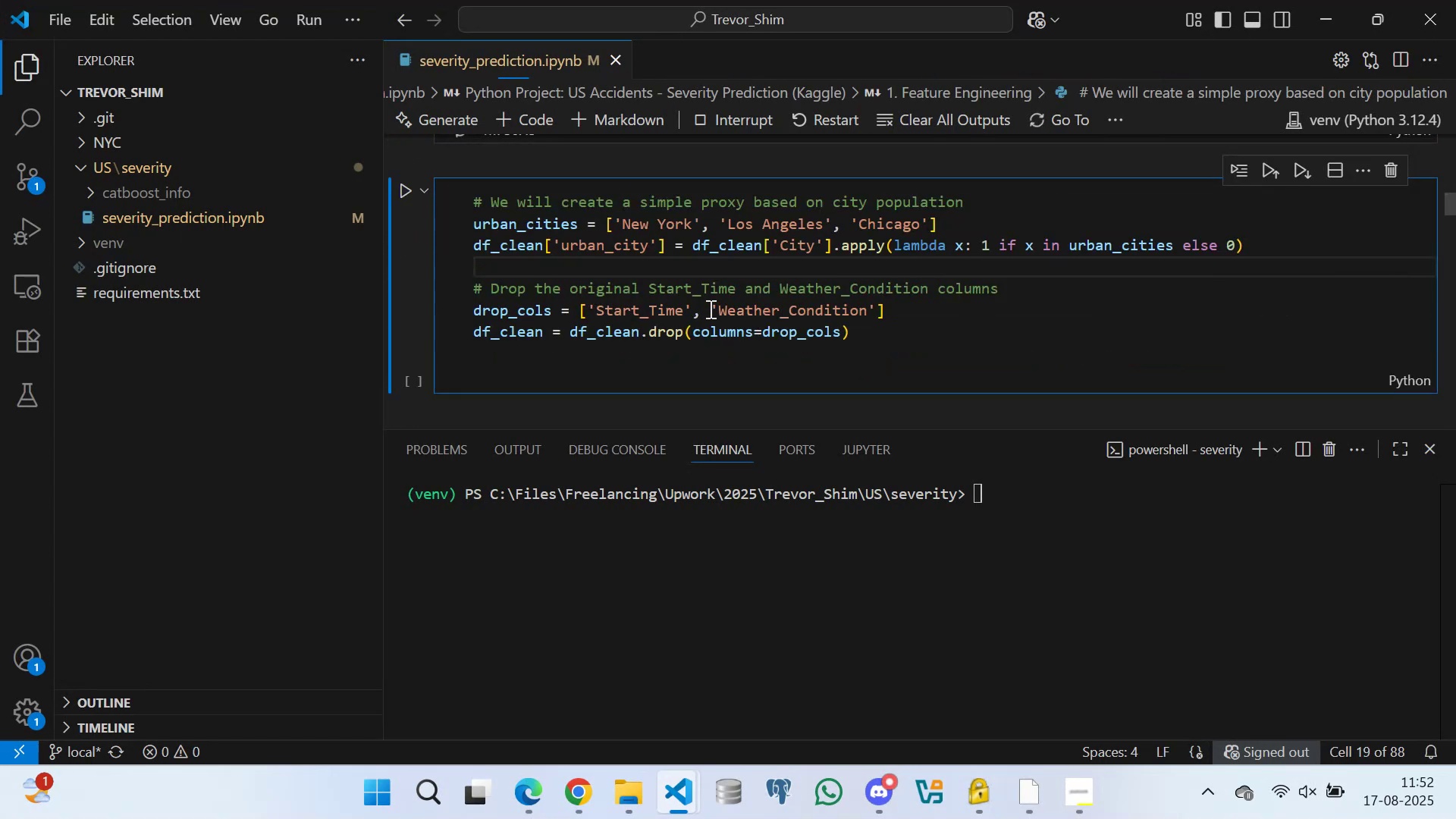 
left_click([708, 305])
 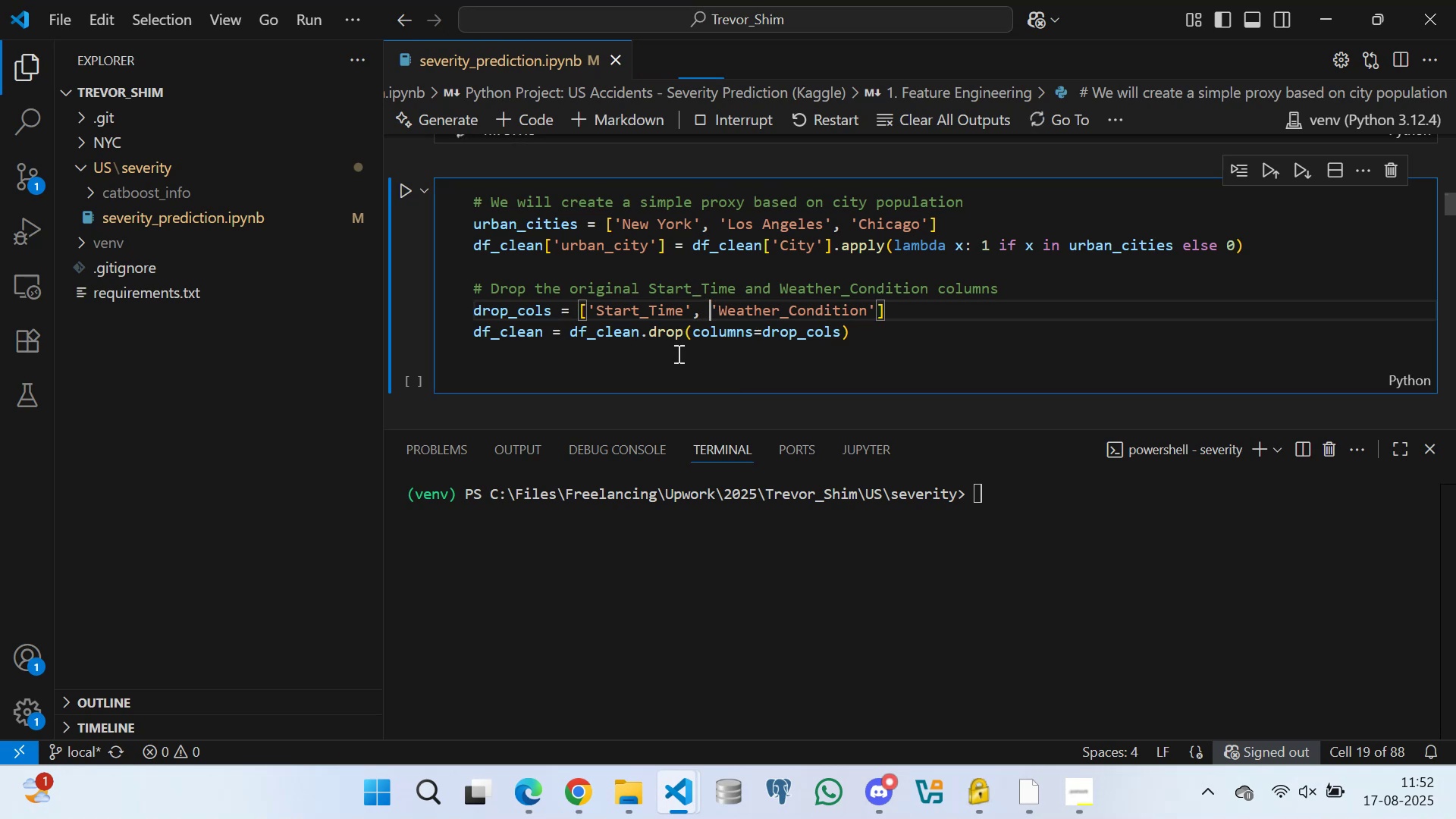 
left_click([677, 353])
 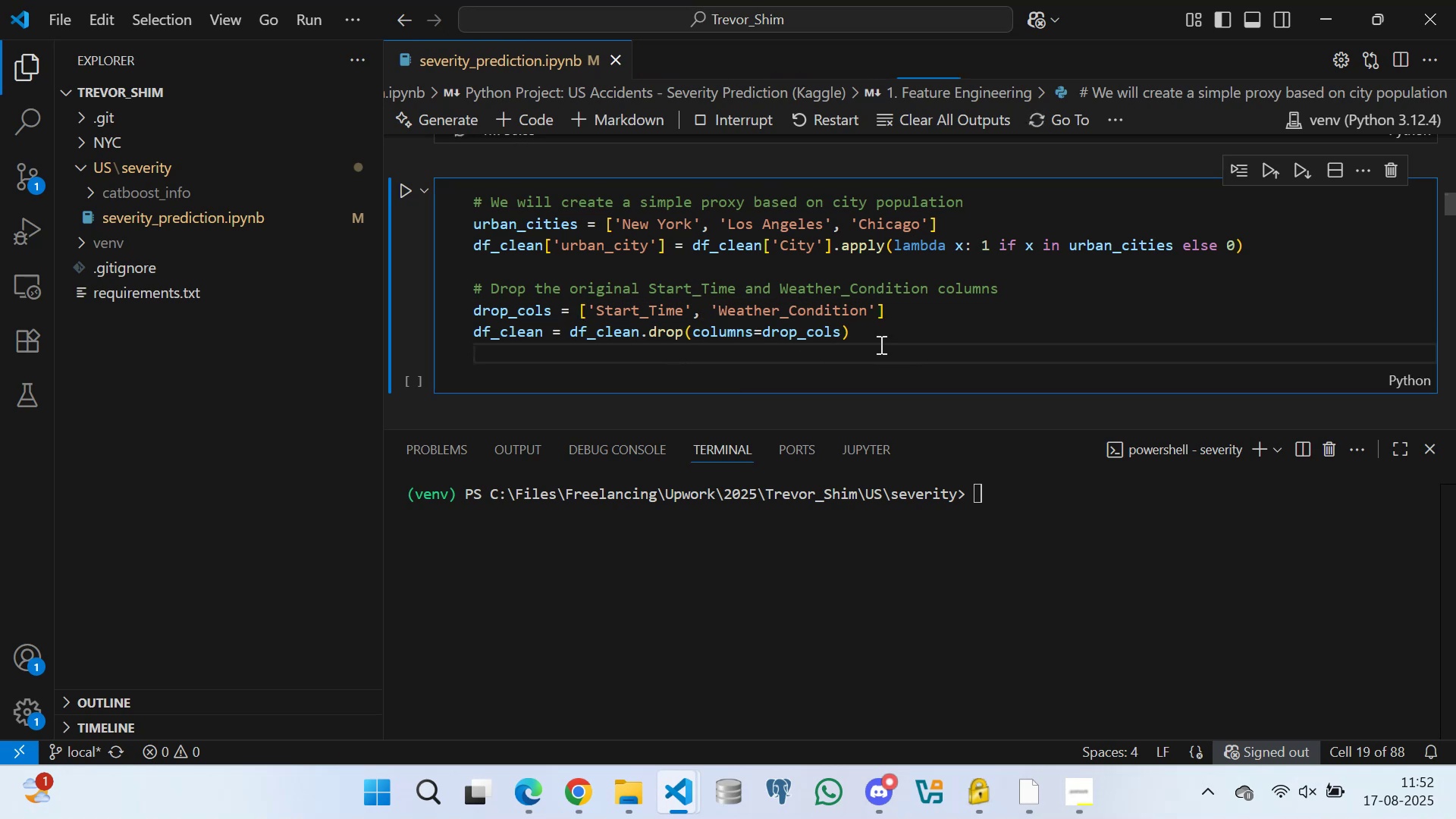 
left_click([881, 330])
 